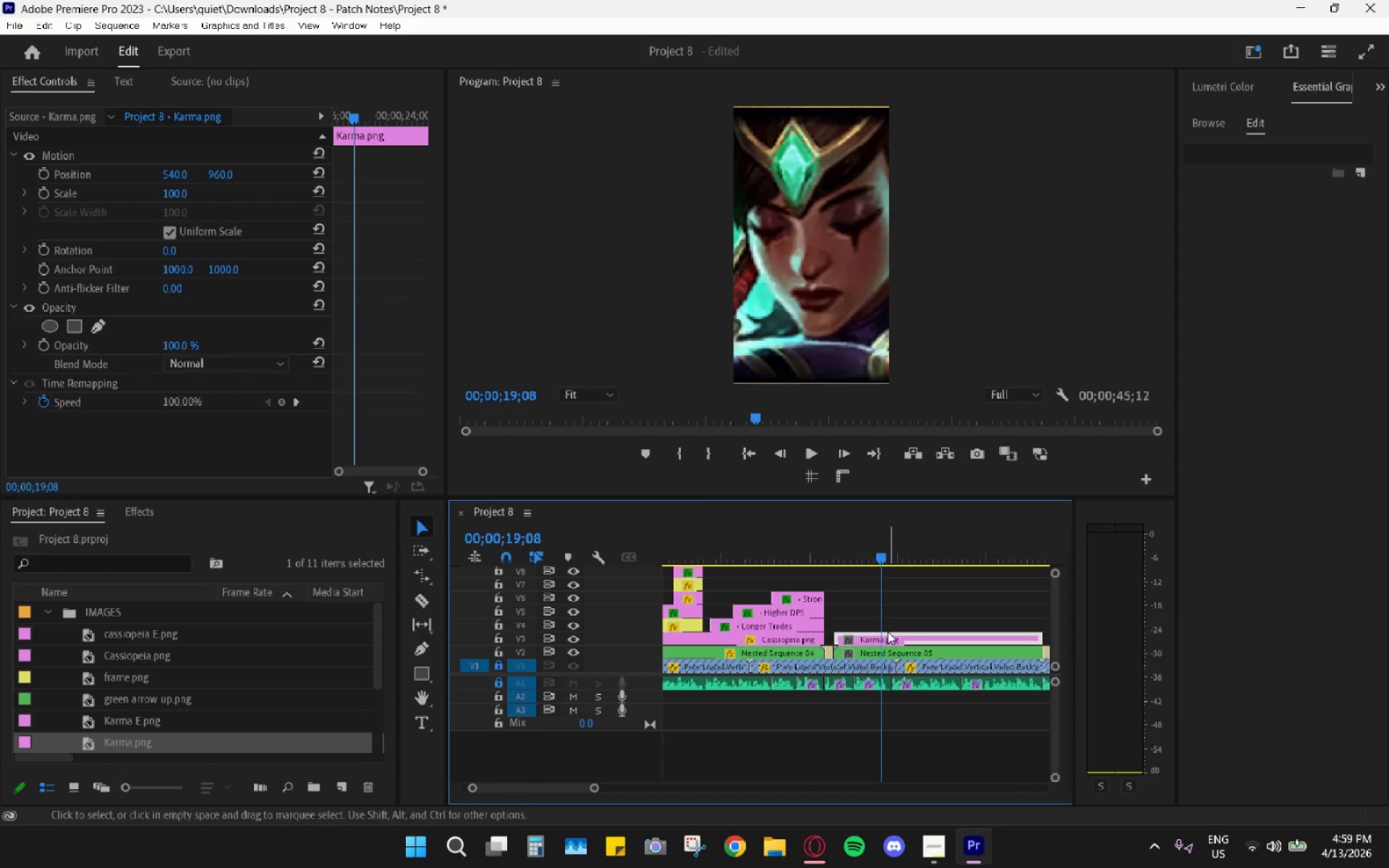 
key(Control+V)
 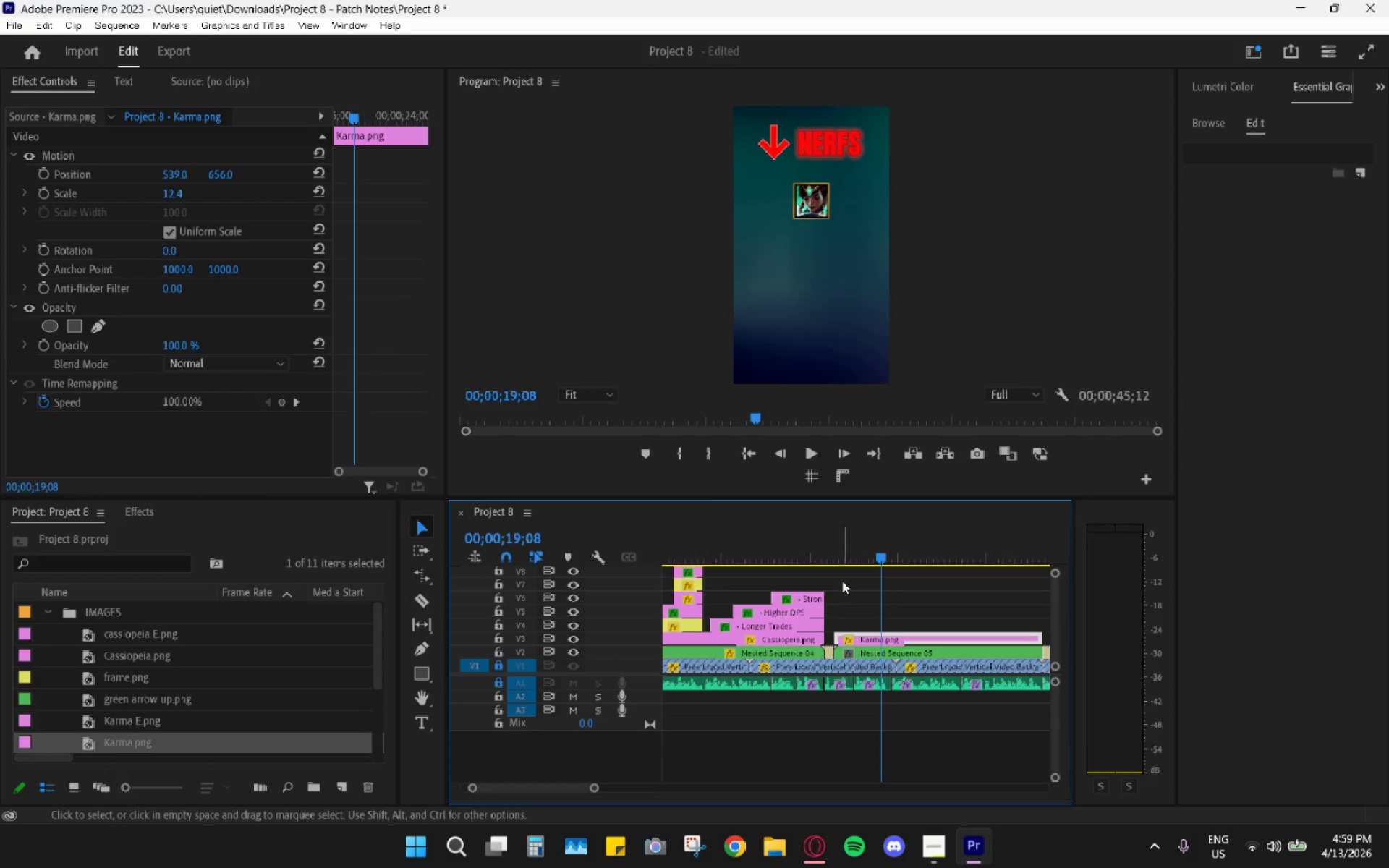 
left_click_drag(start_coordinate=[817, 533], to_coordinate=[782, 525])
 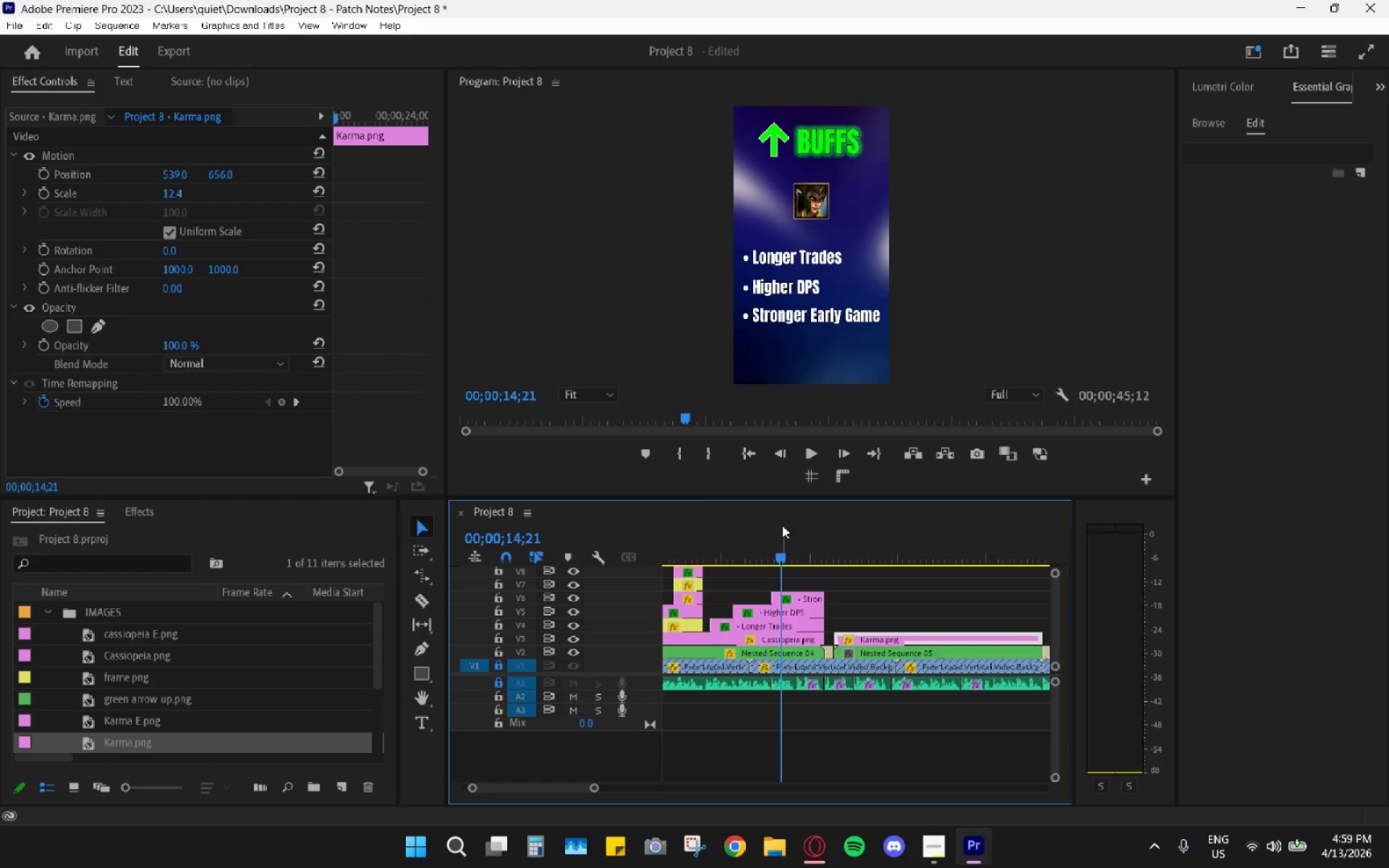 
key(Space)
 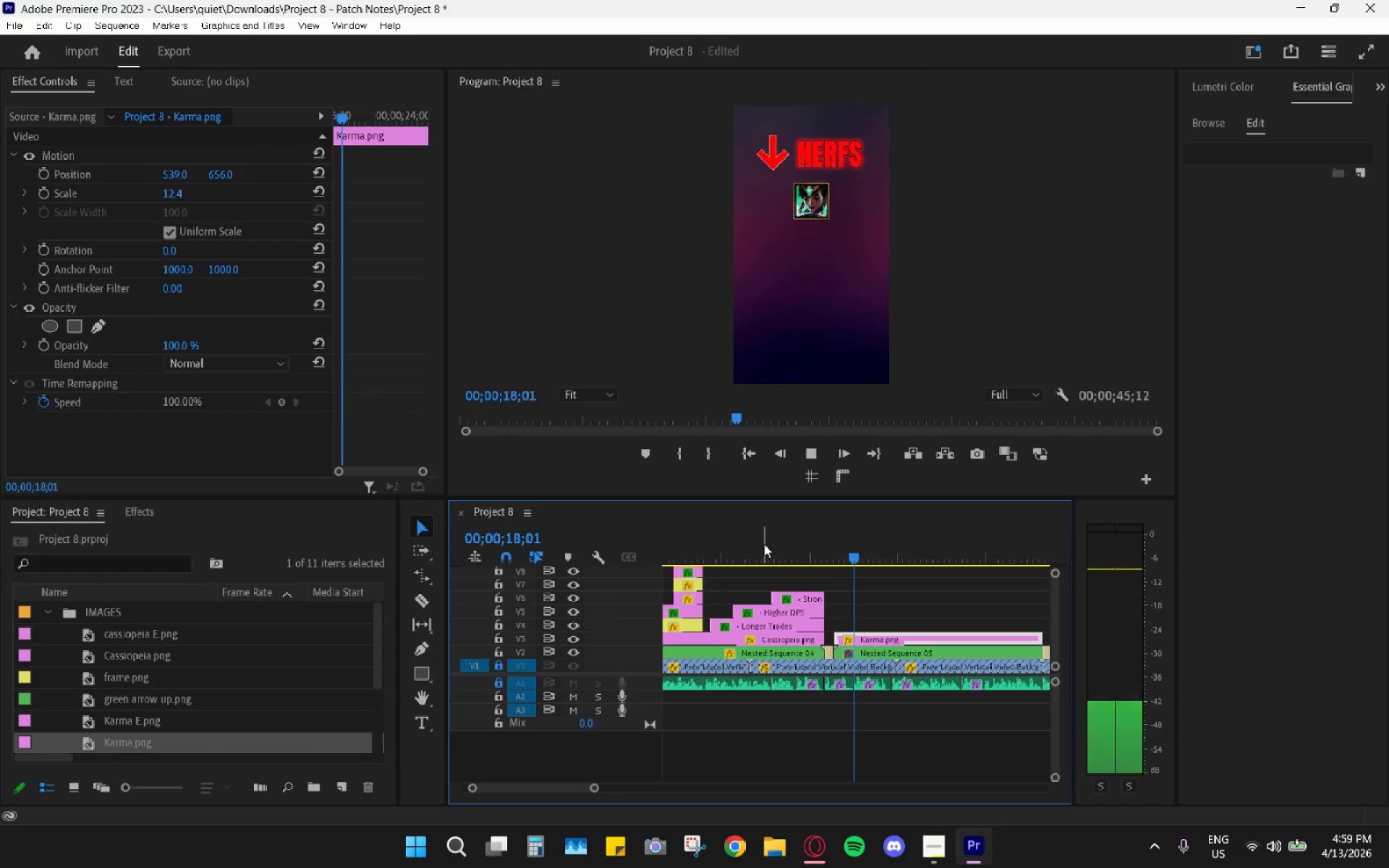 
key(Space)
 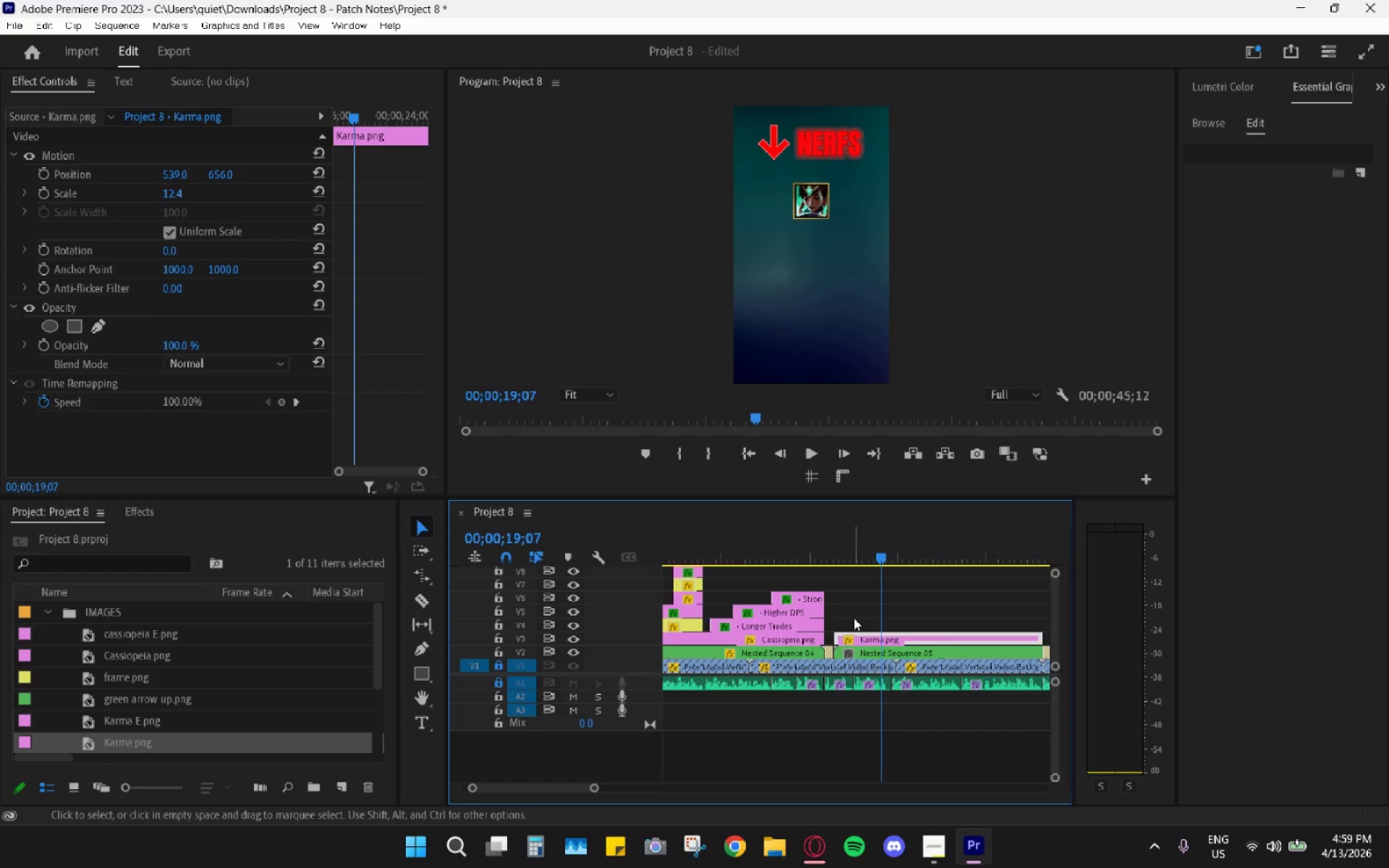 
hold_key(key=AltLeft, duration=0.66)
scroll: coordinate [852, 613], scroll_direction: up, amount: 10.0
 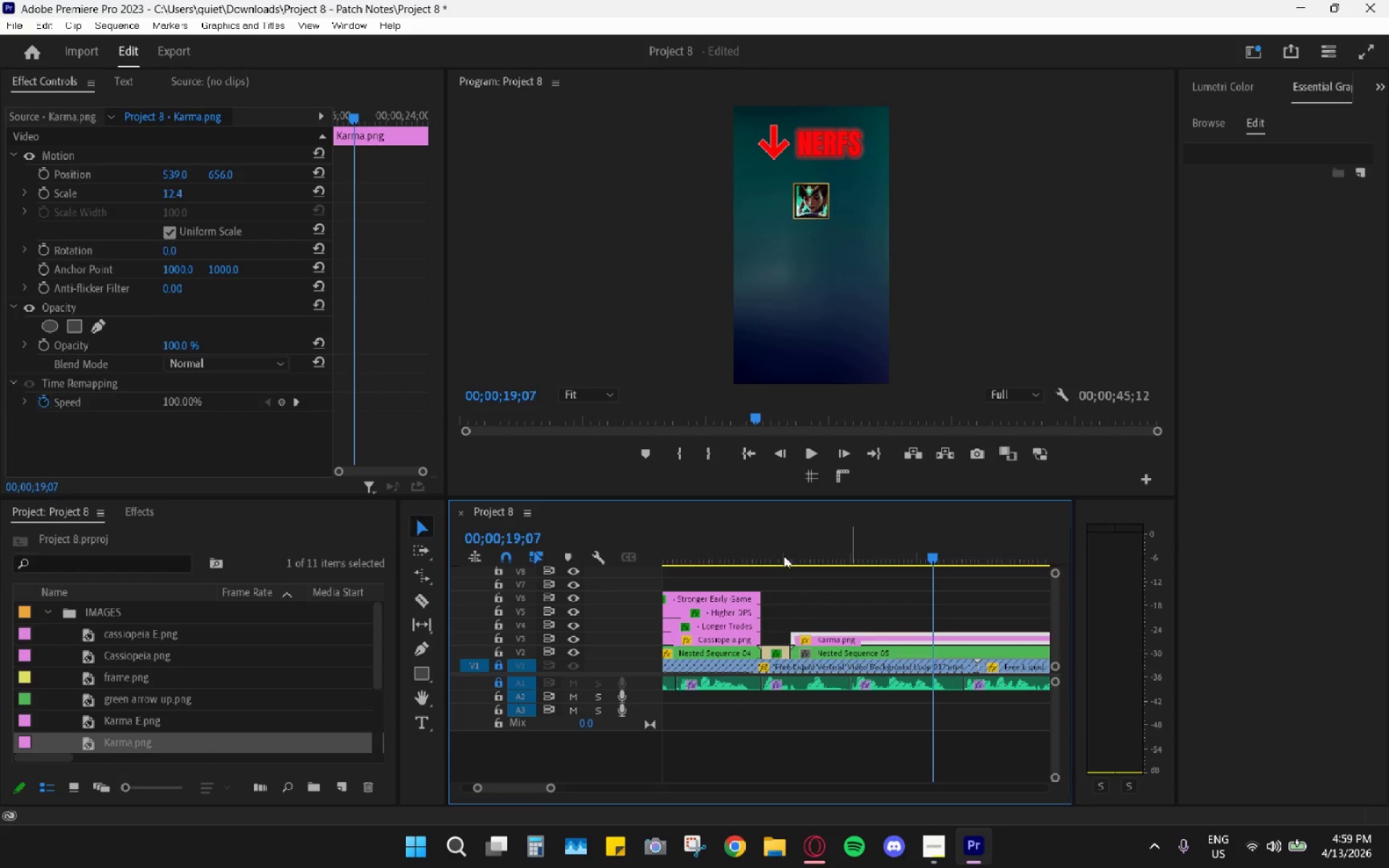 
left_click([781, 553])
 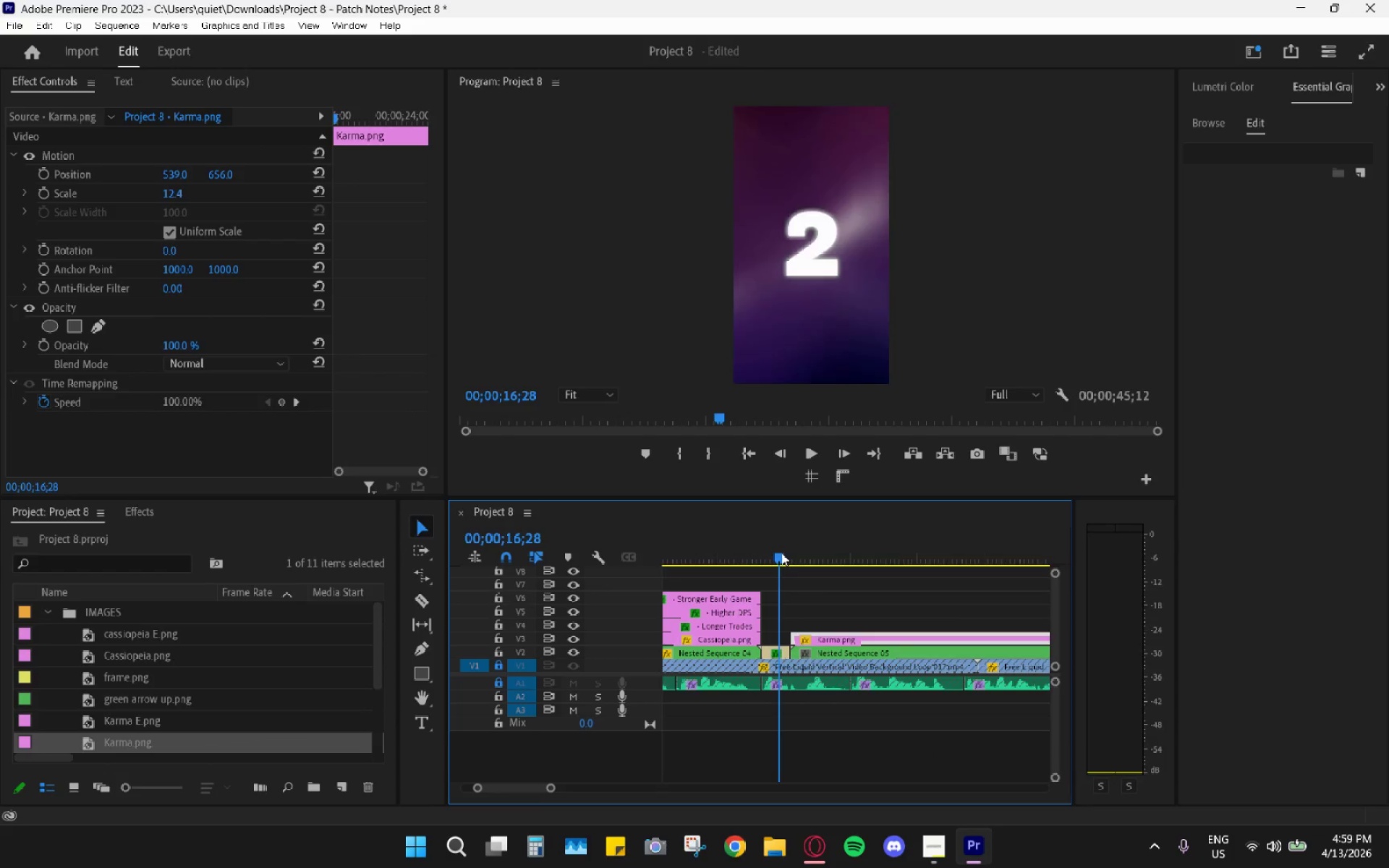 
key(Space)
 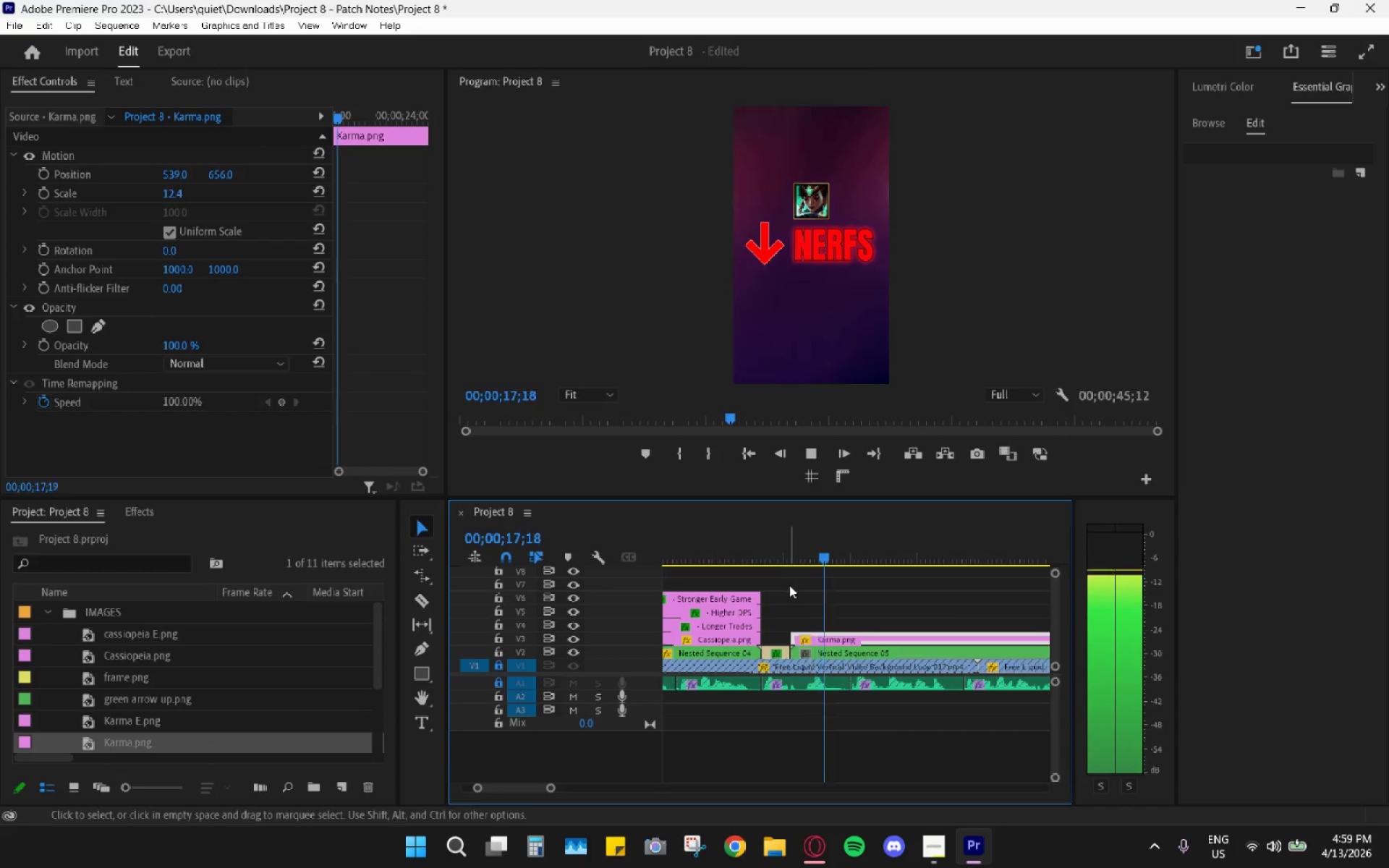 
key(Space)
 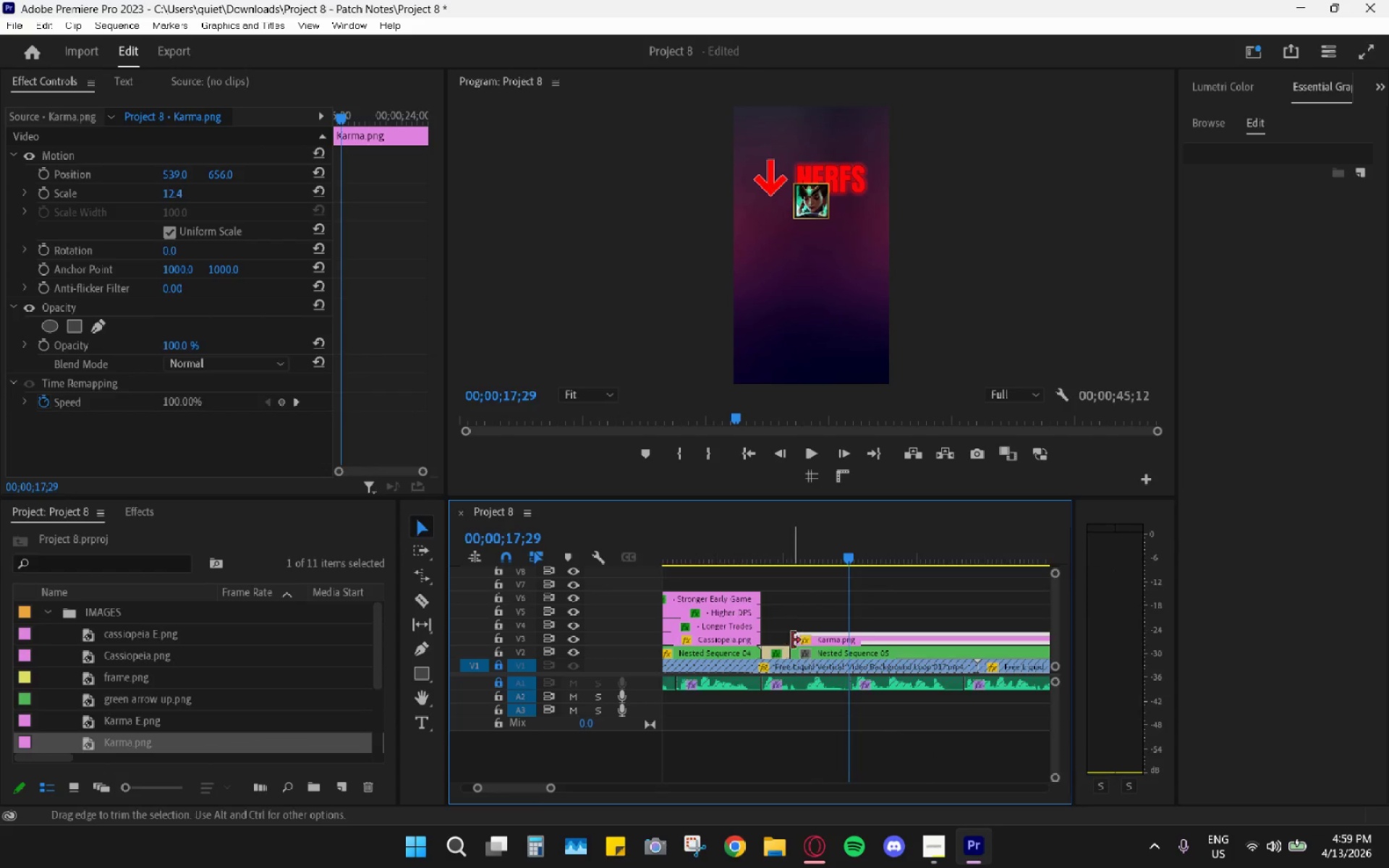 
left_click_drag(start_coordinate=[792, 640], to_coordinate=[848, 644])
 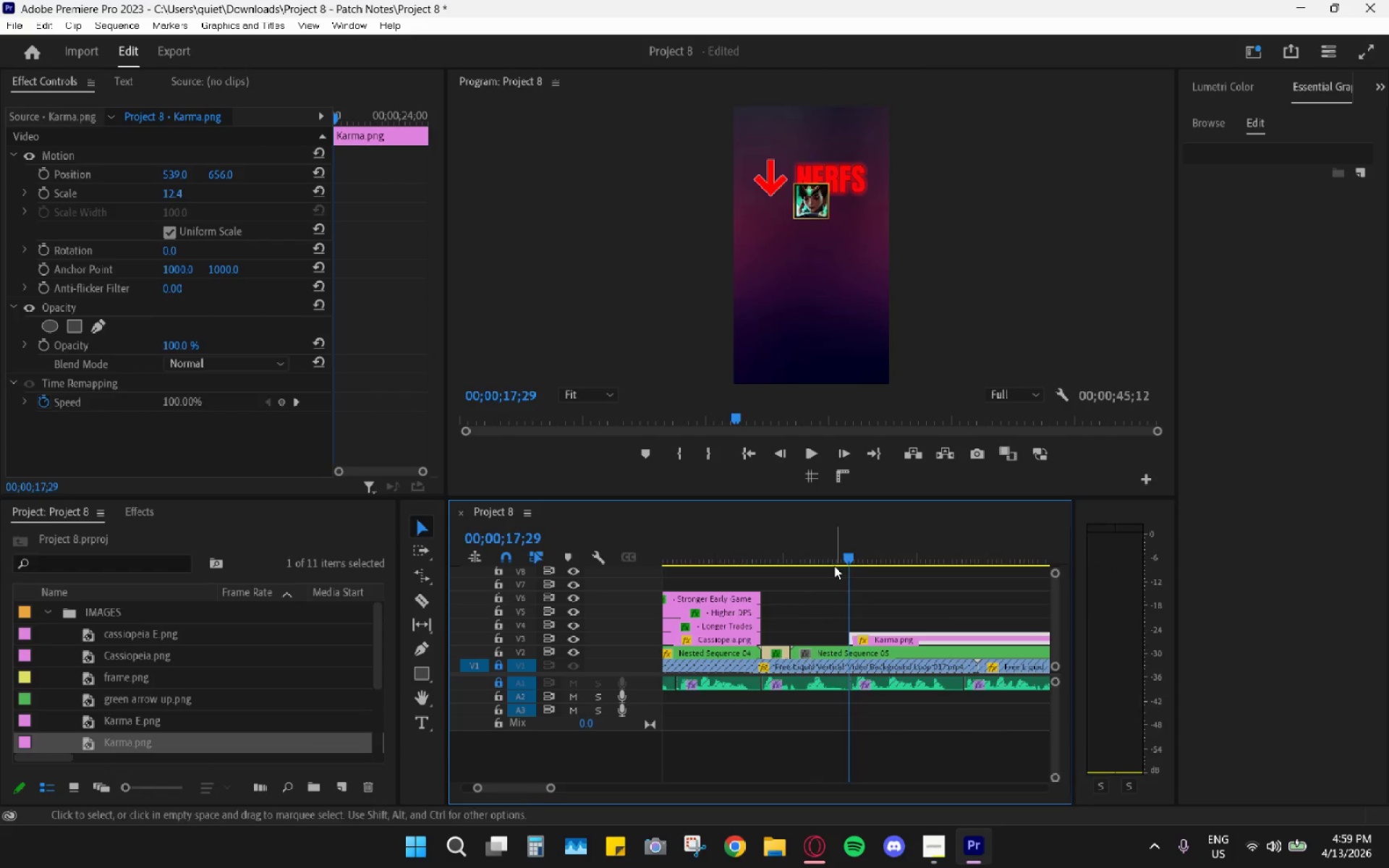 
left_click_drag(start_coordinate=[832, 556], to_coordinate=[827, 553])
 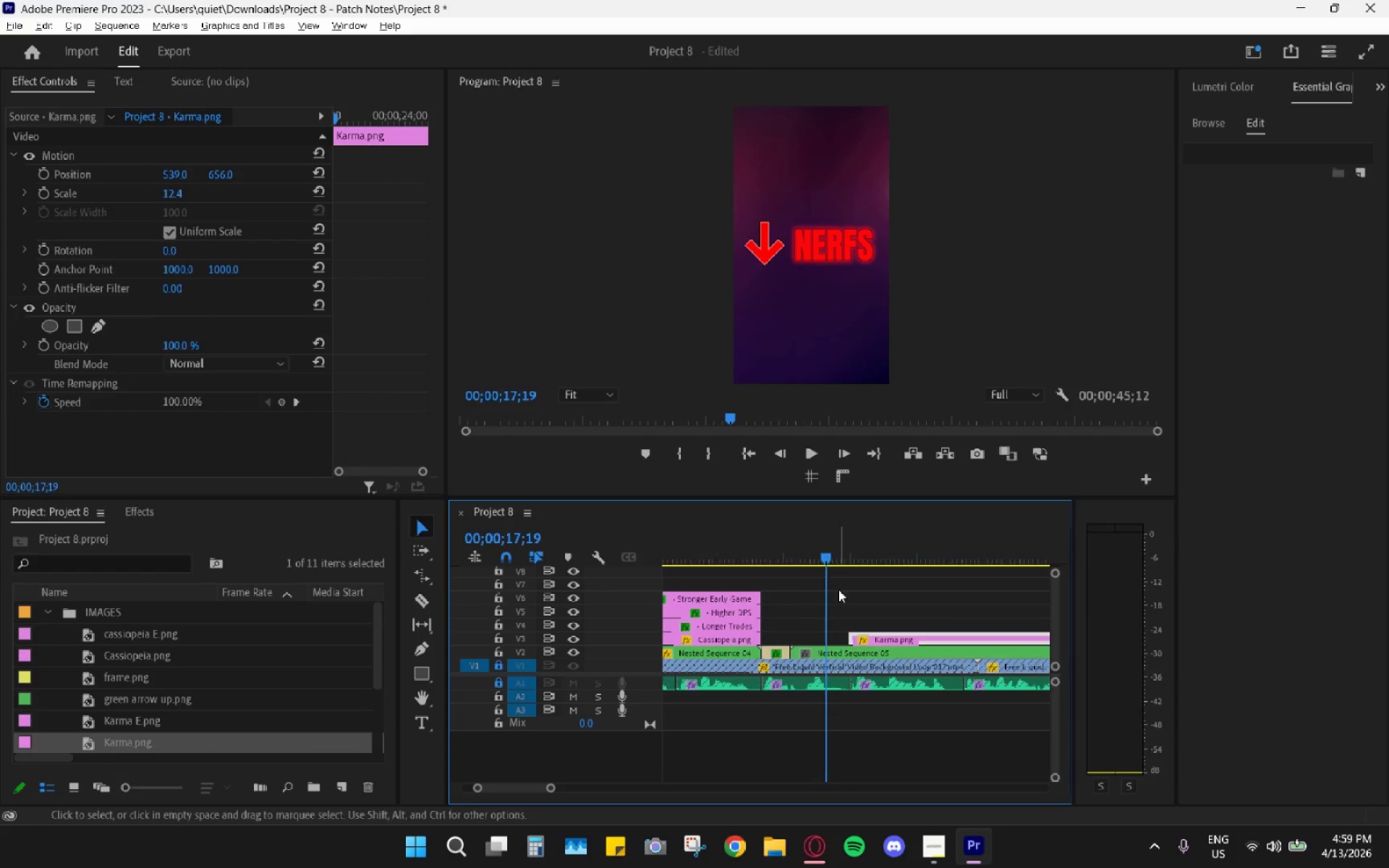 
hold_key(key=AltLeft, duration=0.69)
scroll: coordinate [844, 591], scroll_direction: up, amount: 10.0
 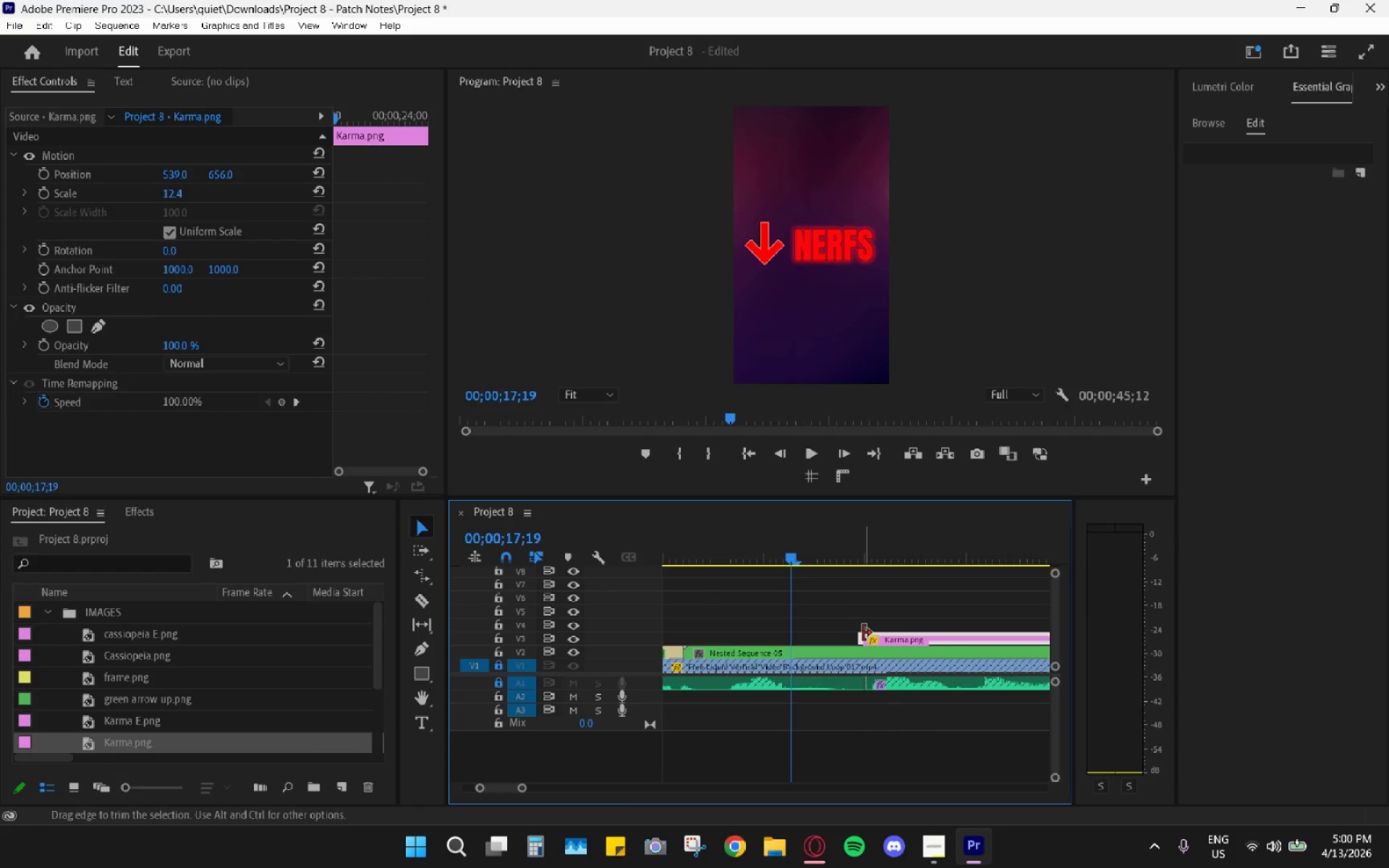 
left_click_drag(start_coordinate=[862, 634], to_coordinate=[868, 635])
 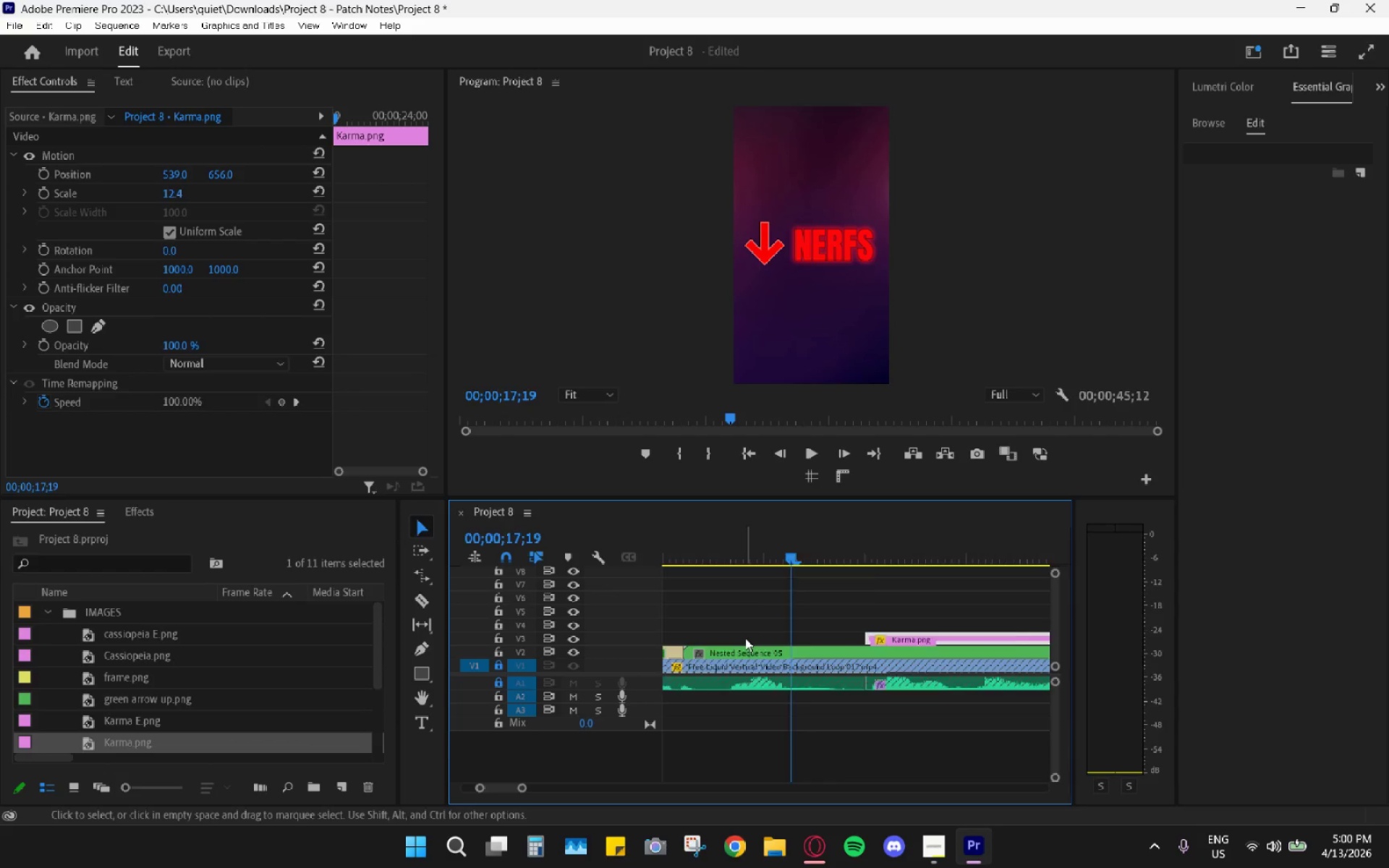 
scroll: coordinate [757, 629], scroll_direction: up, amount: 27.0
 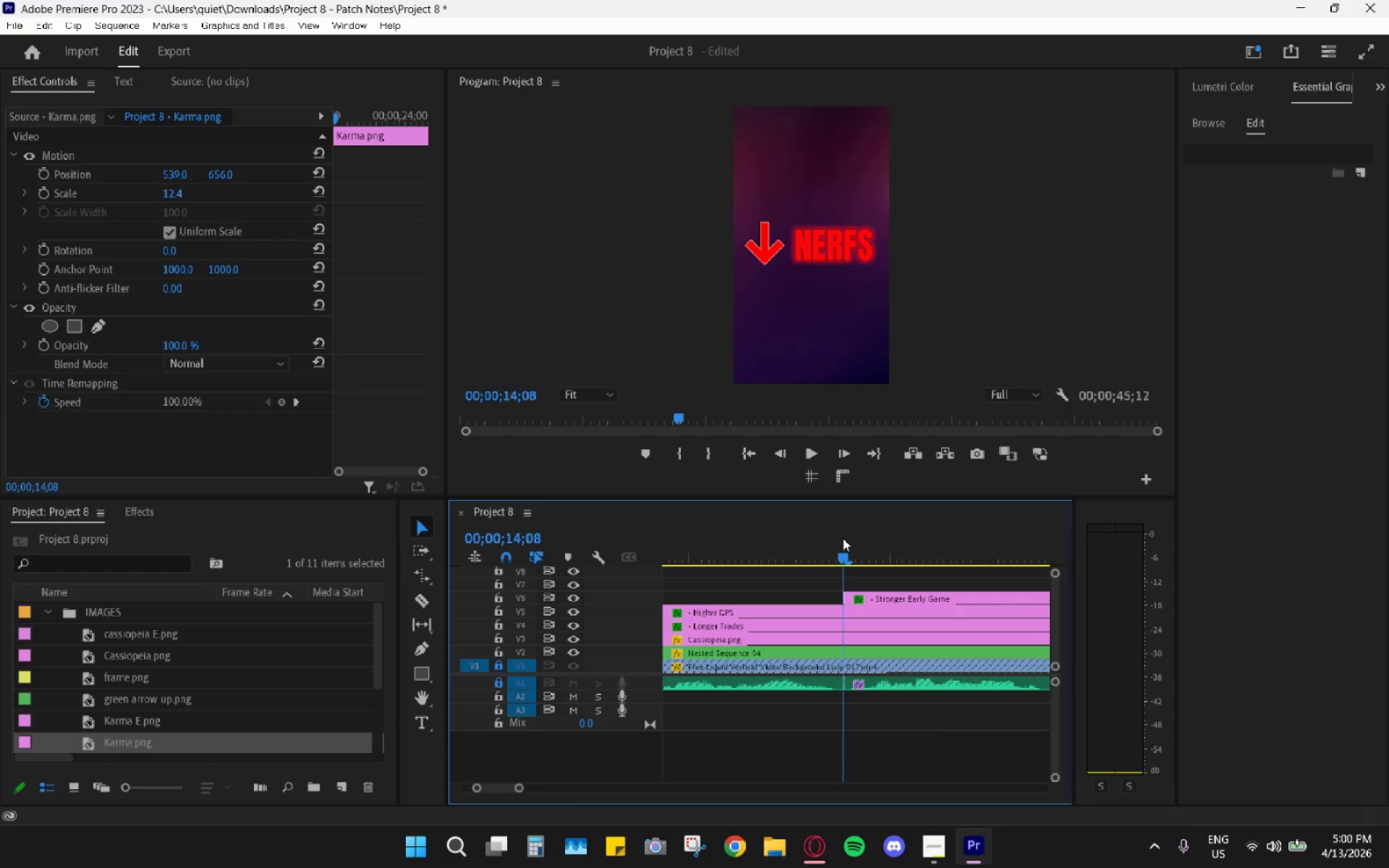 
hold_key(key=AltLeft, duration=0.36)
hold_key(key=AltLeft, duration=0.34)
scroll: coordinate [804, 563], scroll_direction: up, amount: 1.0
 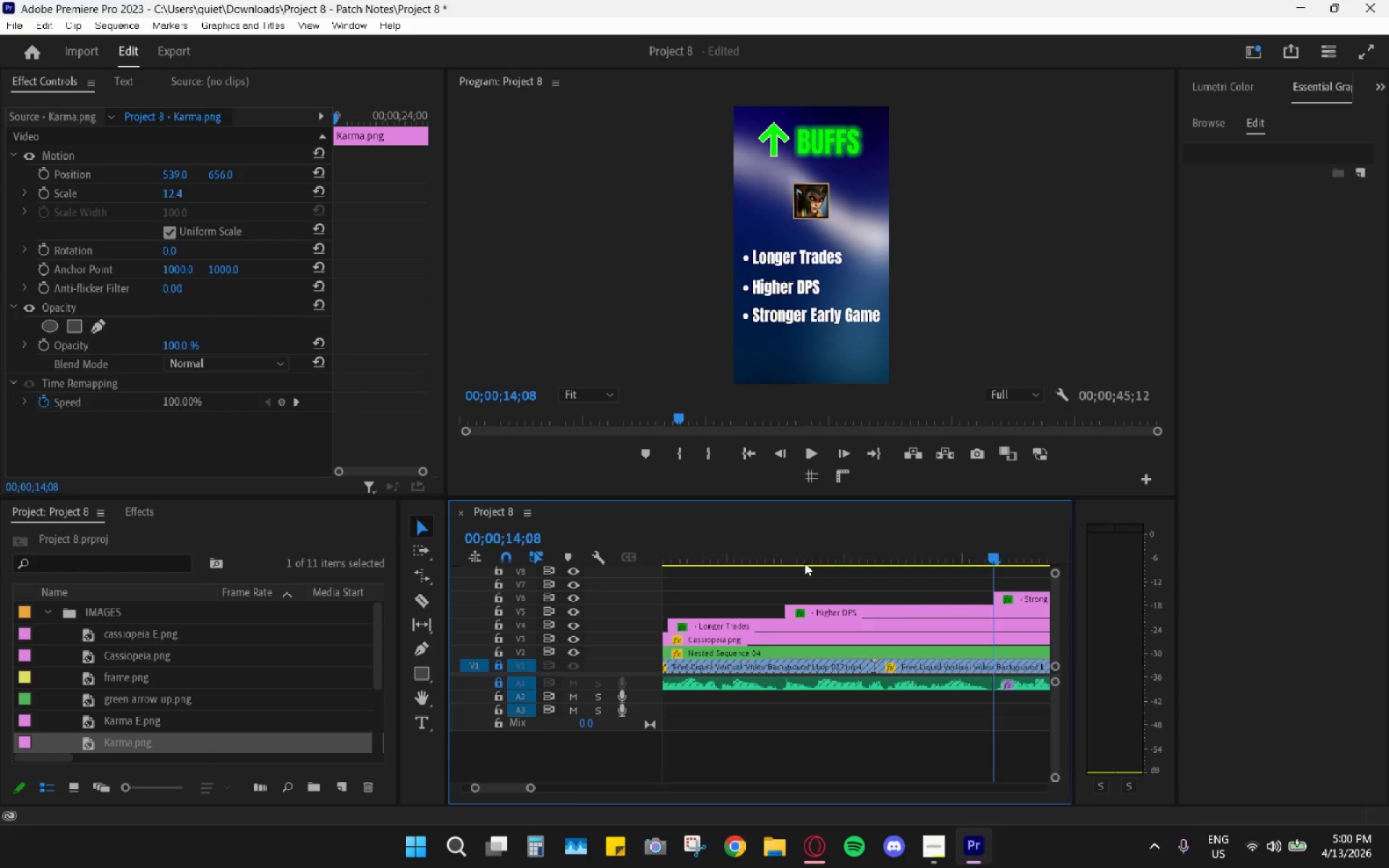 
hold_key(key=AltLeft, duration=0.66)
hold_key(key=AltLeft, duration=0.42)
scroll: coordinate [804, 563], scroll_direction: down, amount: 3.0
 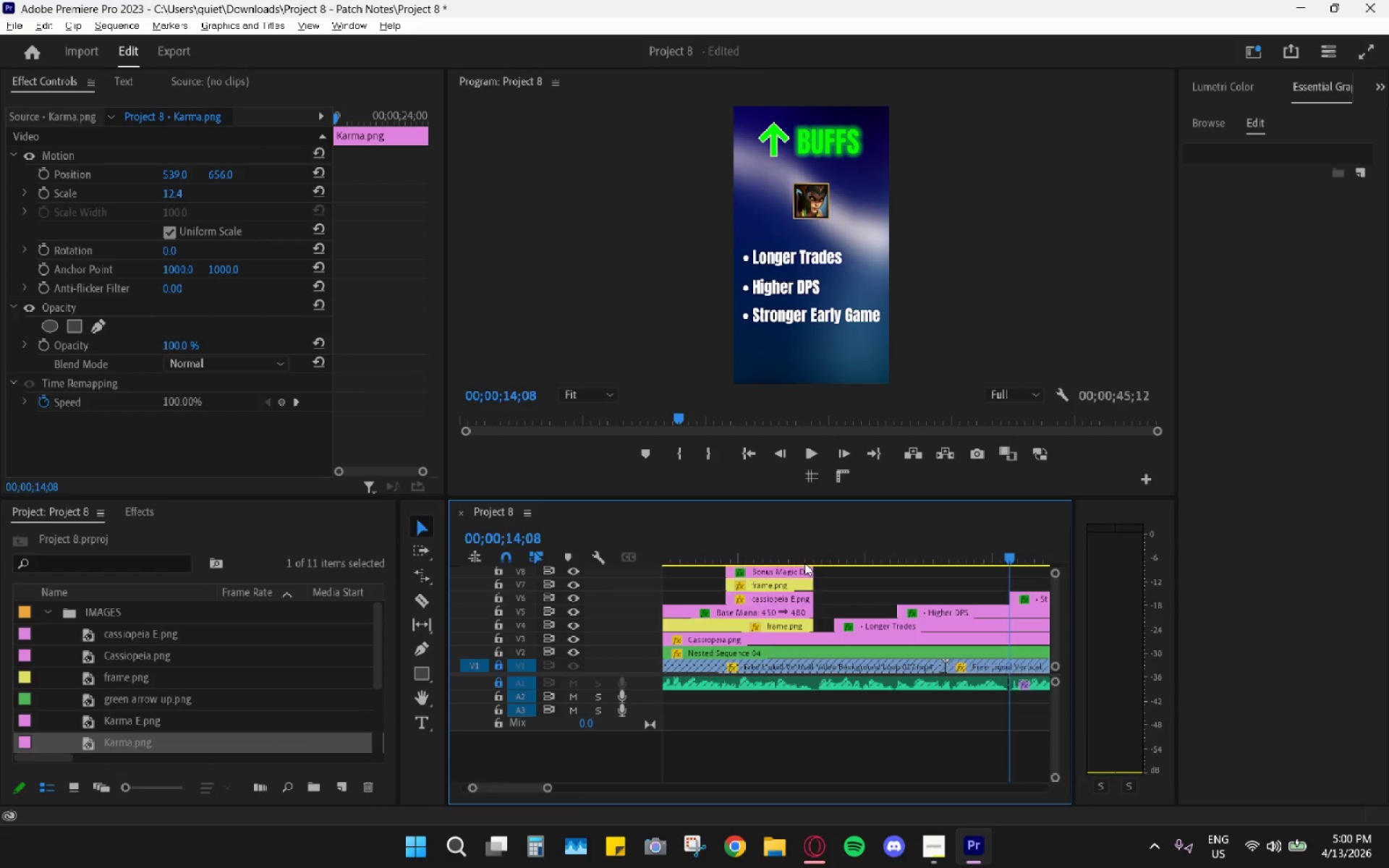 
left_click_drag(start_coordinate=[706, 543], to_coordinate=[692, 544])
 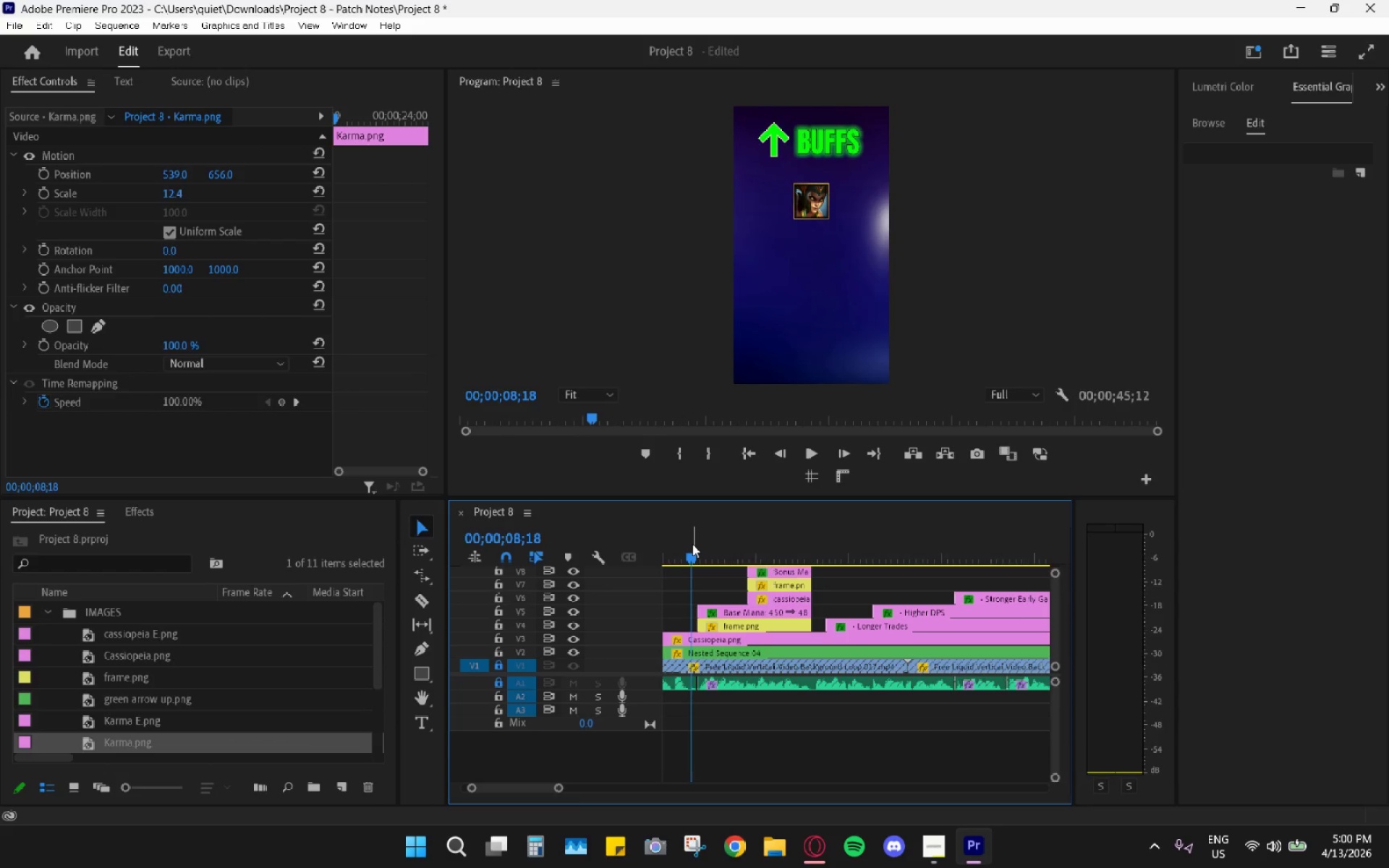 
key(Space)
 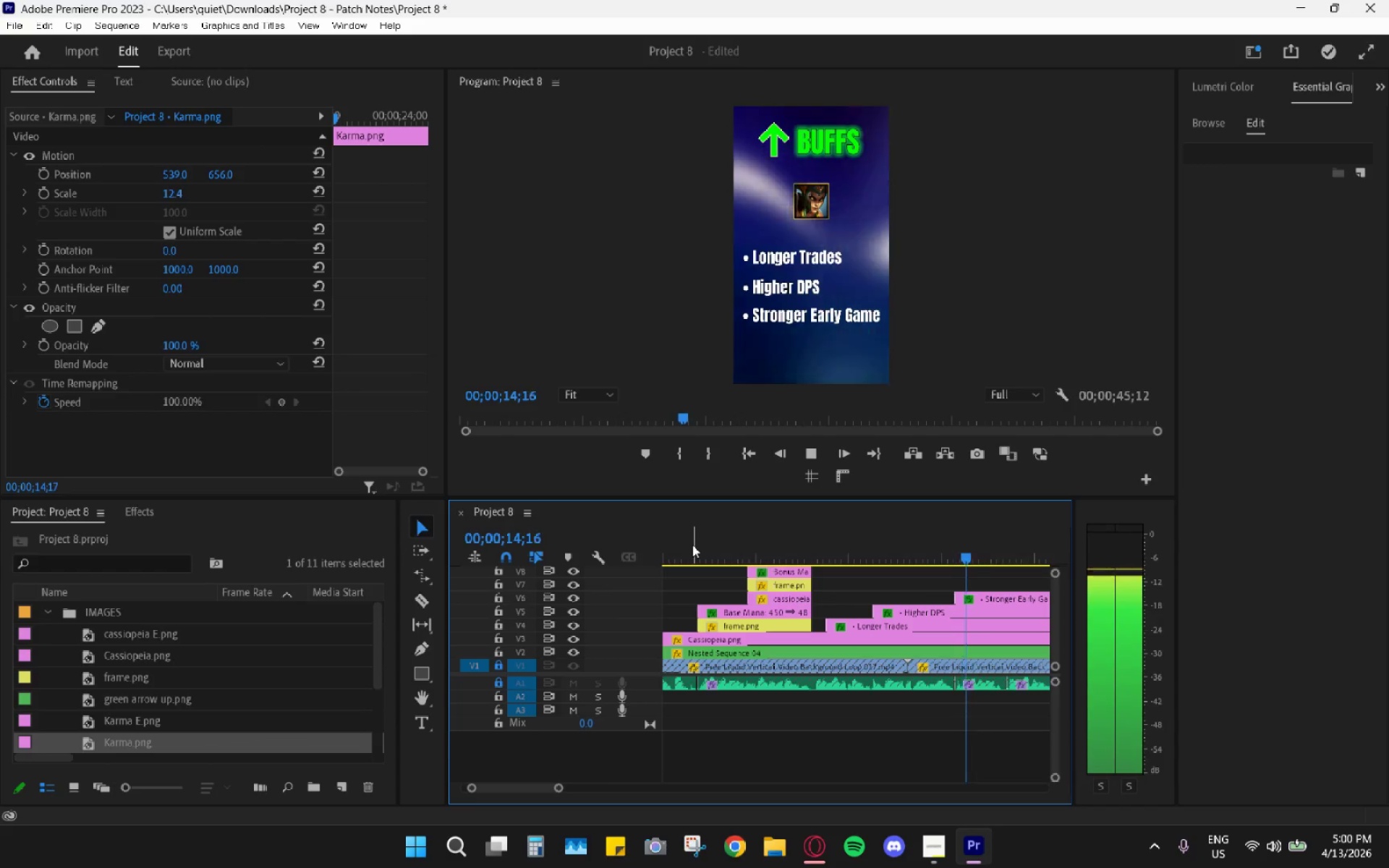 
wait(11.14)
 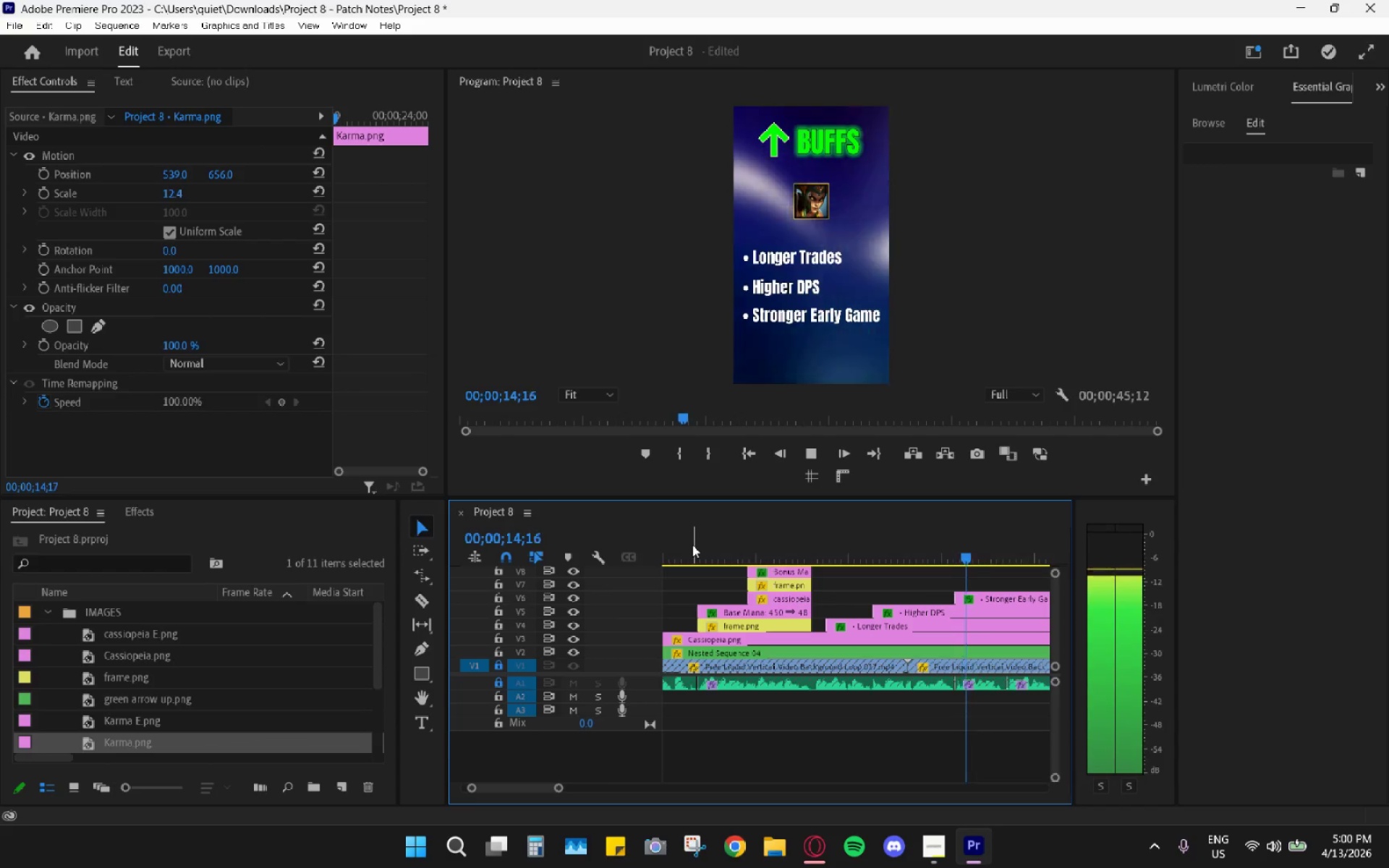 
key(Space)
 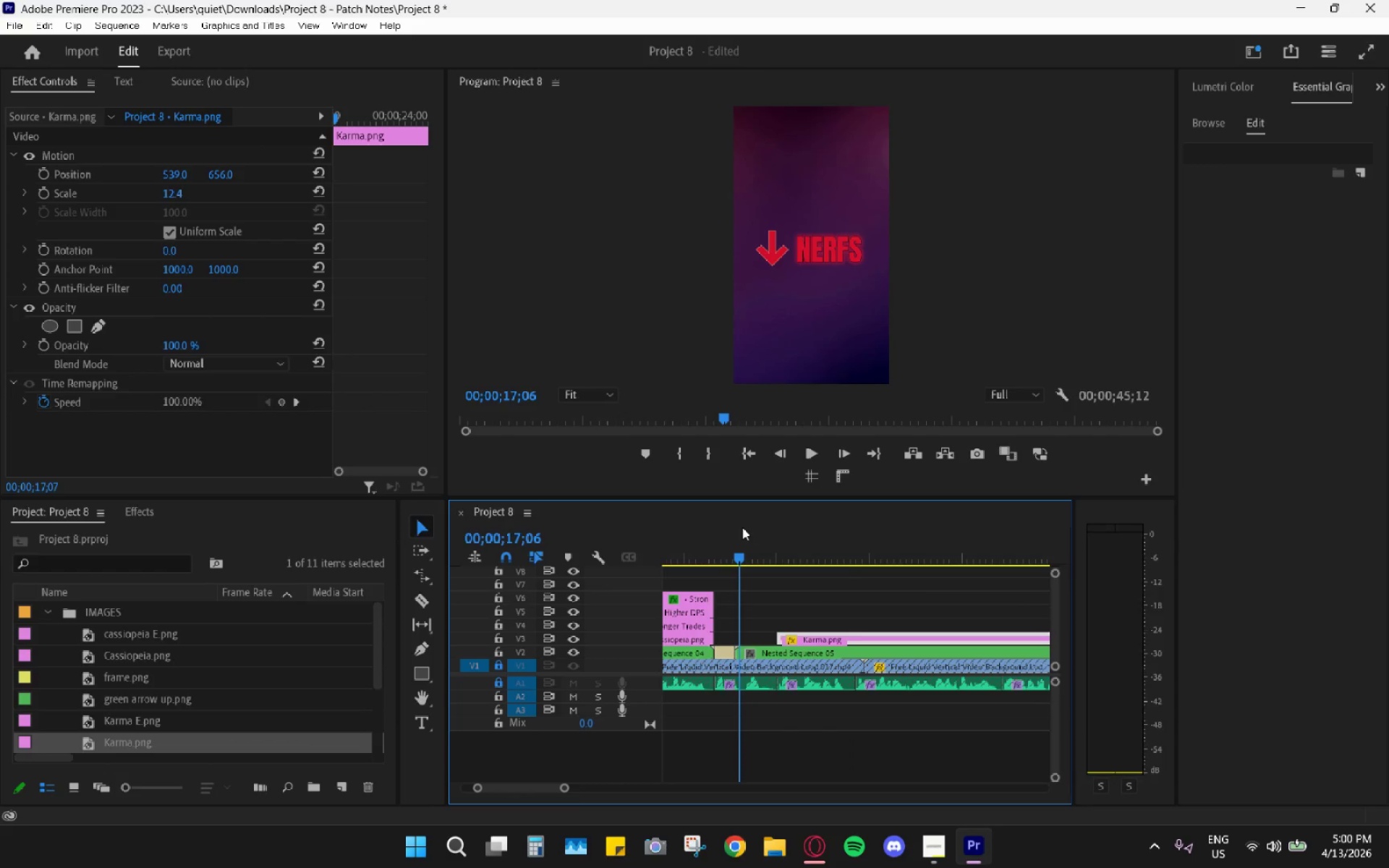 
key(Space)
 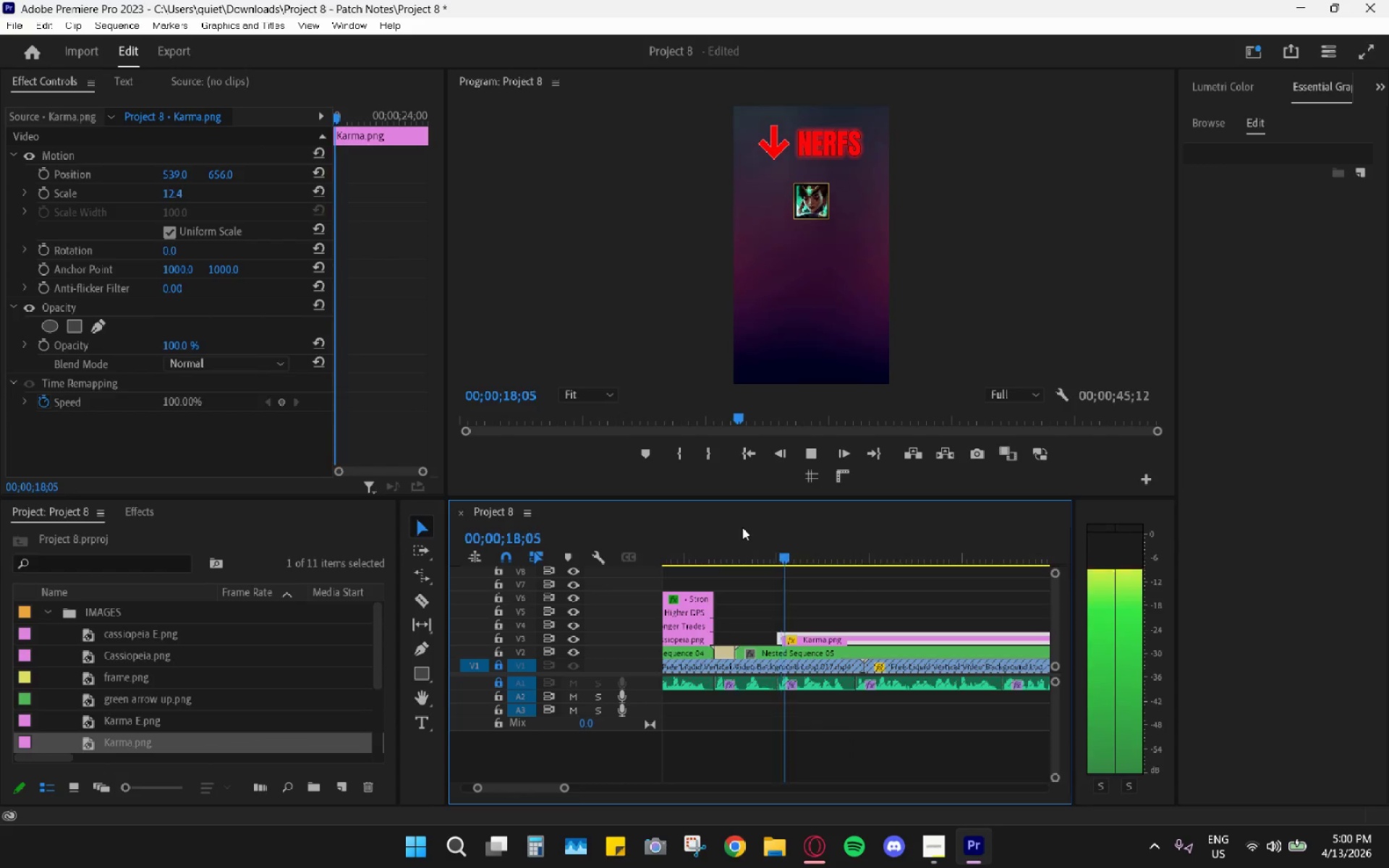 
key(Space)
 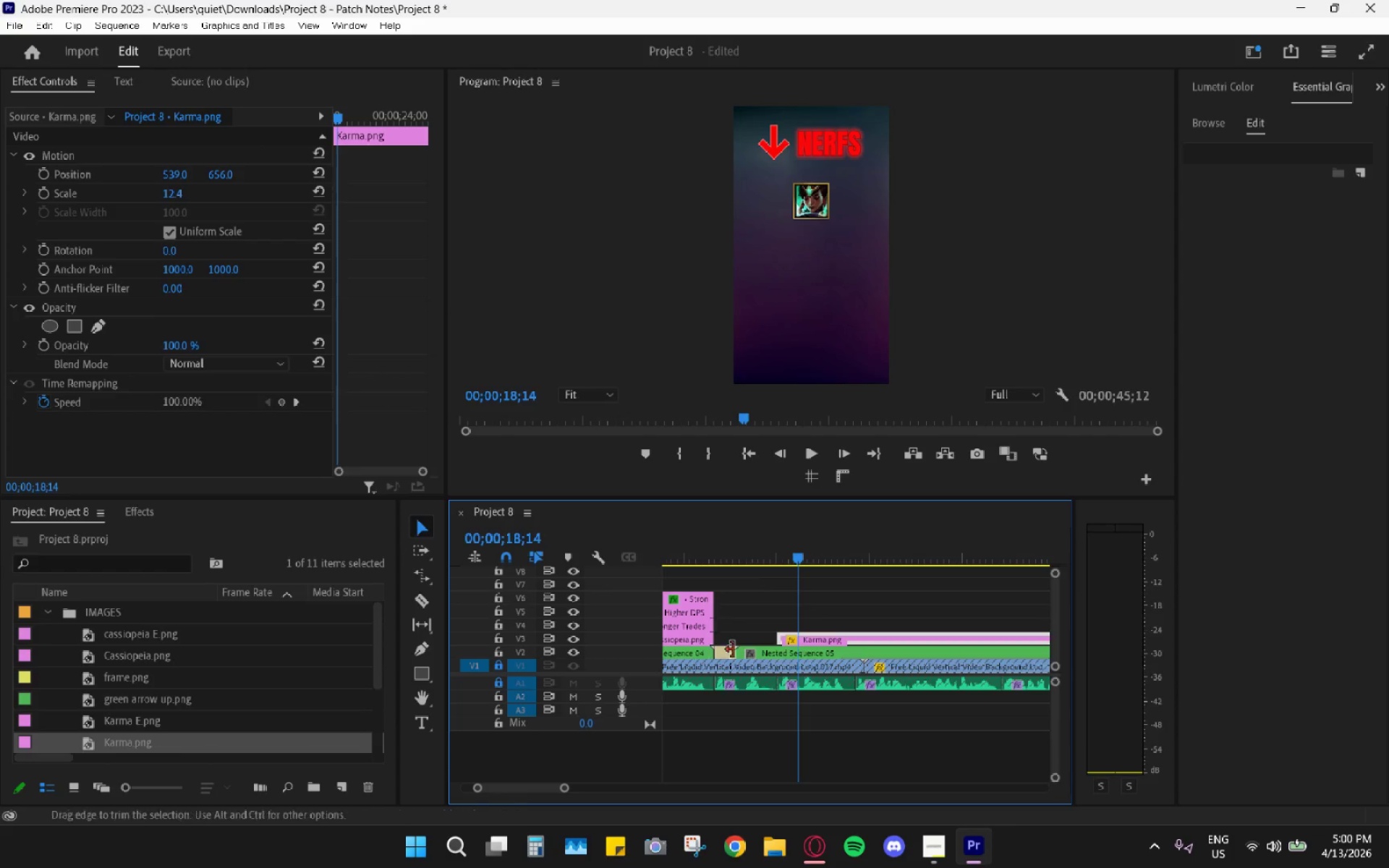 
scroll: coordinate [747, 629], scroll_direction: up, amount: 21.0
 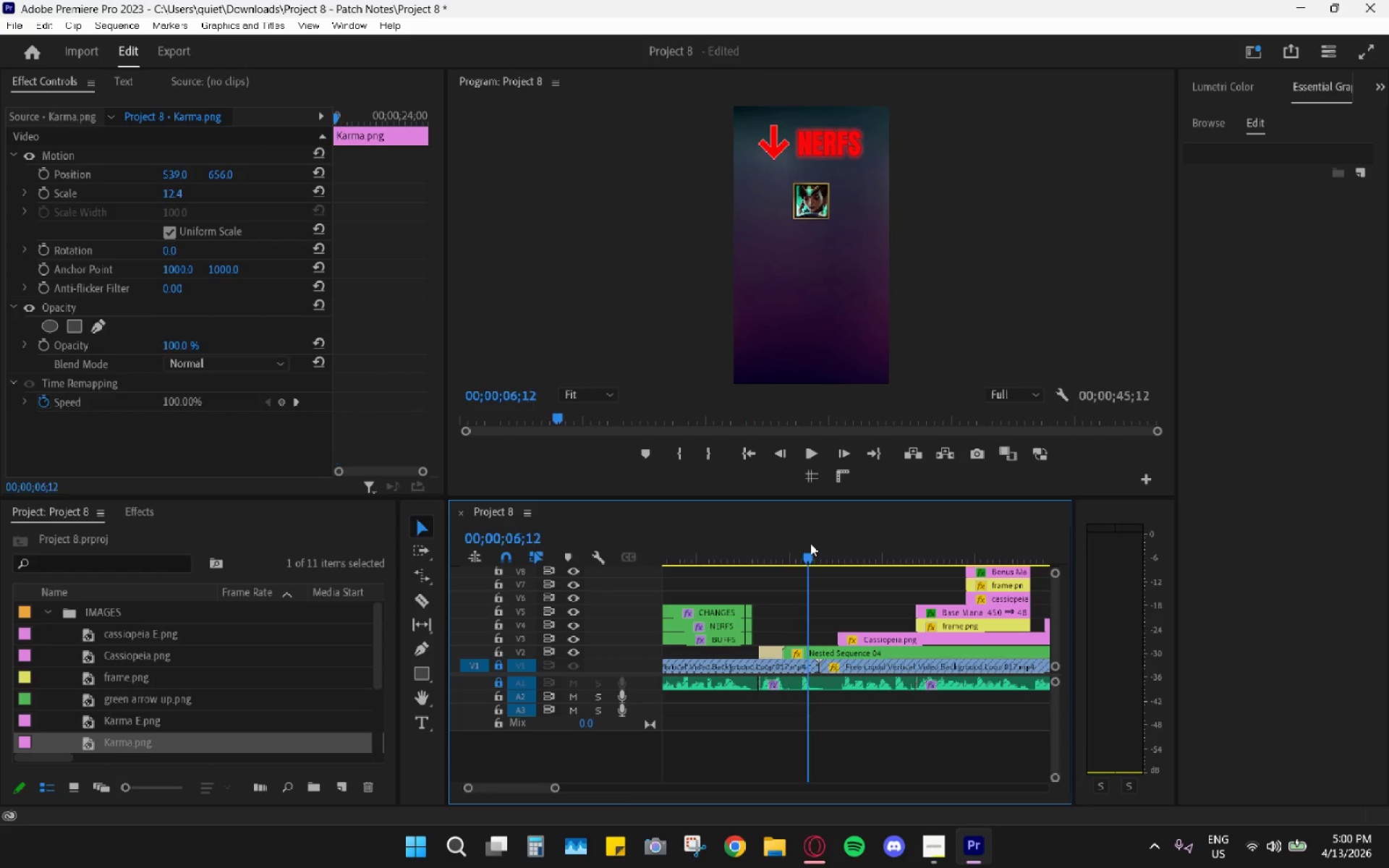 
key(Space)
 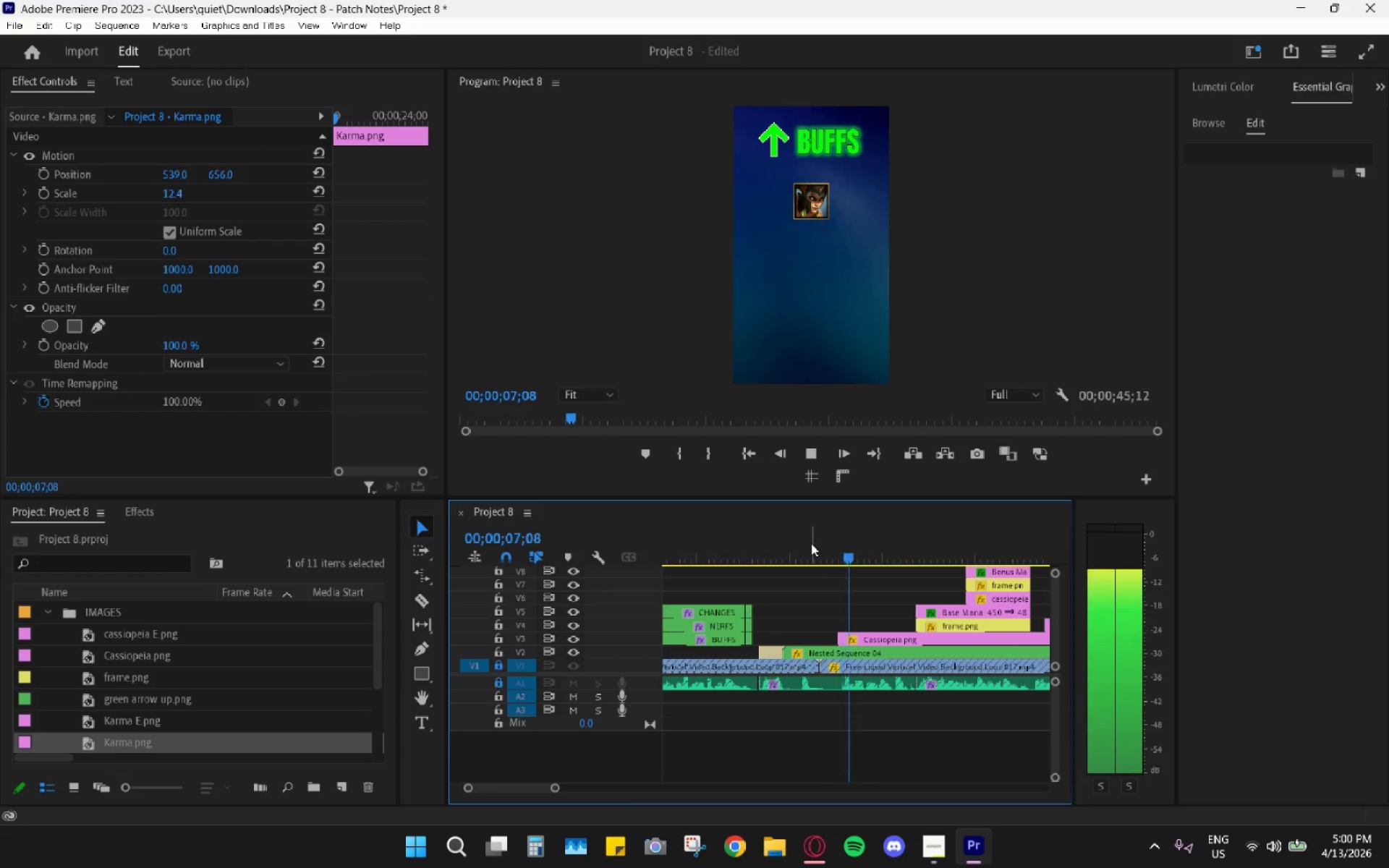 
key(Space)
 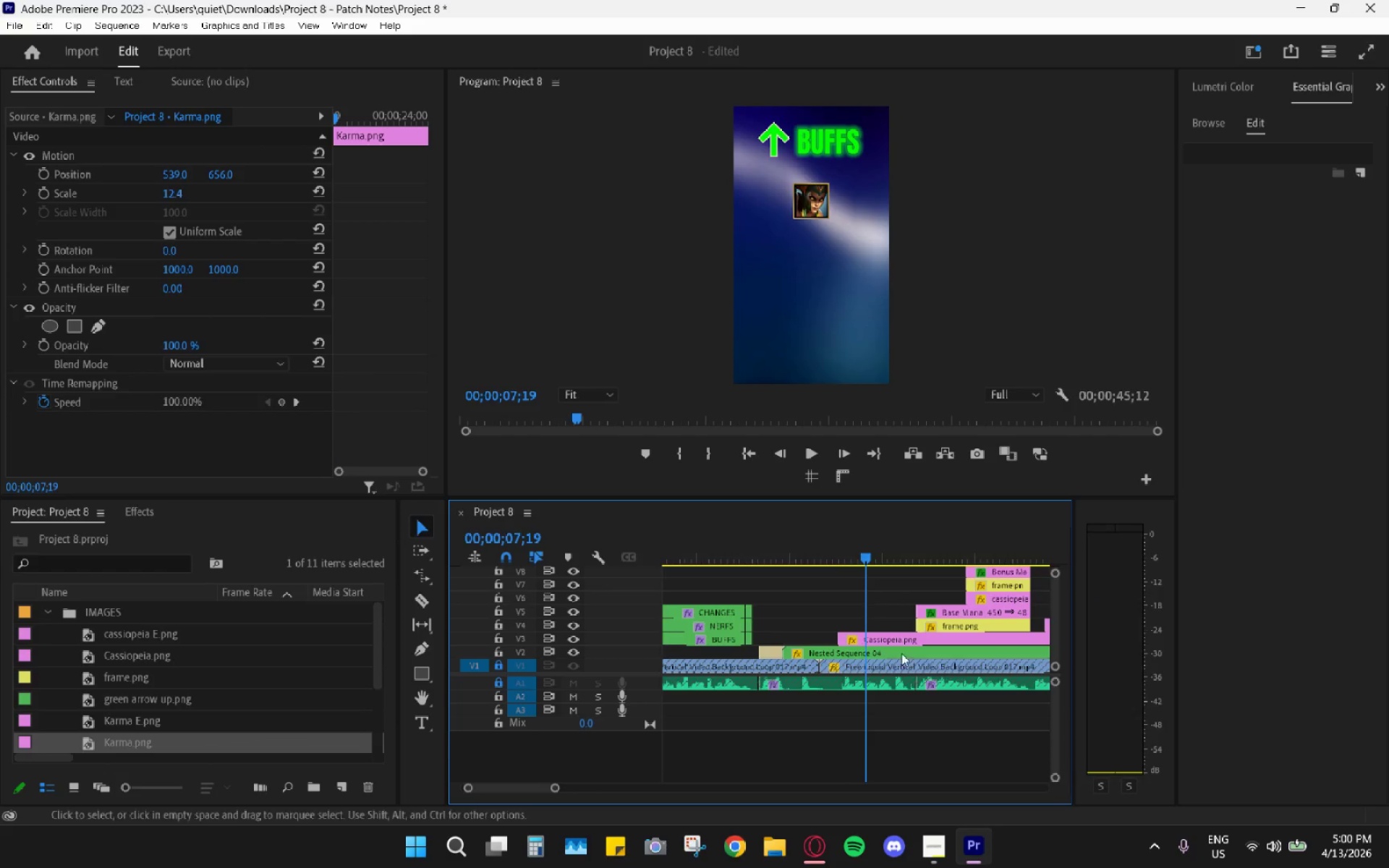 
scroll: coordinate [963, 697], scroll_direction: down, amount: 17.0
 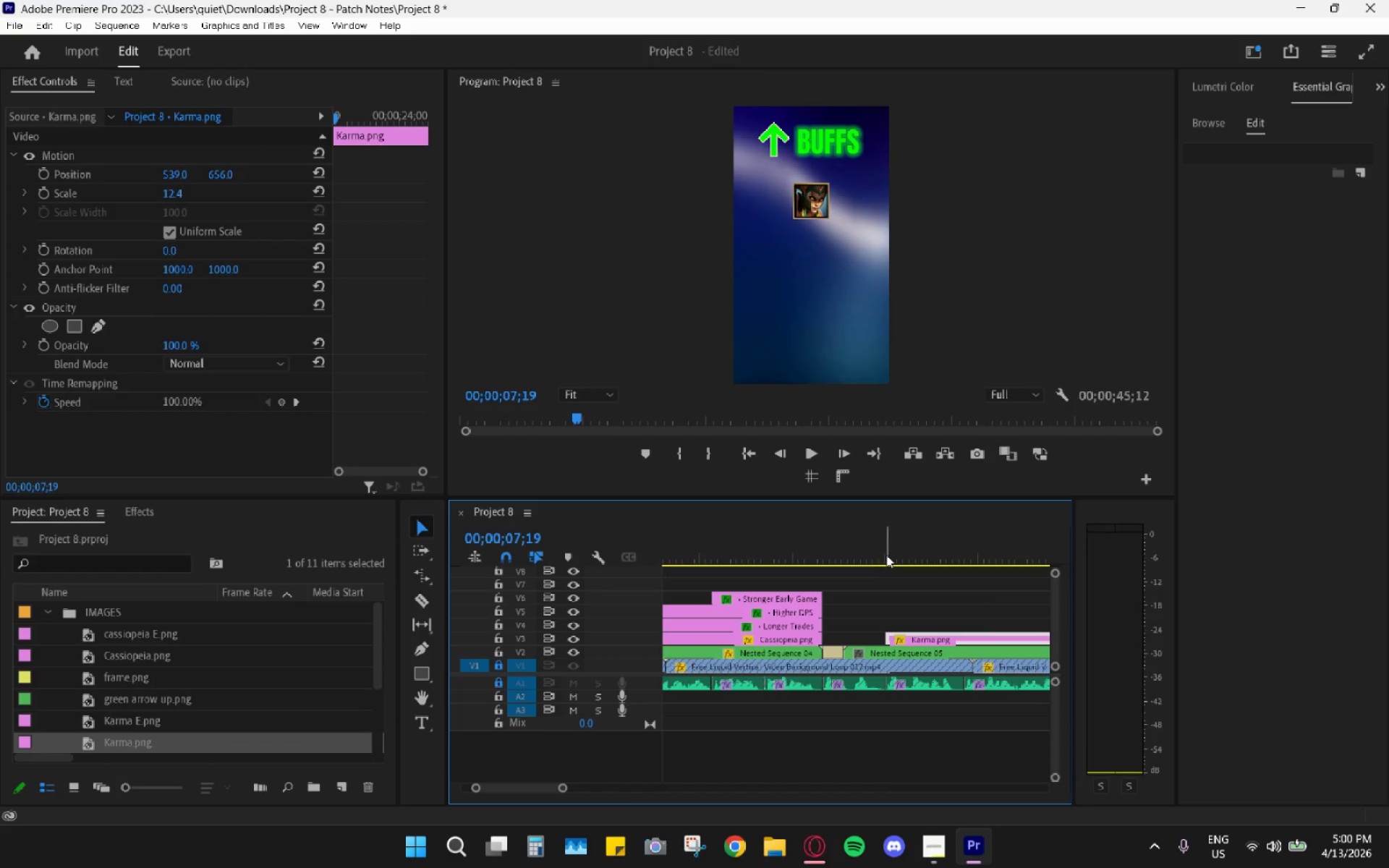 
left_click([865, 534])
 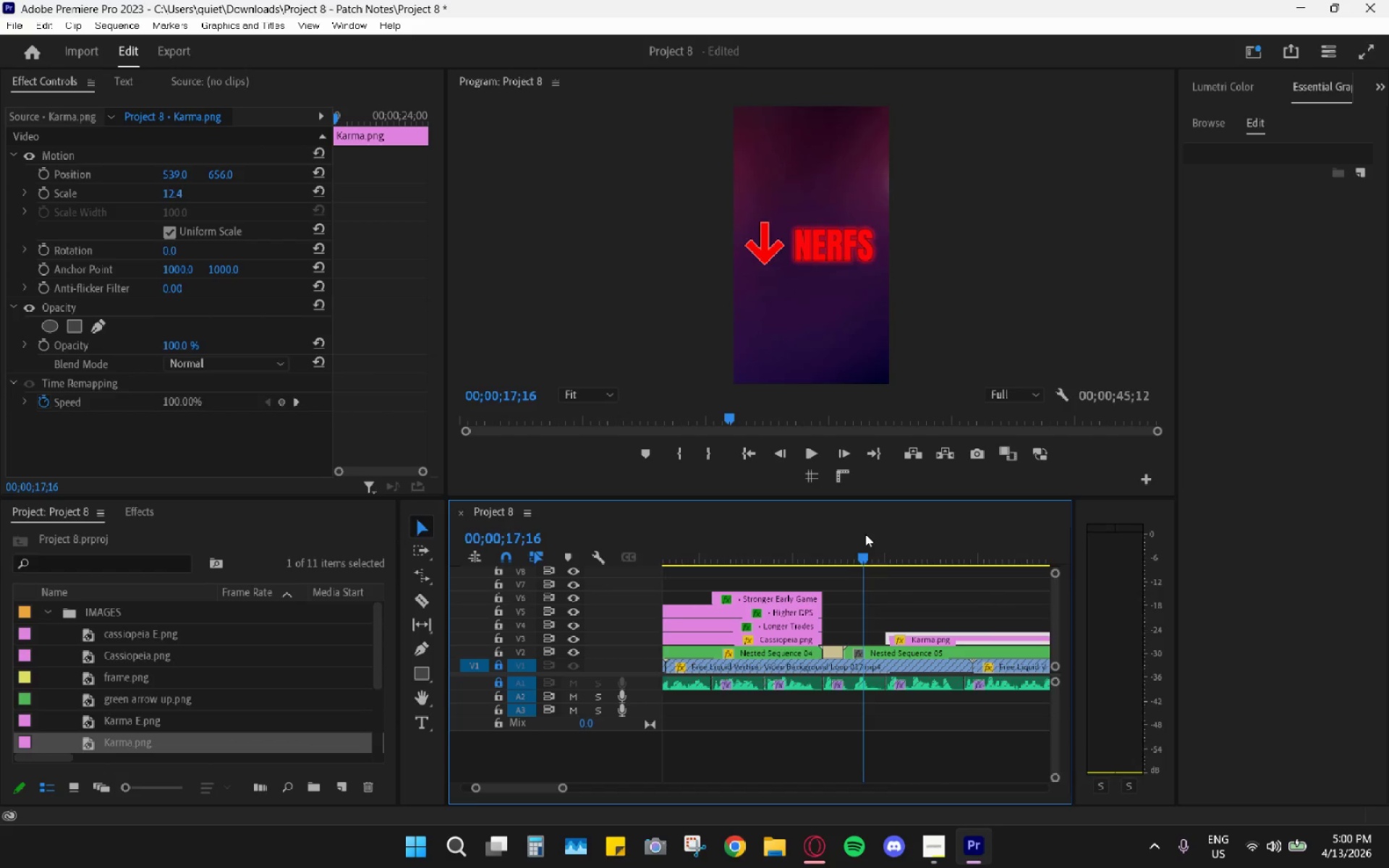 
key(Space)
 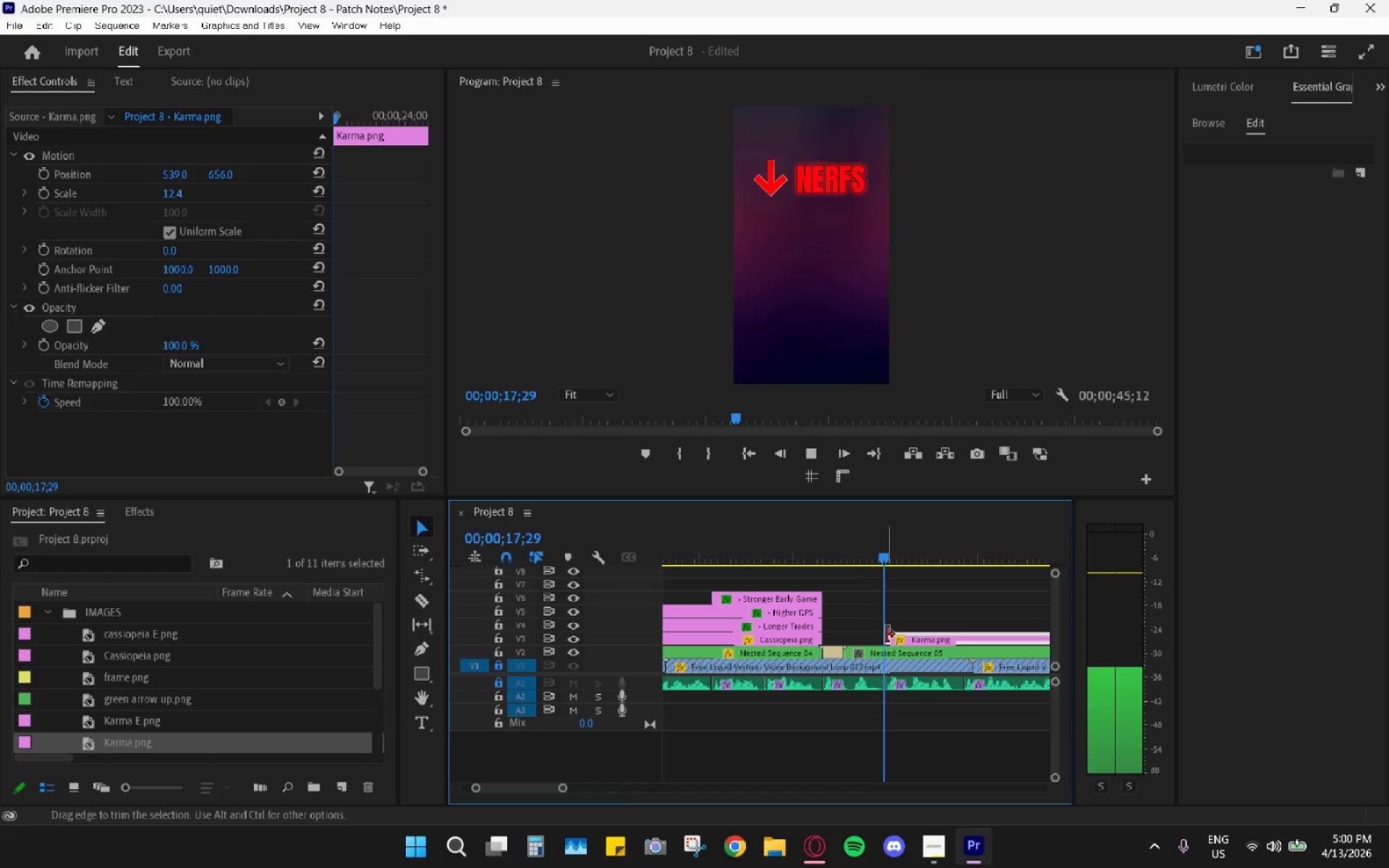 
key(Space)
 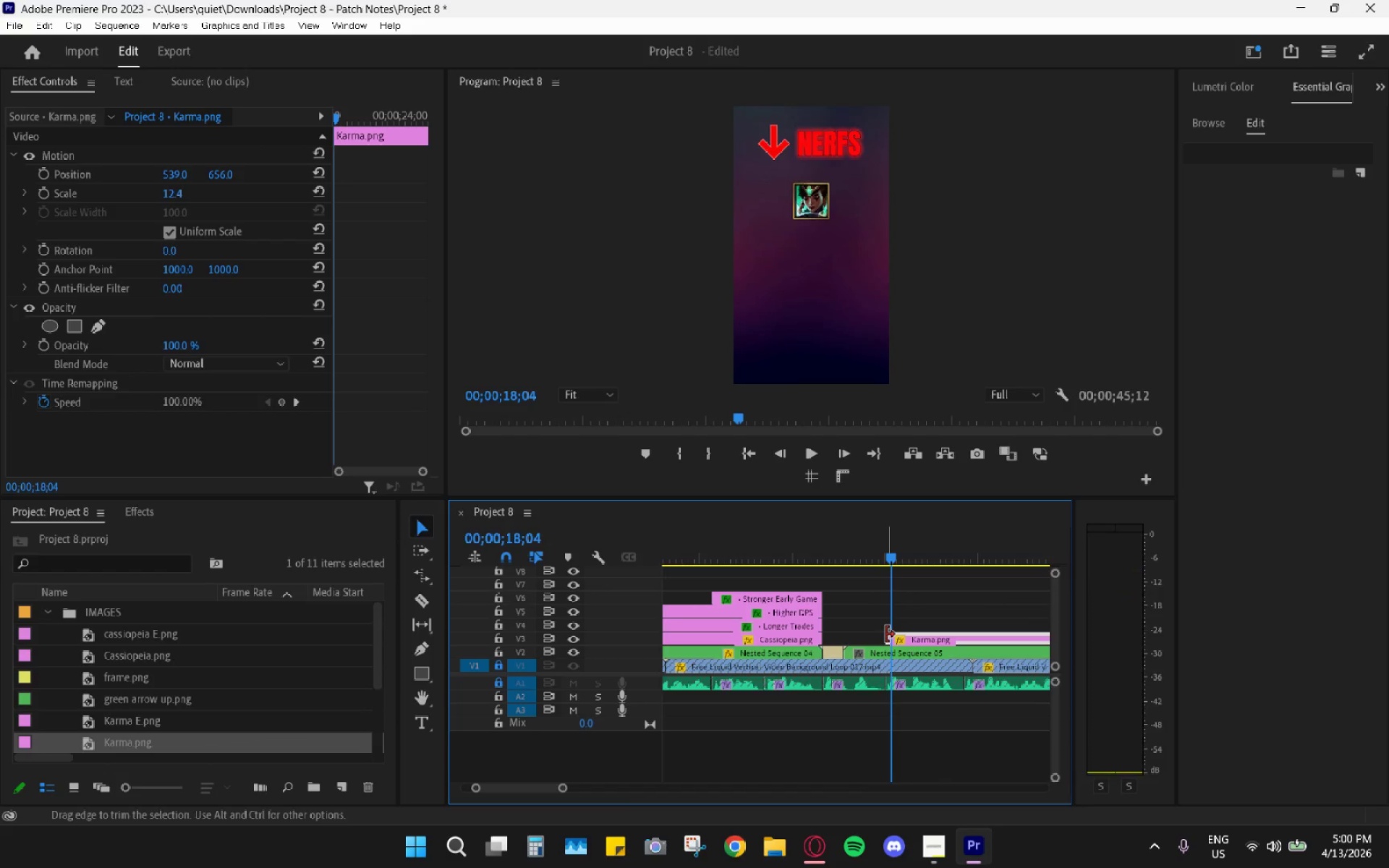 
left_click_drag(start_coordinate=[886, 634], to_coordinate=[898, 637])
 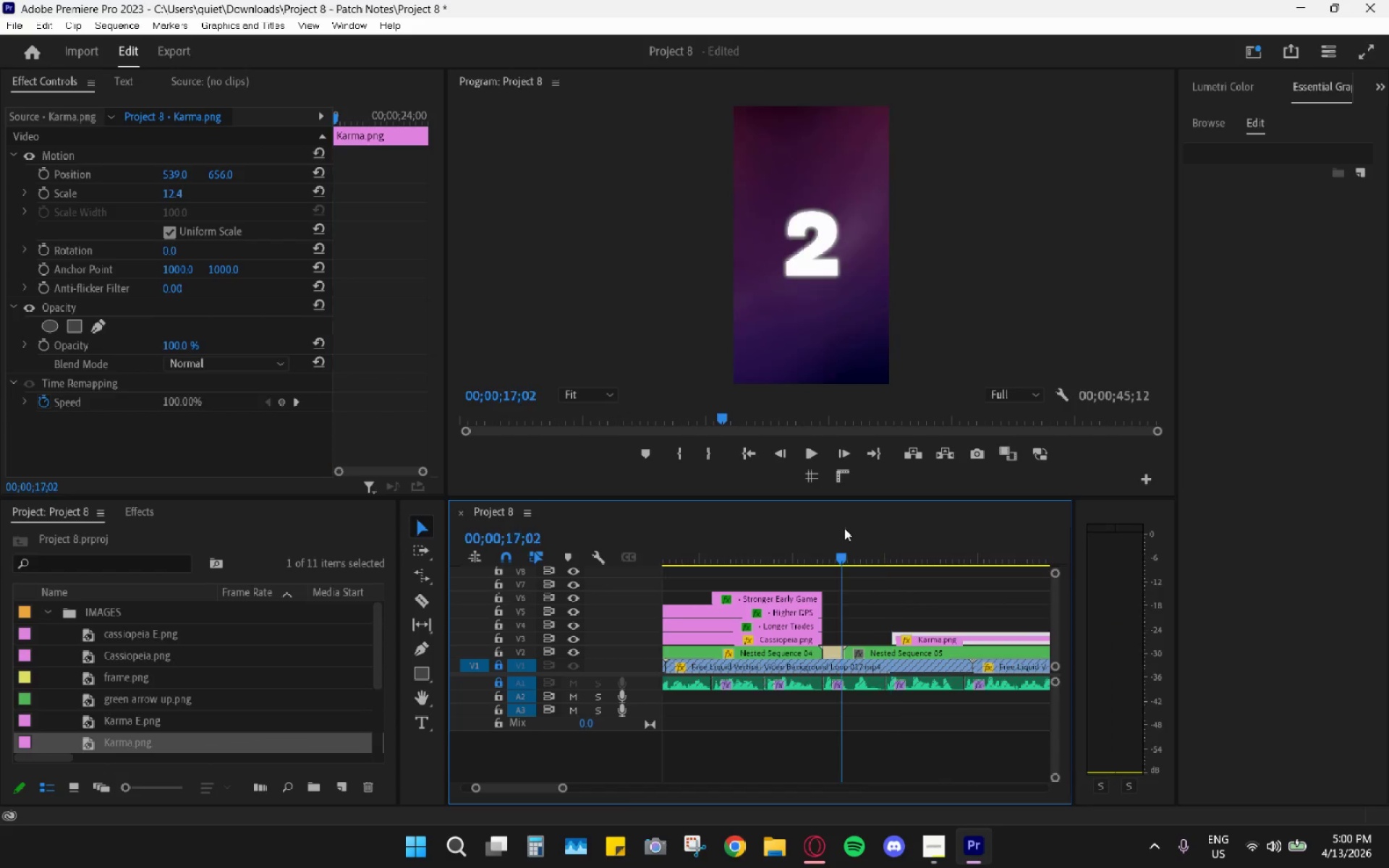 
key(Space)
 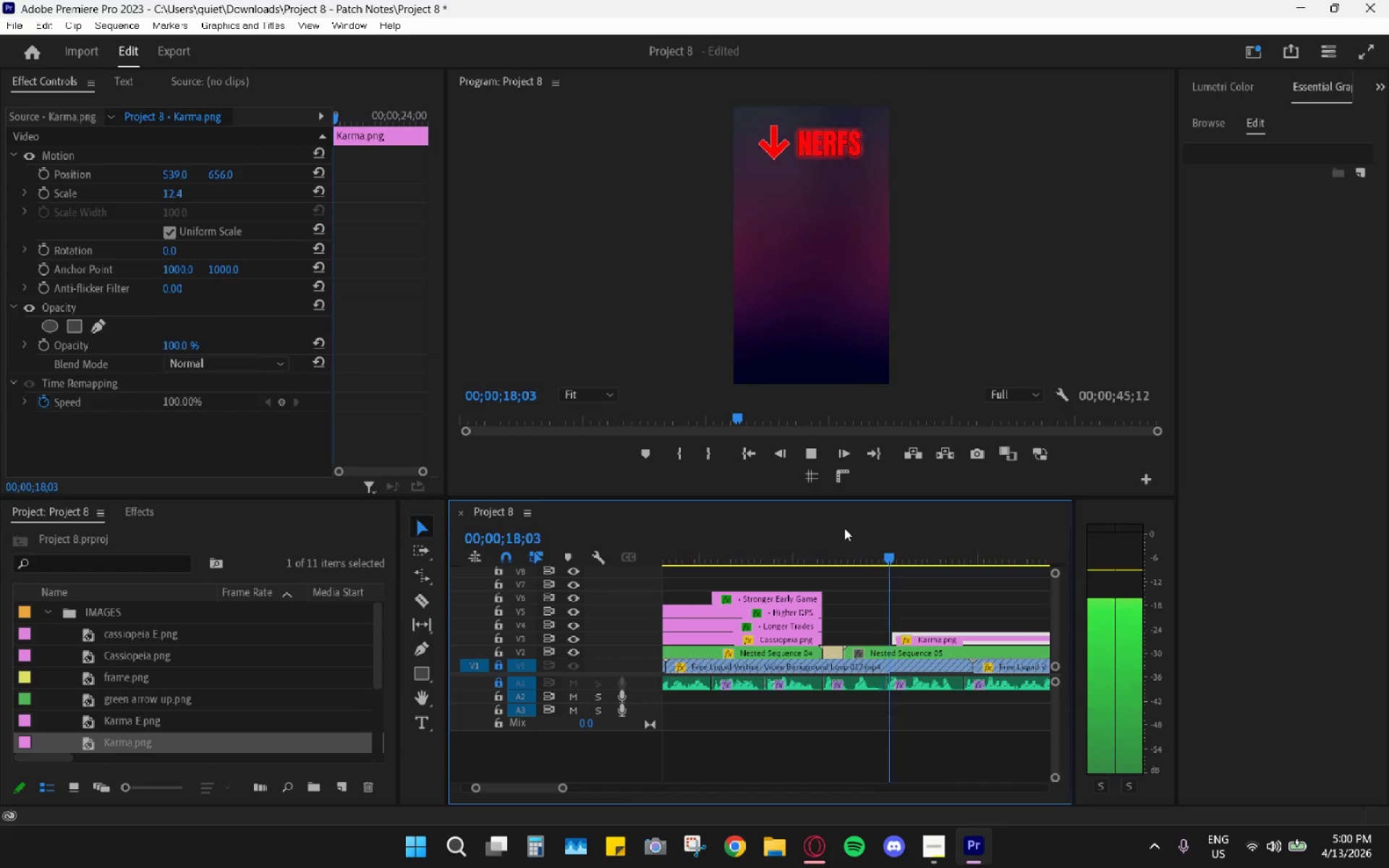 
key(Space)
 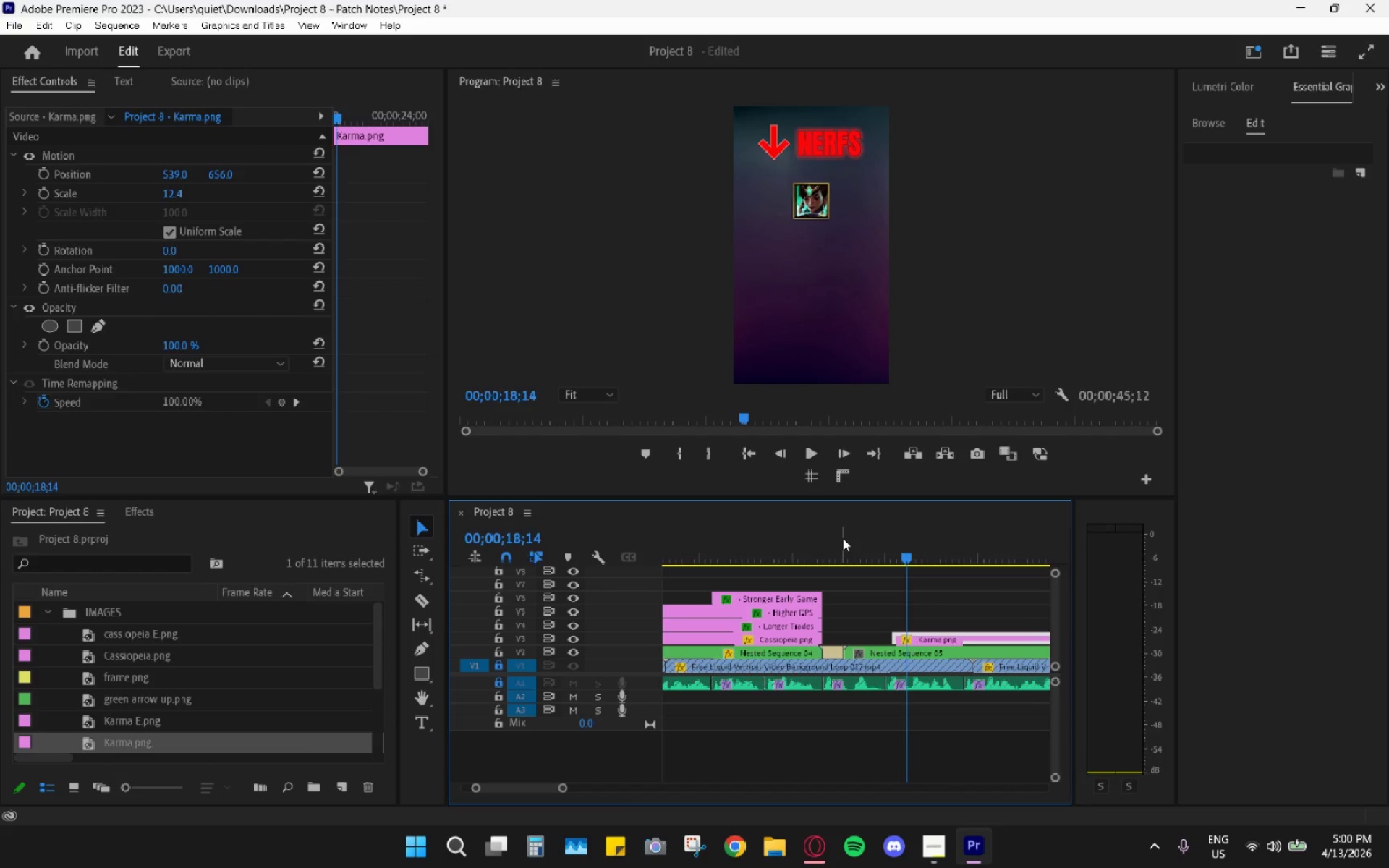 
left_click([843, 538])
 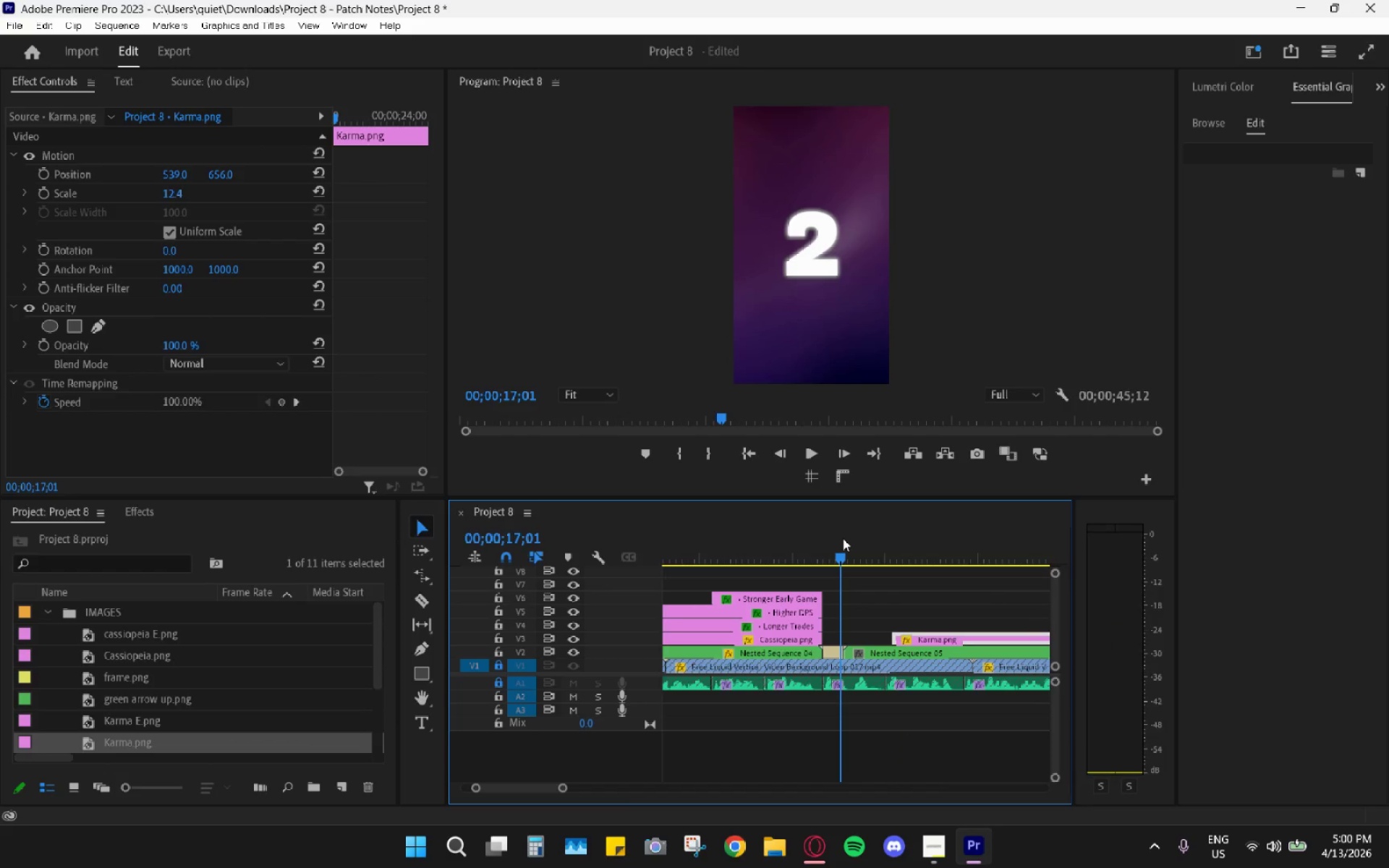 
key(Space)
 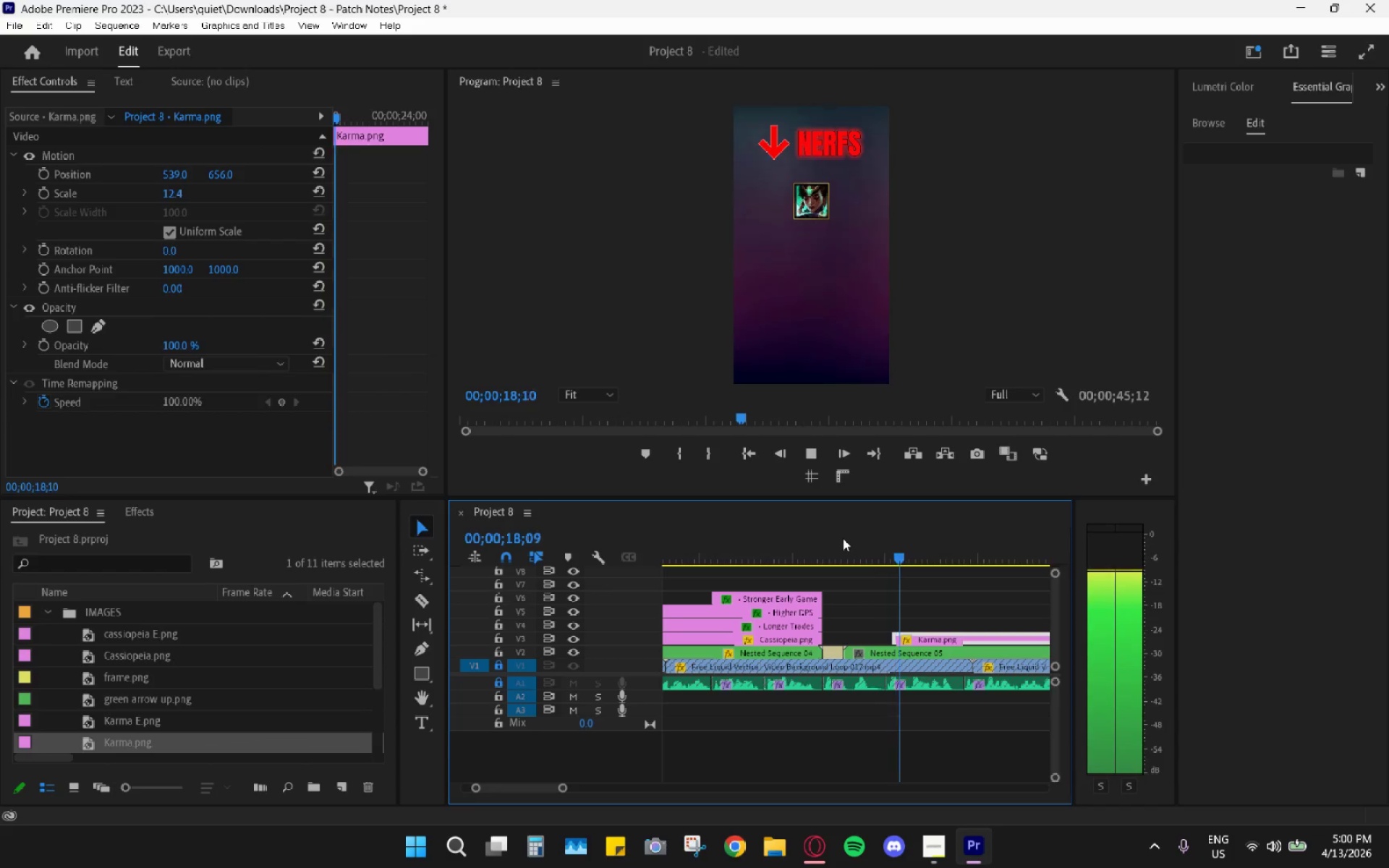 
key(Space)
 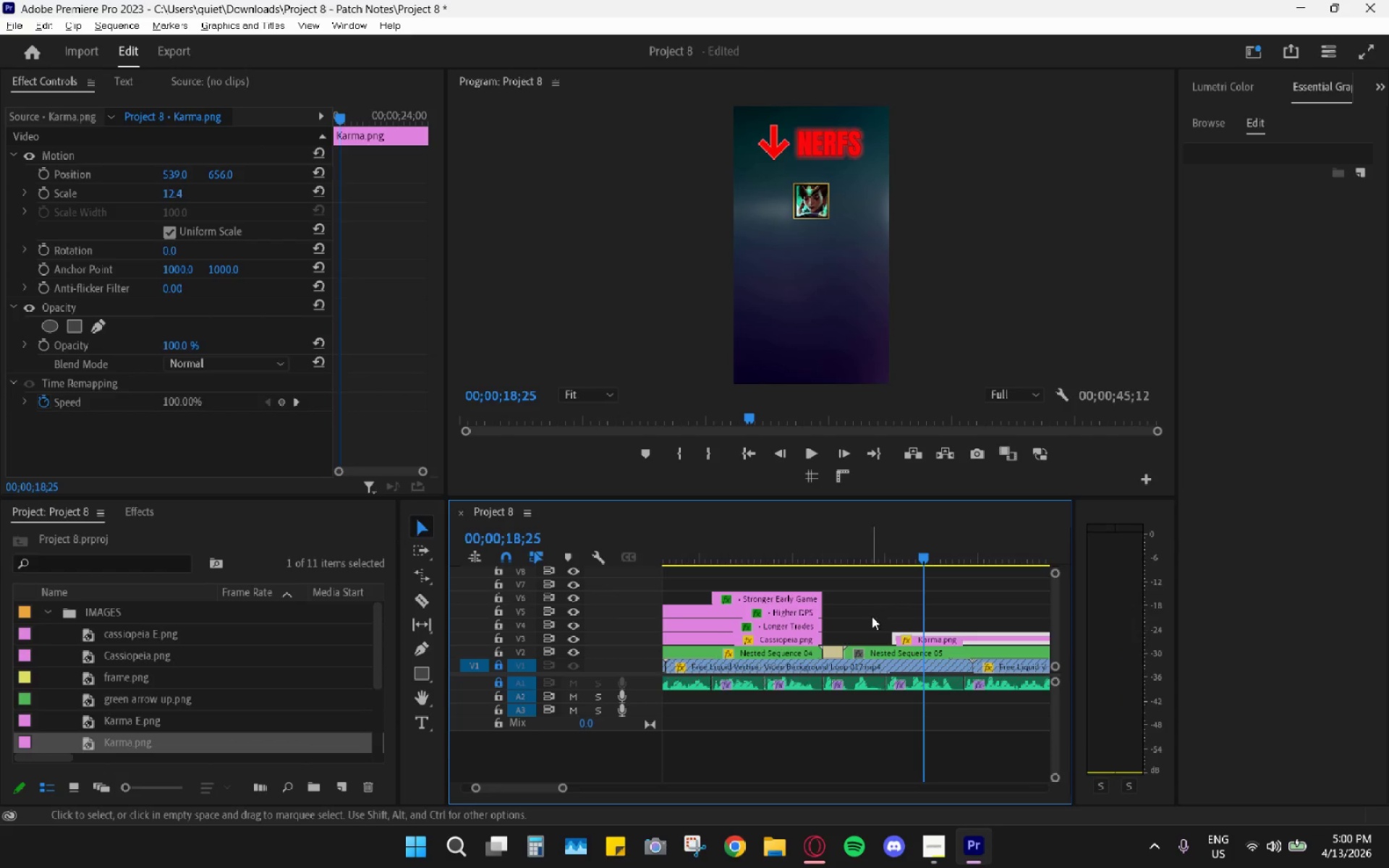 
hold_key(key=AltLeft, duration=0.44)
scroll: coordinate [891, 650], scroll_direction: up, amount: 4.0
 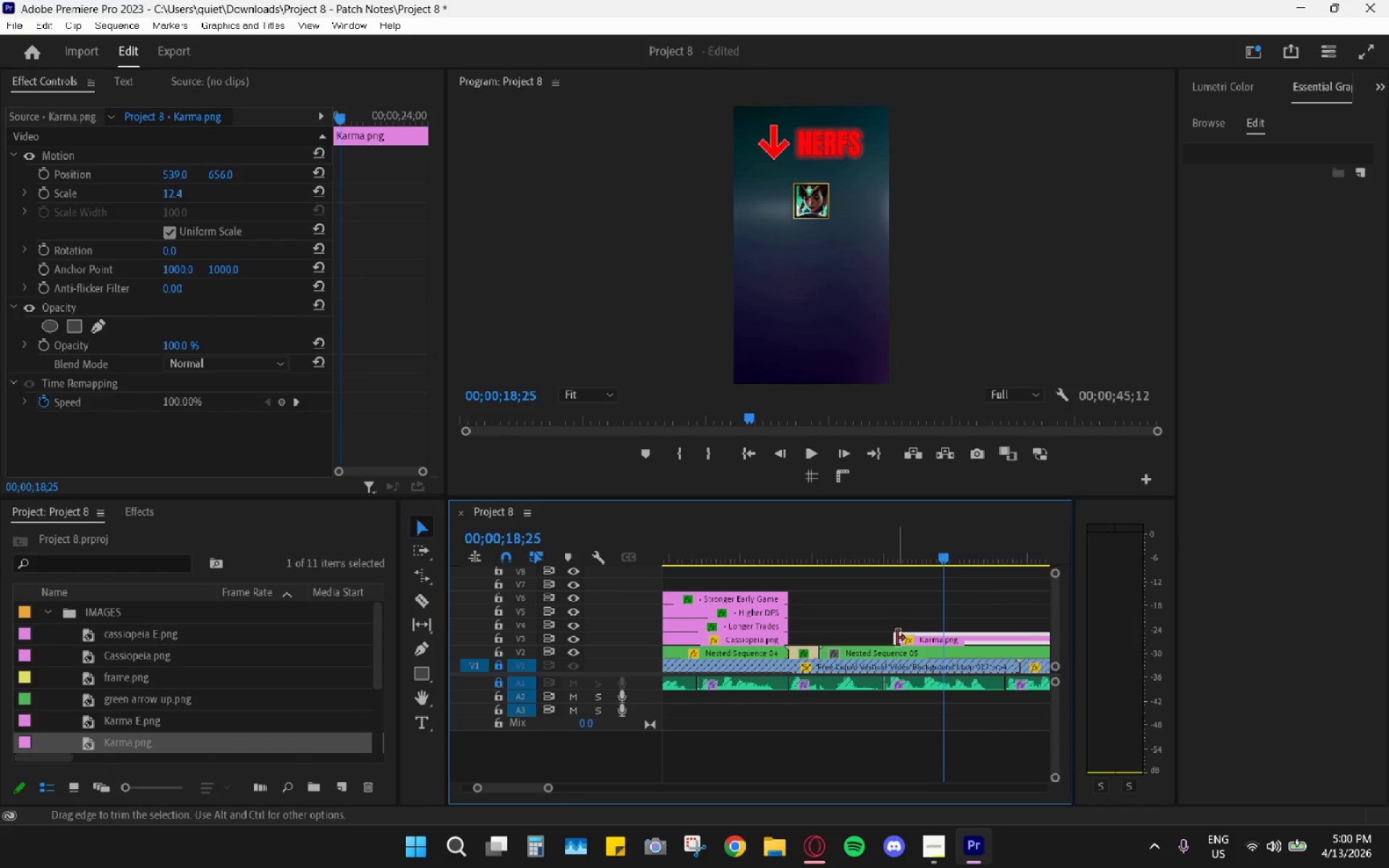 
left_click_drag(start_coordinate=[897, 638], to_coordinate=[903, 638])
 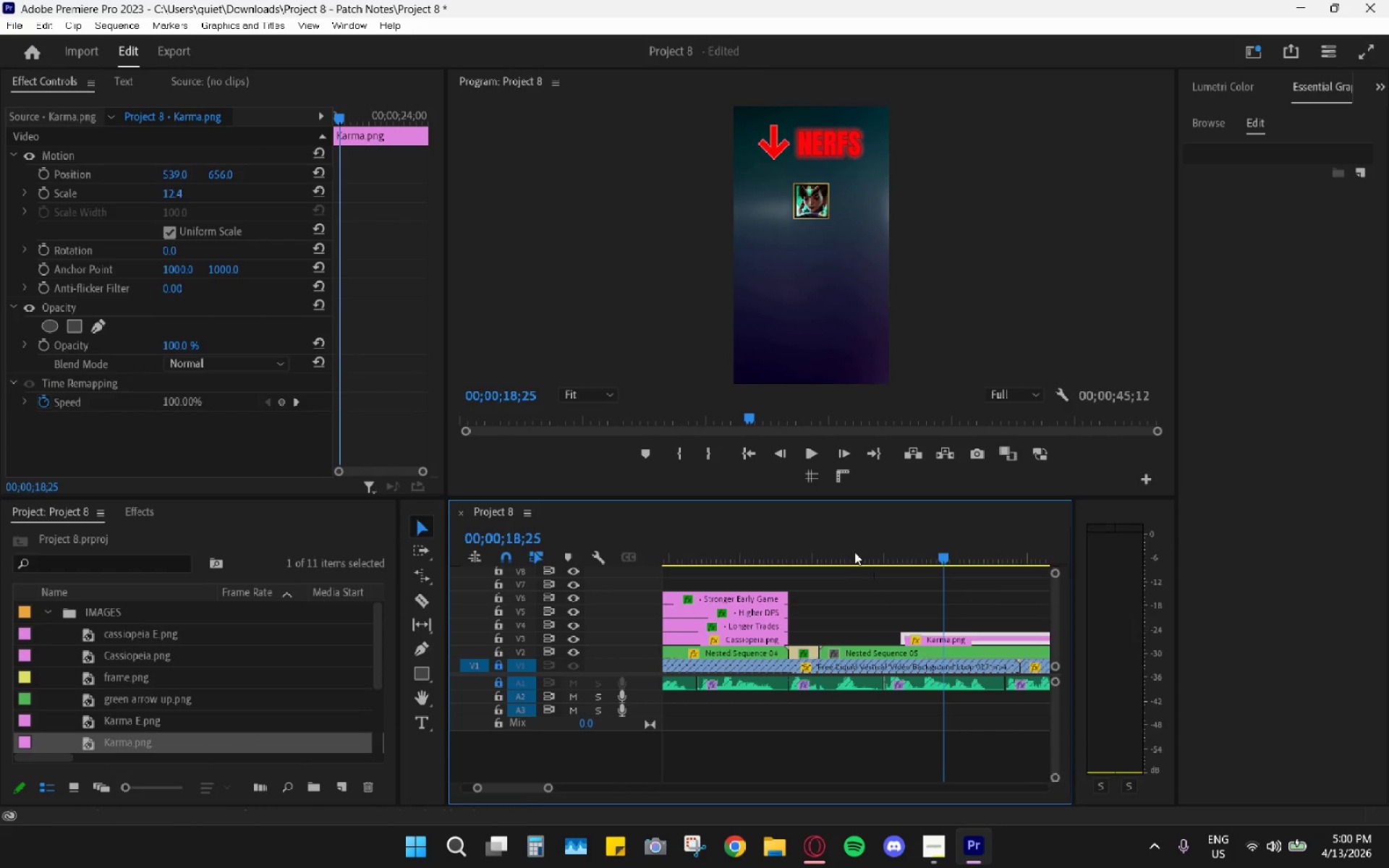 
left_click([849, 546])
 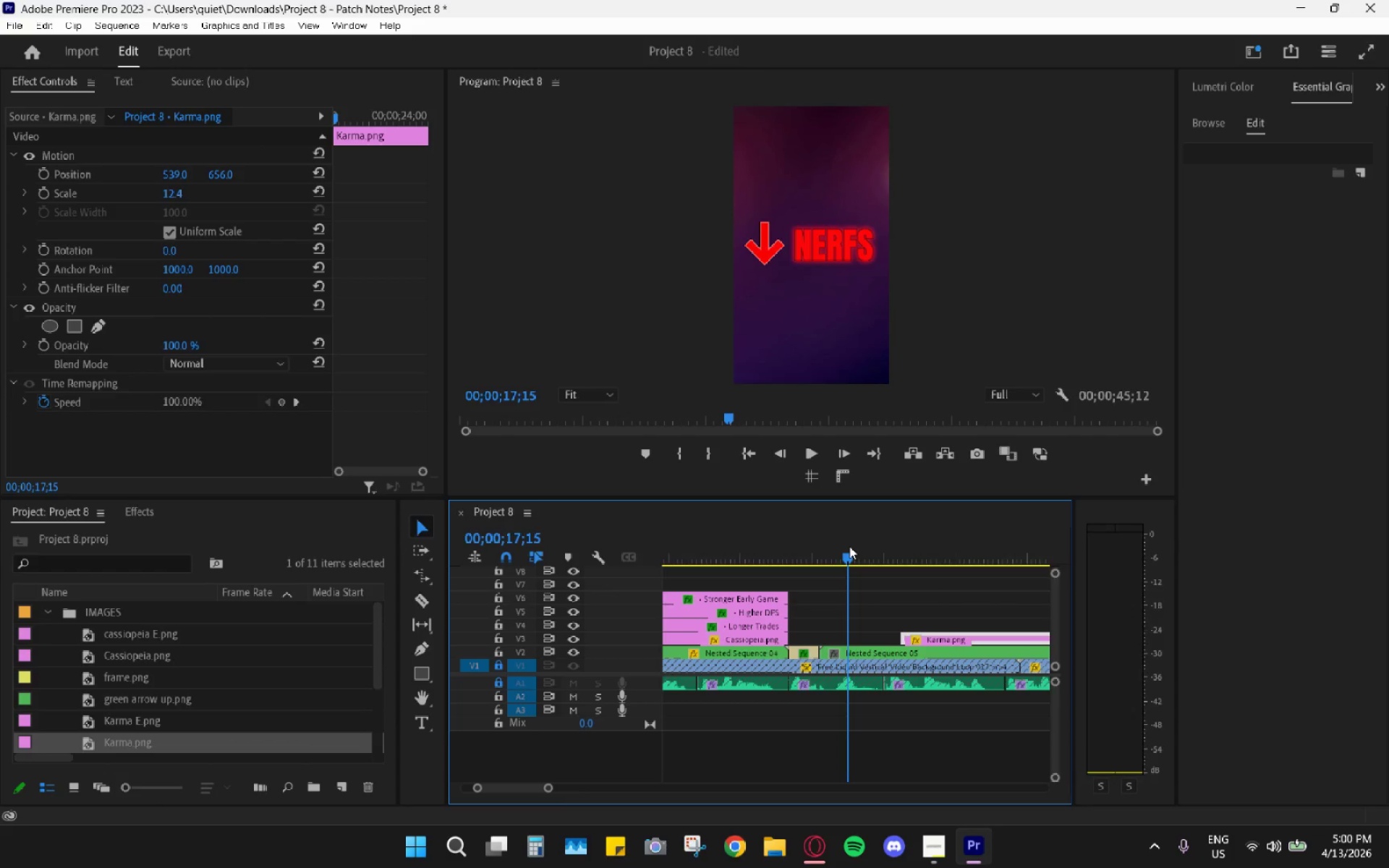 
key(Space)
 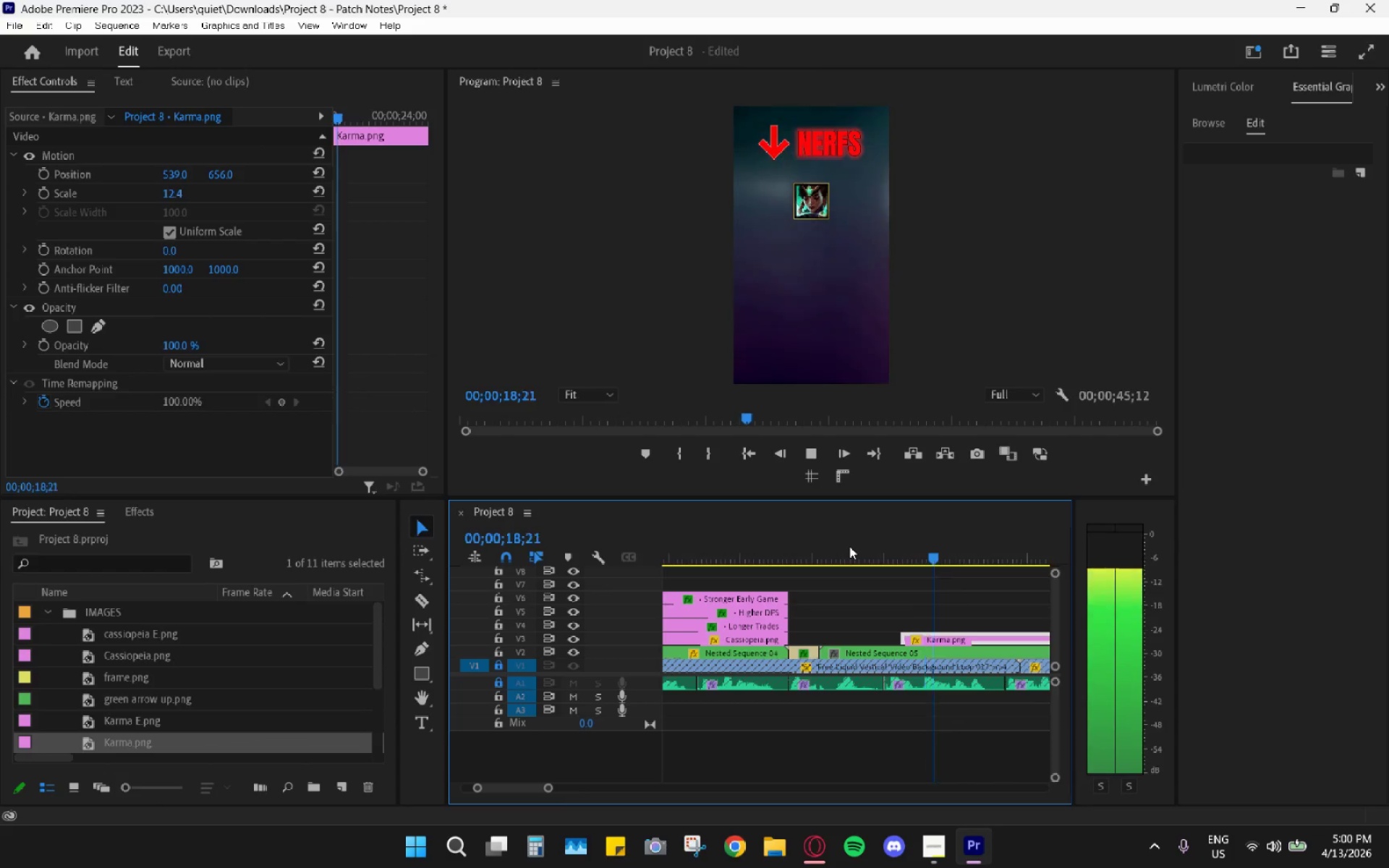 
key(Space)
 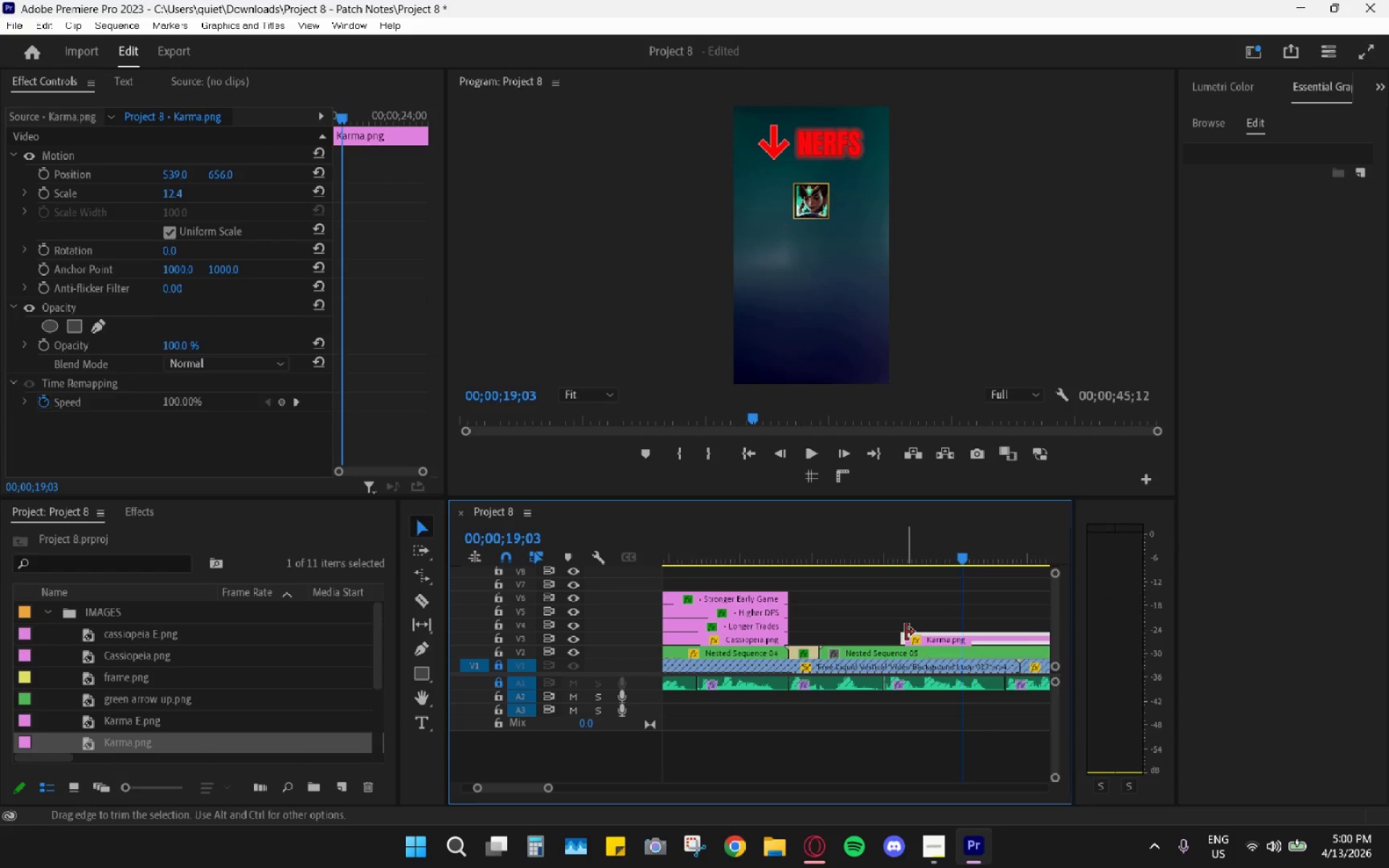 
left_click_drag(start_coordinate=[906, 632], to_coordinate=[898, 631])
 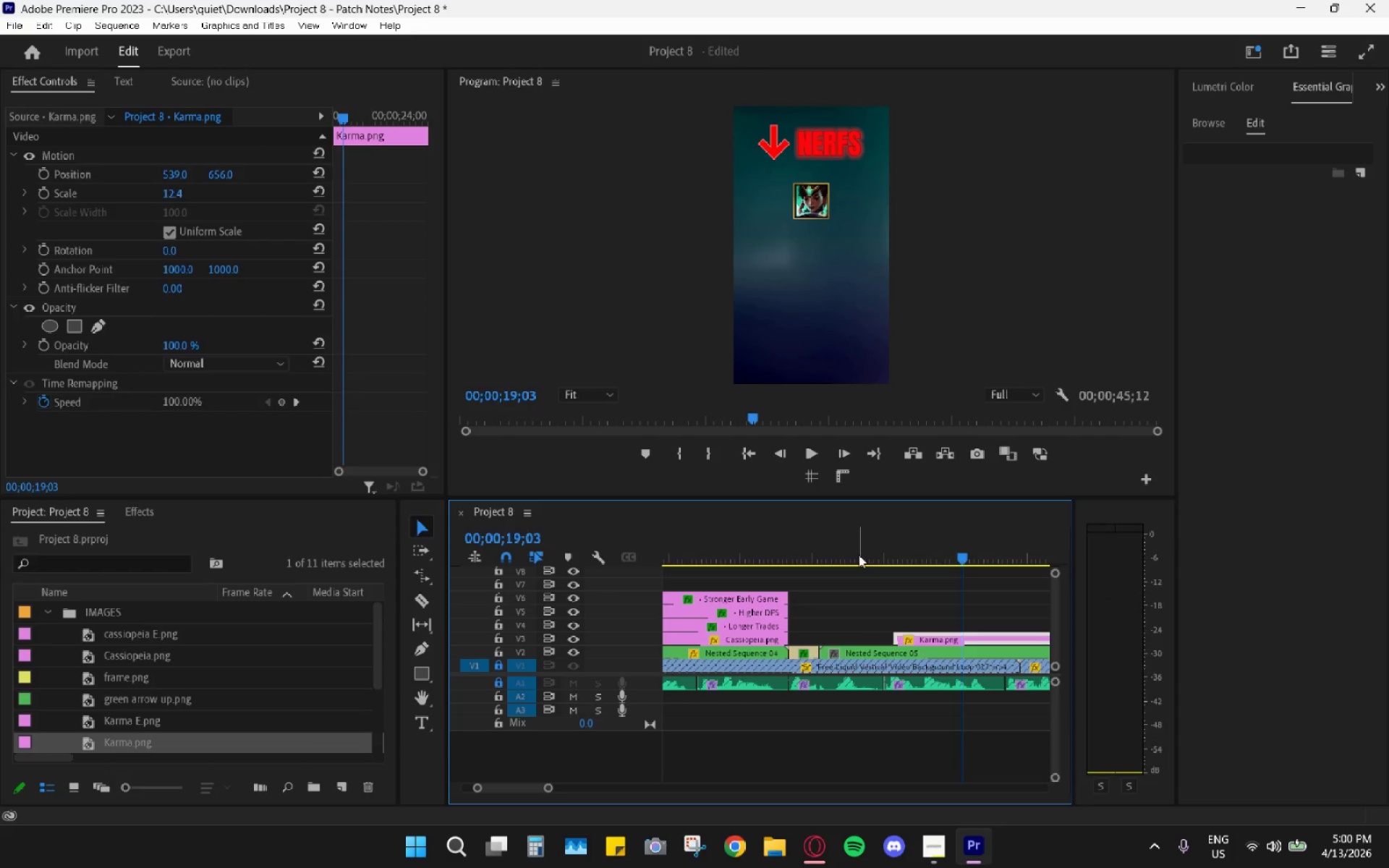 
left_click([858, 547])
 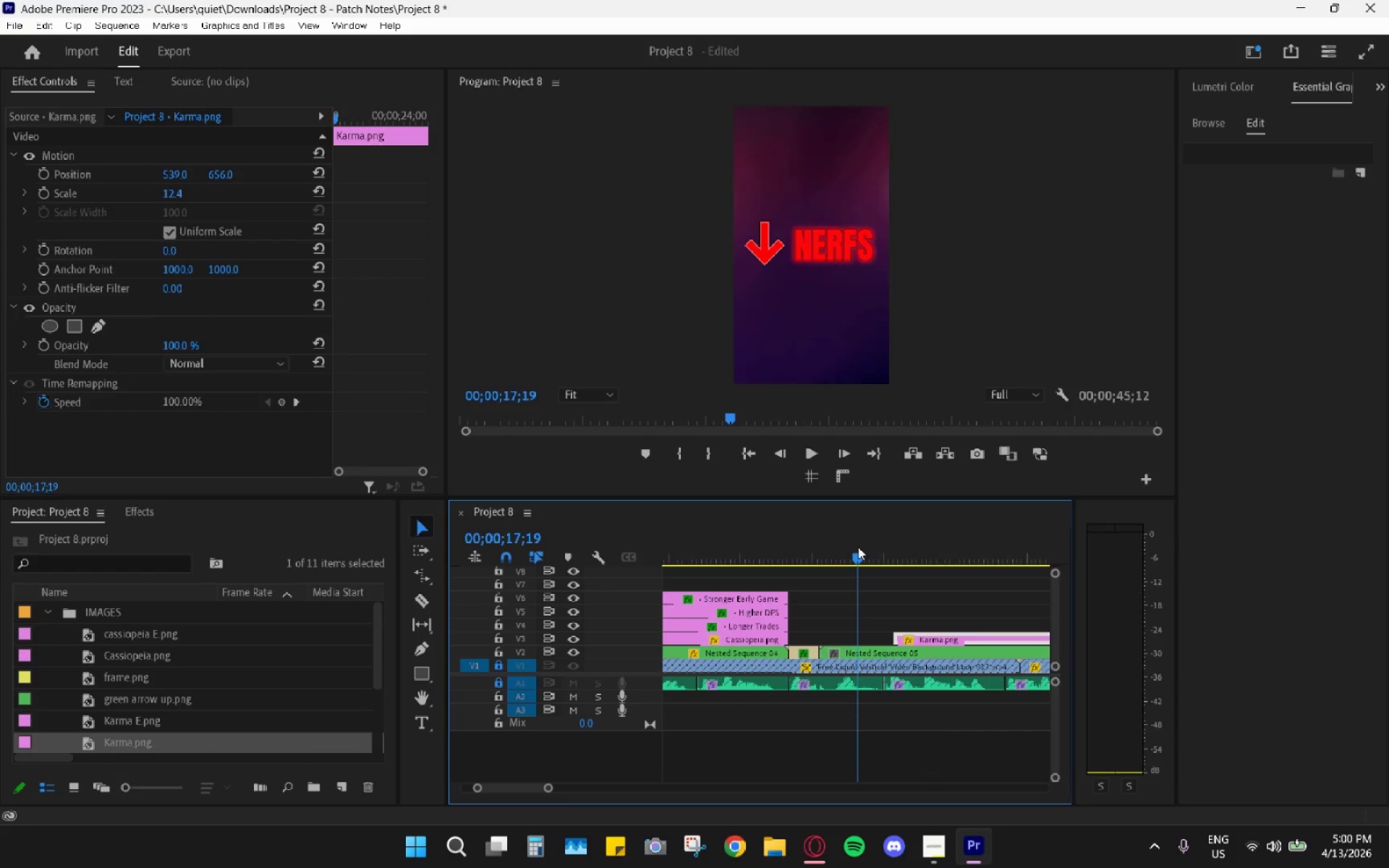 
key(Space)
 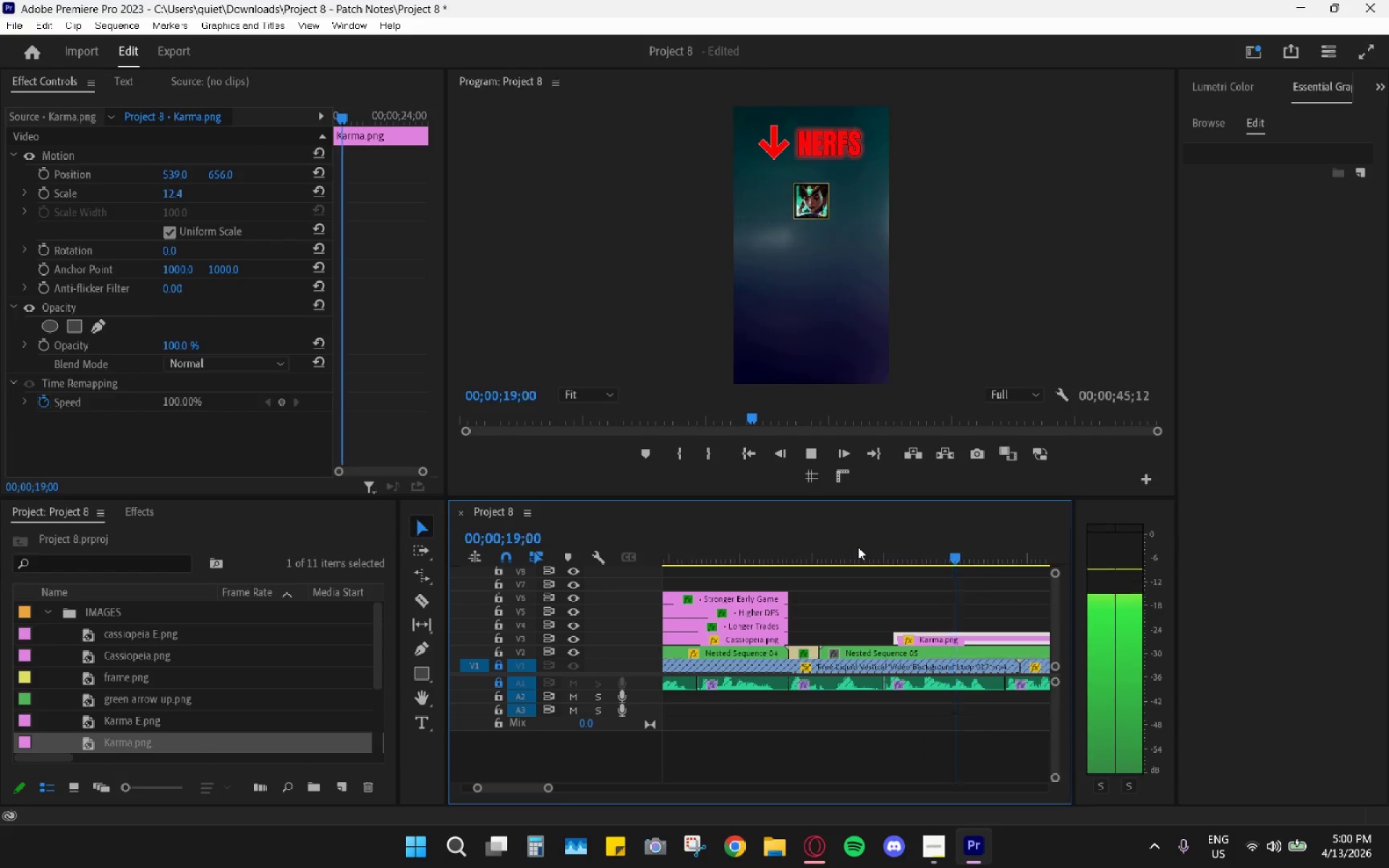 
key(Space)
 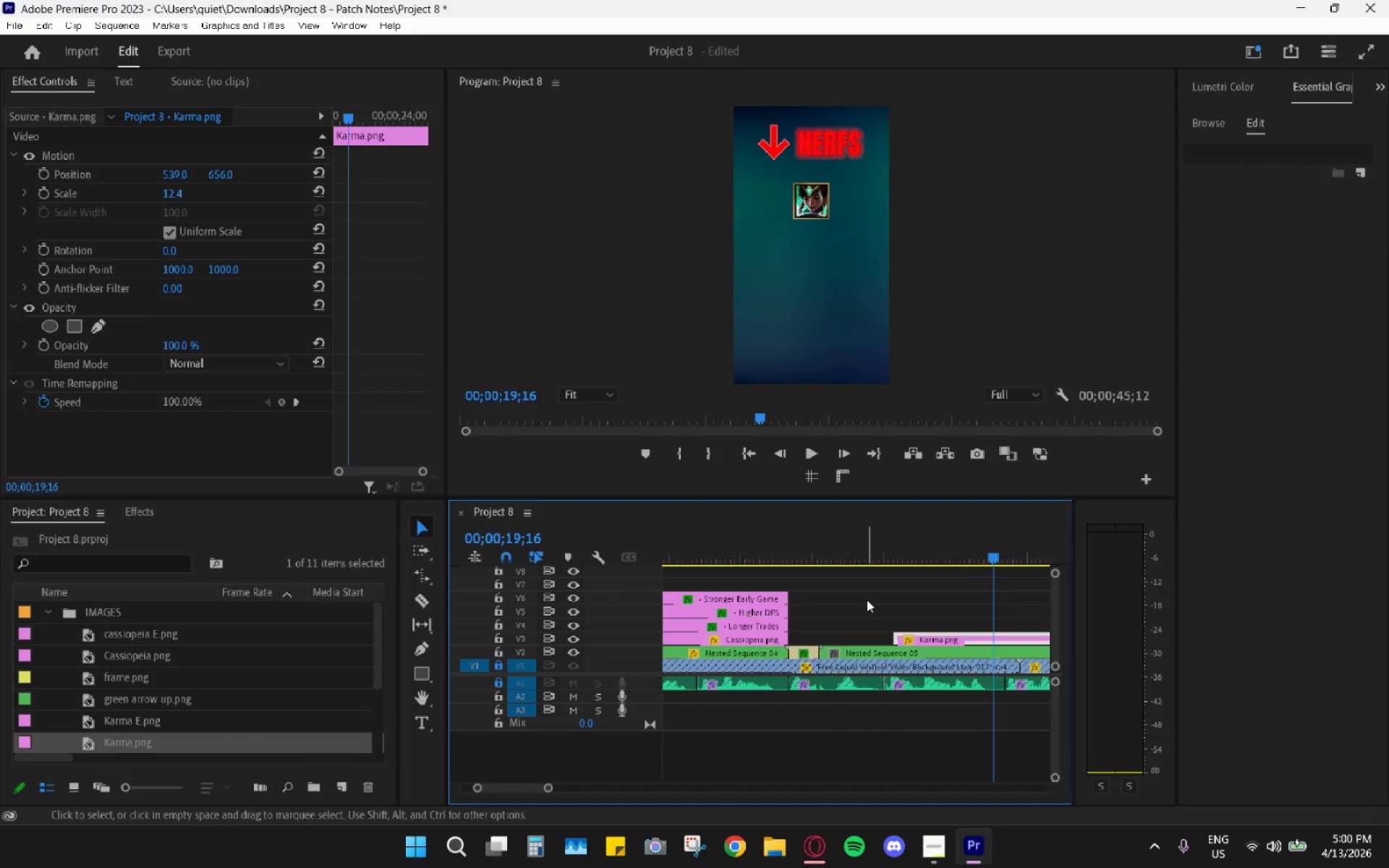 
hold_key(key=AltLeft, duration=0.84)
scroll: coordinate [868, 648], scroll_direction: down, amount: 9.0
 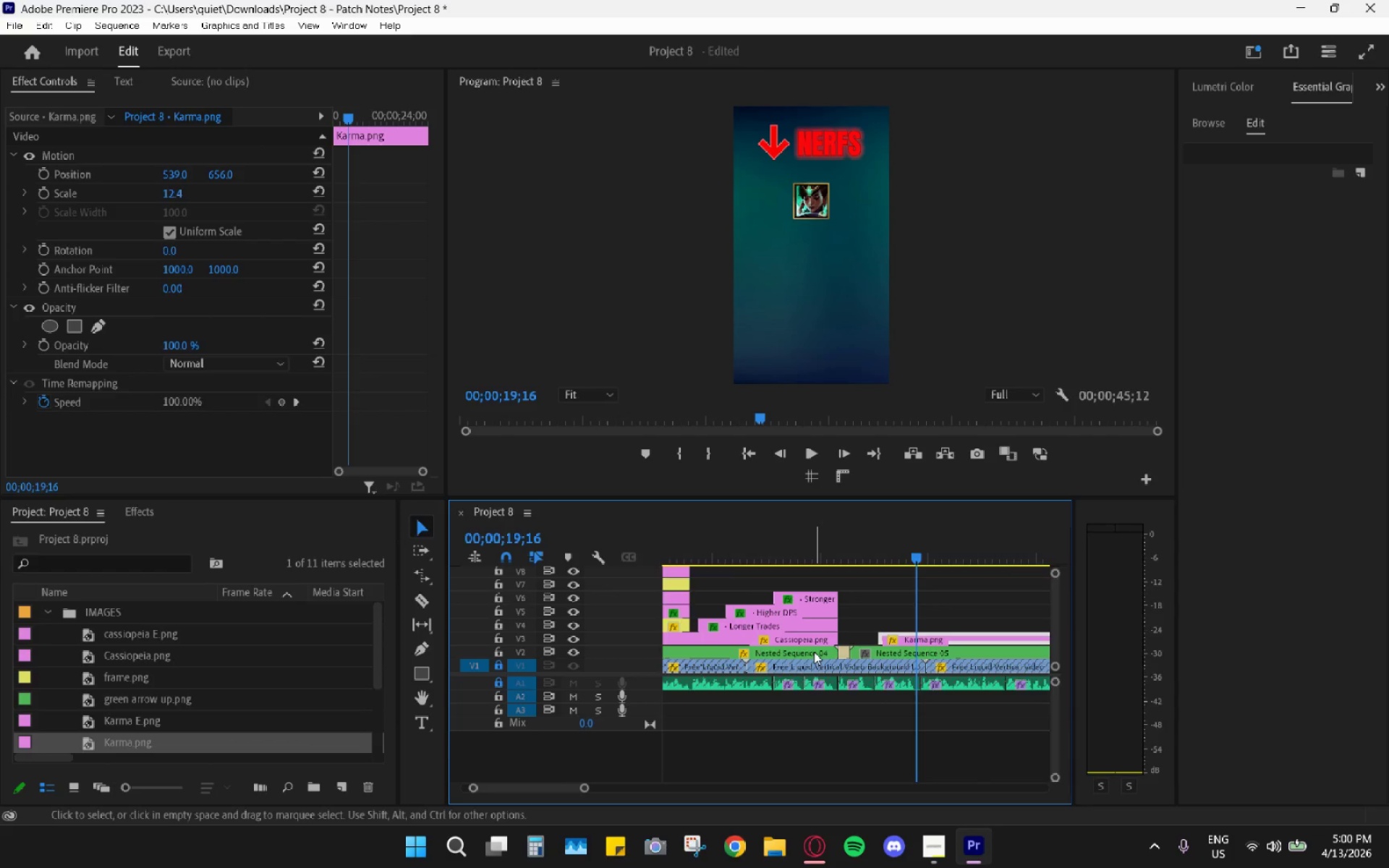 
hold_key(key=AltLeft, duration=0.36)
scroll: coordinate [814, 651], scroll_direction: down, amount: 1.0
 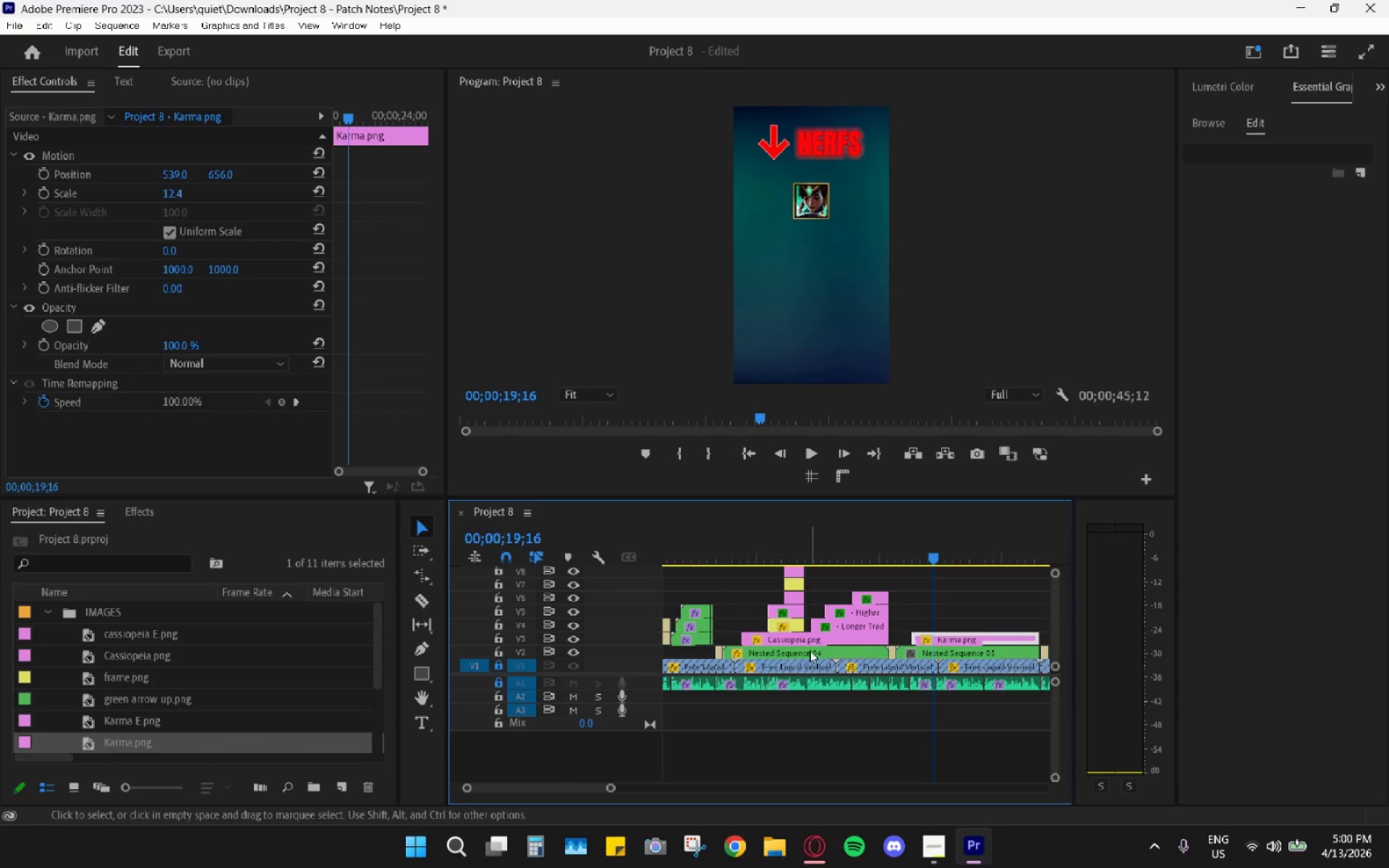 
hold_key(key=AltLeft, duration=0.58)
scroll: coordinate [732, 624], scroll_direction: up, amount: 13.0
 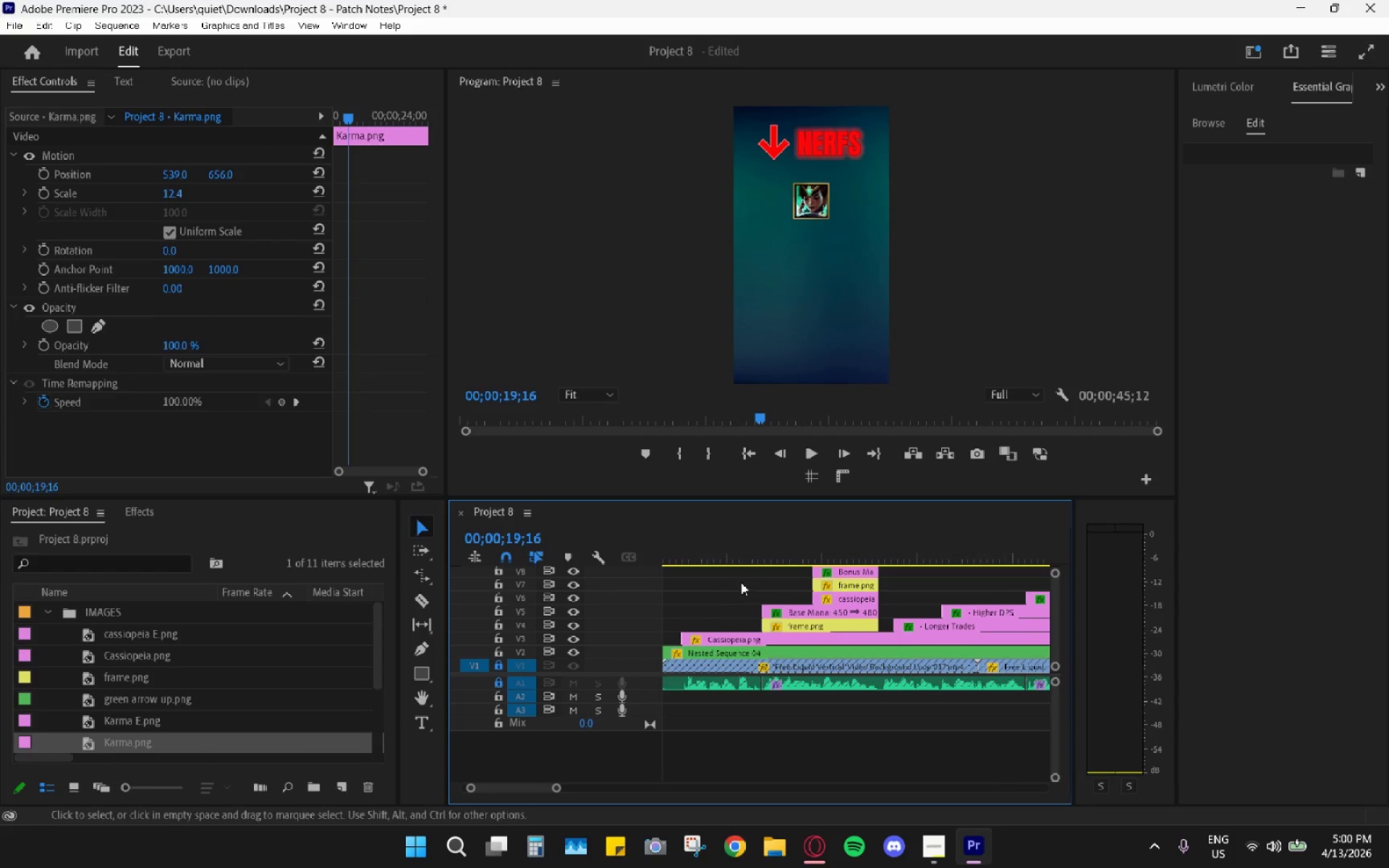 
left_click([744, 572])
 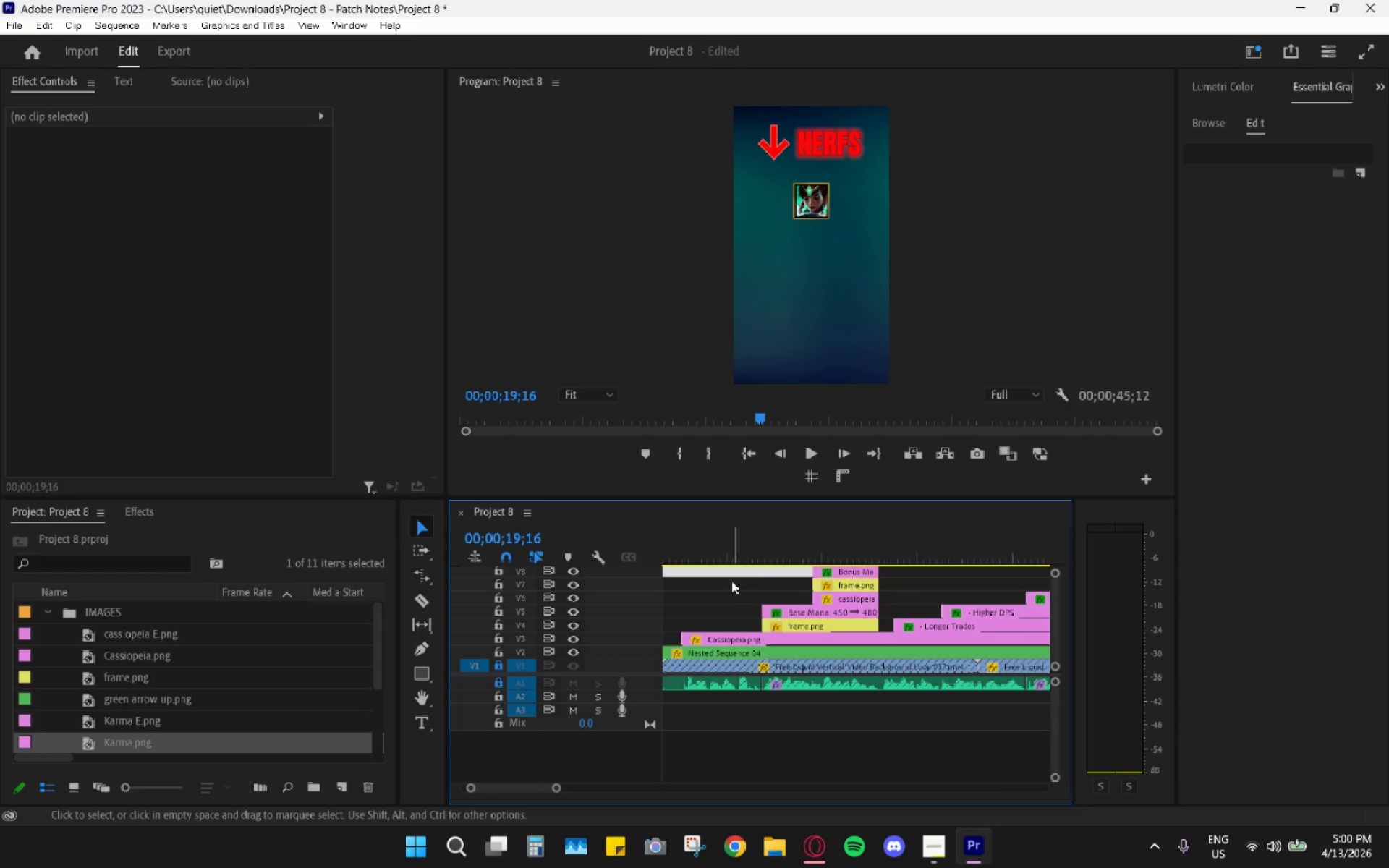 
left_click([723, 590])
 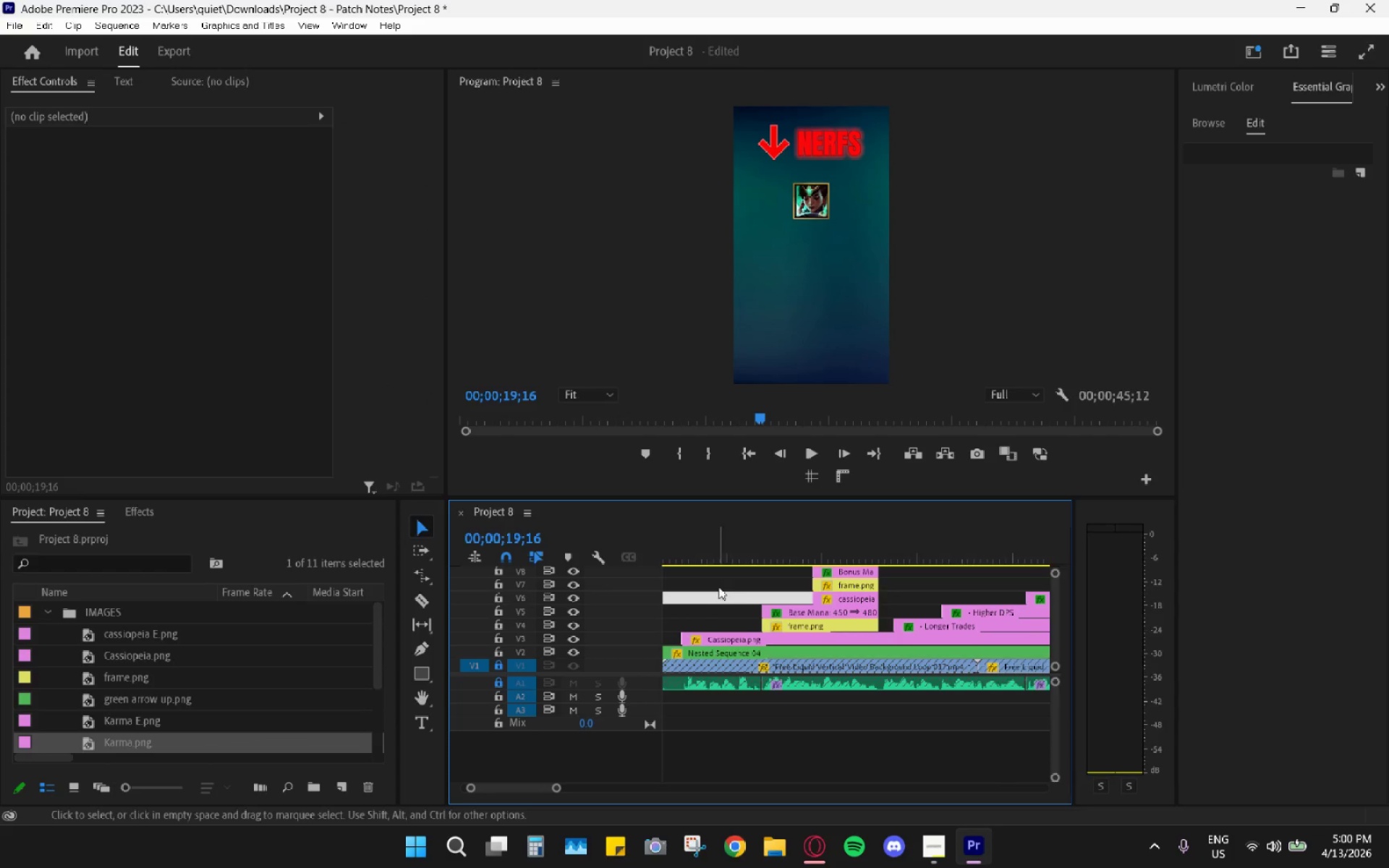 
double_click([713, 610])
 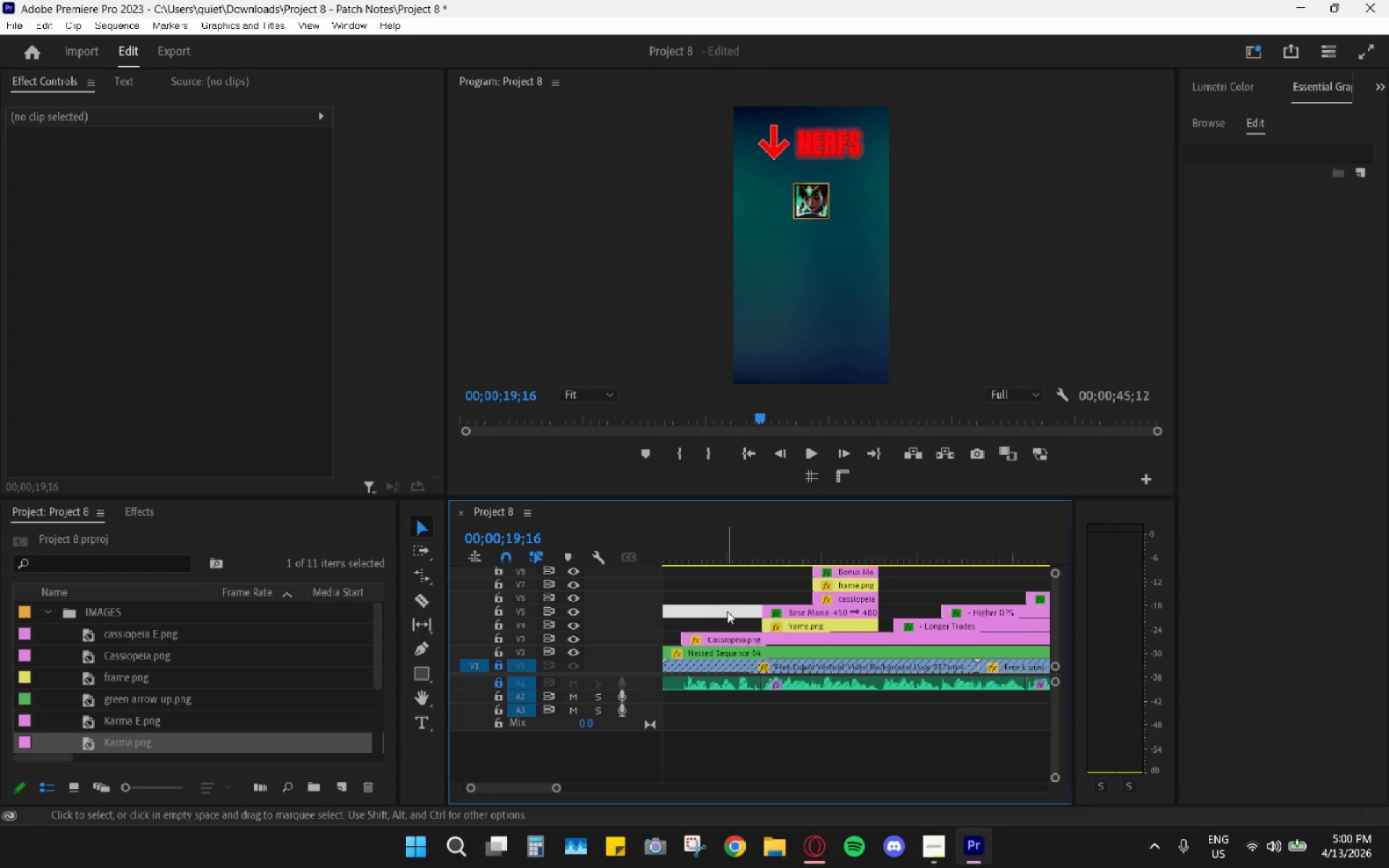 
left_click([727, 611])
 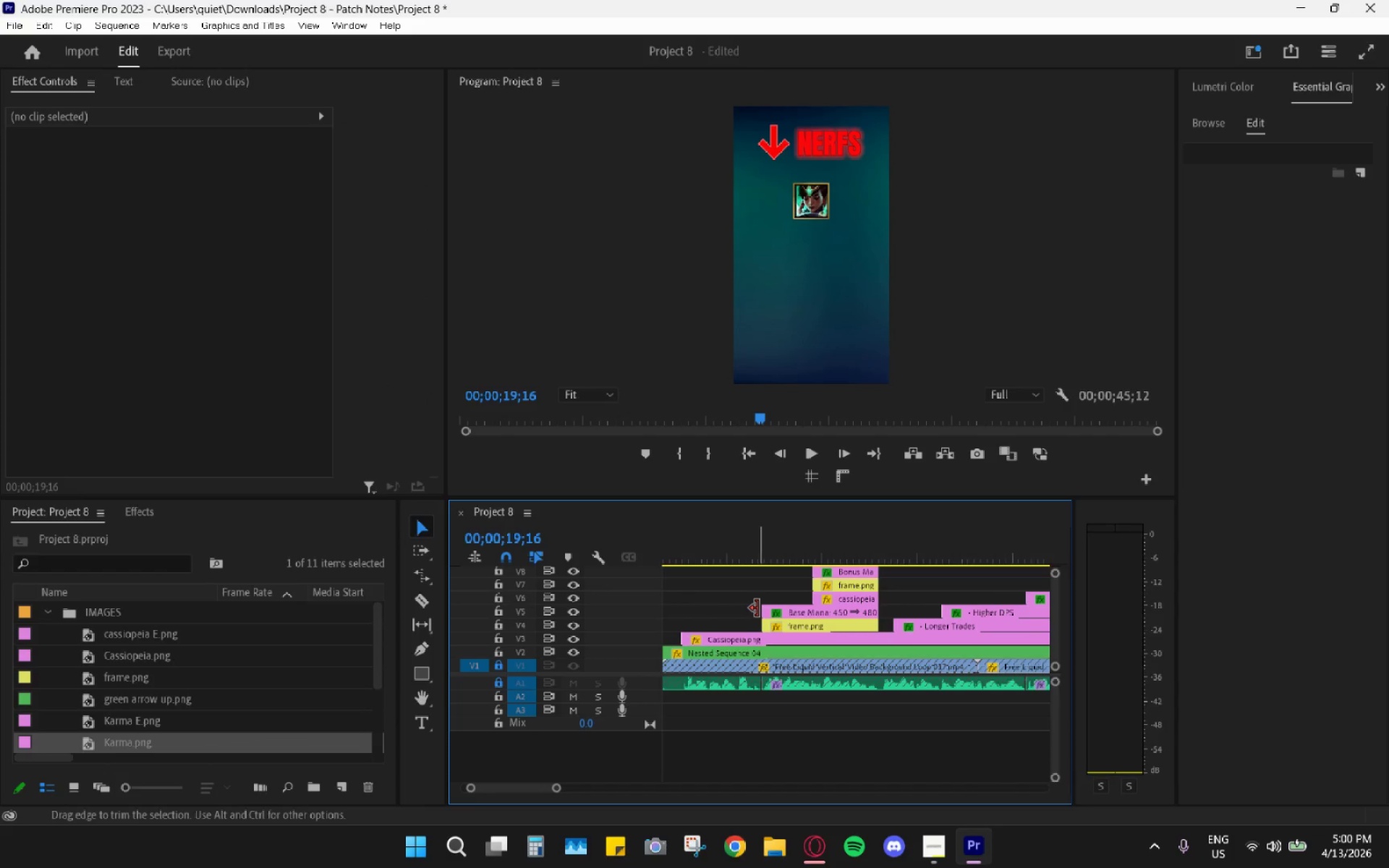 
left_click_drag(start_coordinate=[739, 608], to_coordinate=[777, 630])
 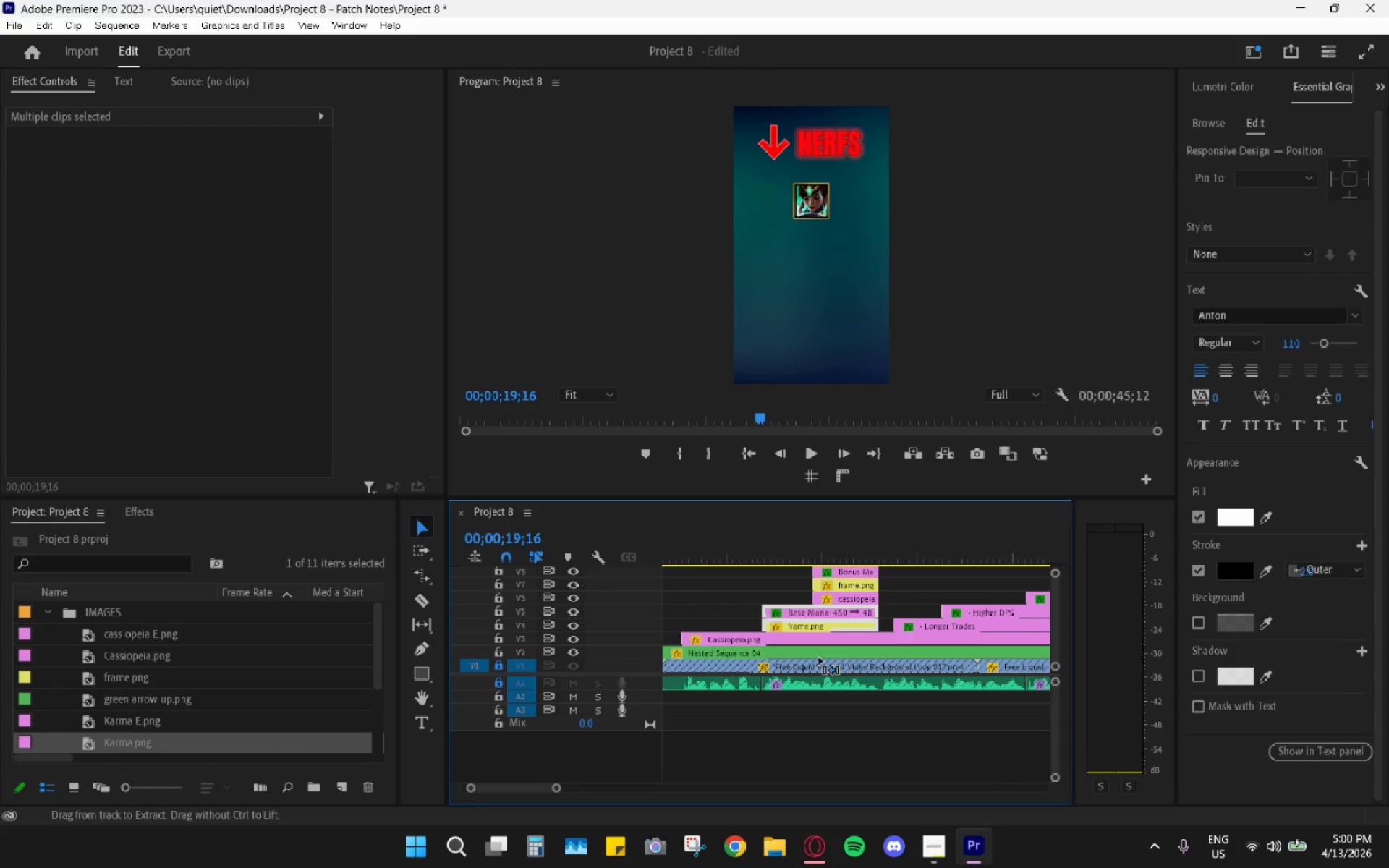 
key(Control+ControlLeft)
 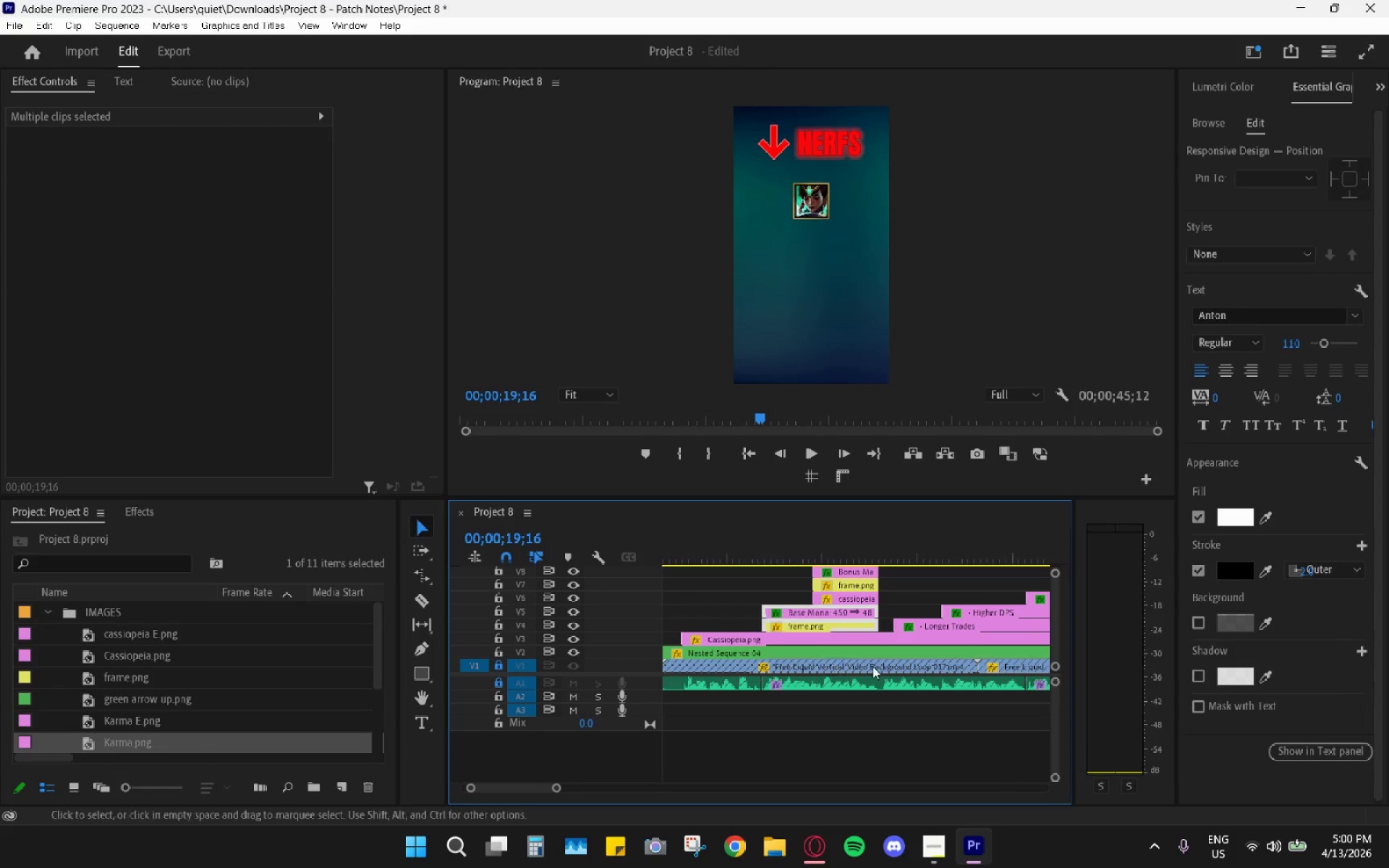 
key(Control+C)
 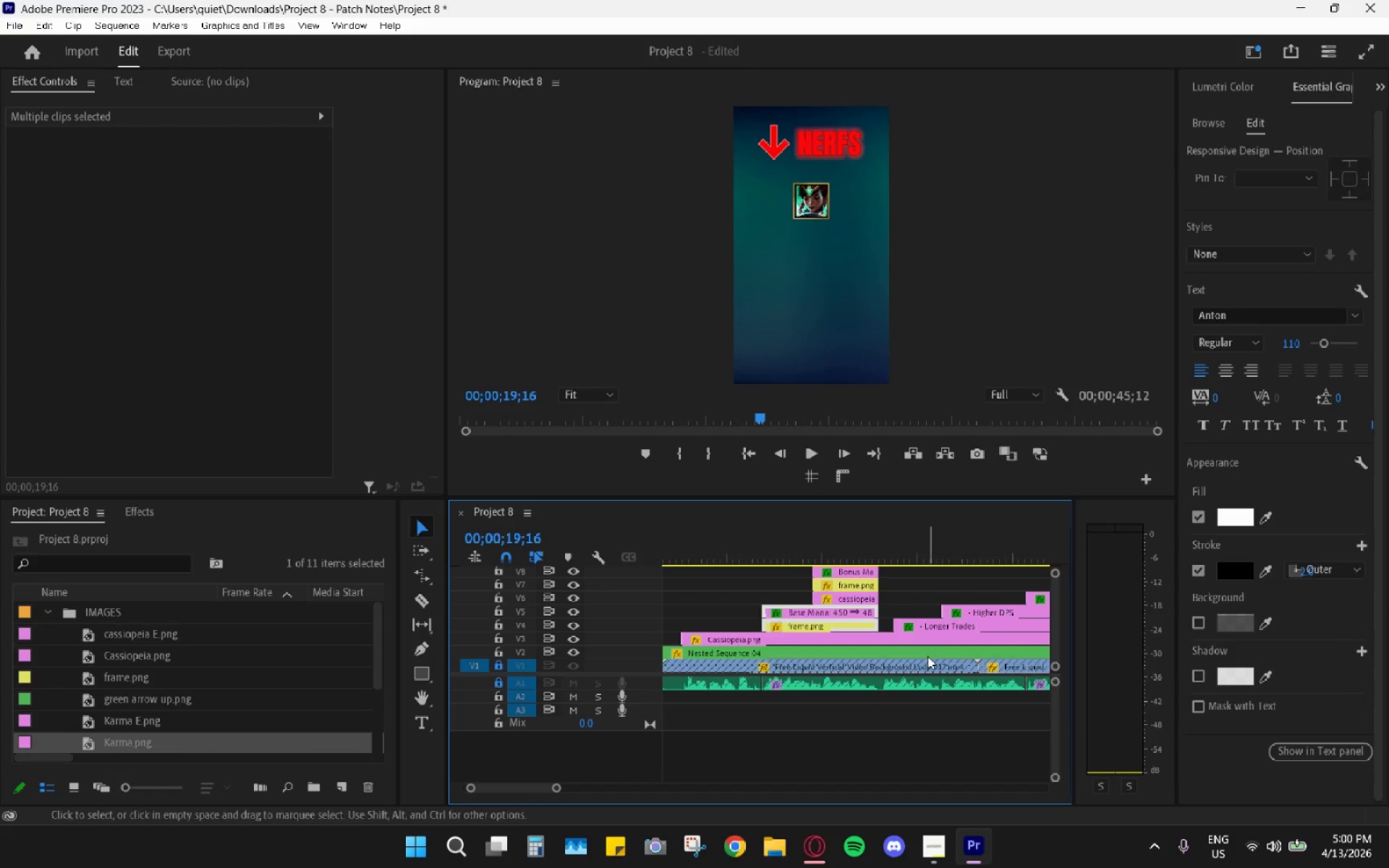 
scroll: coordinate [925, 655], scroll_direction: down, amount: 31.0
 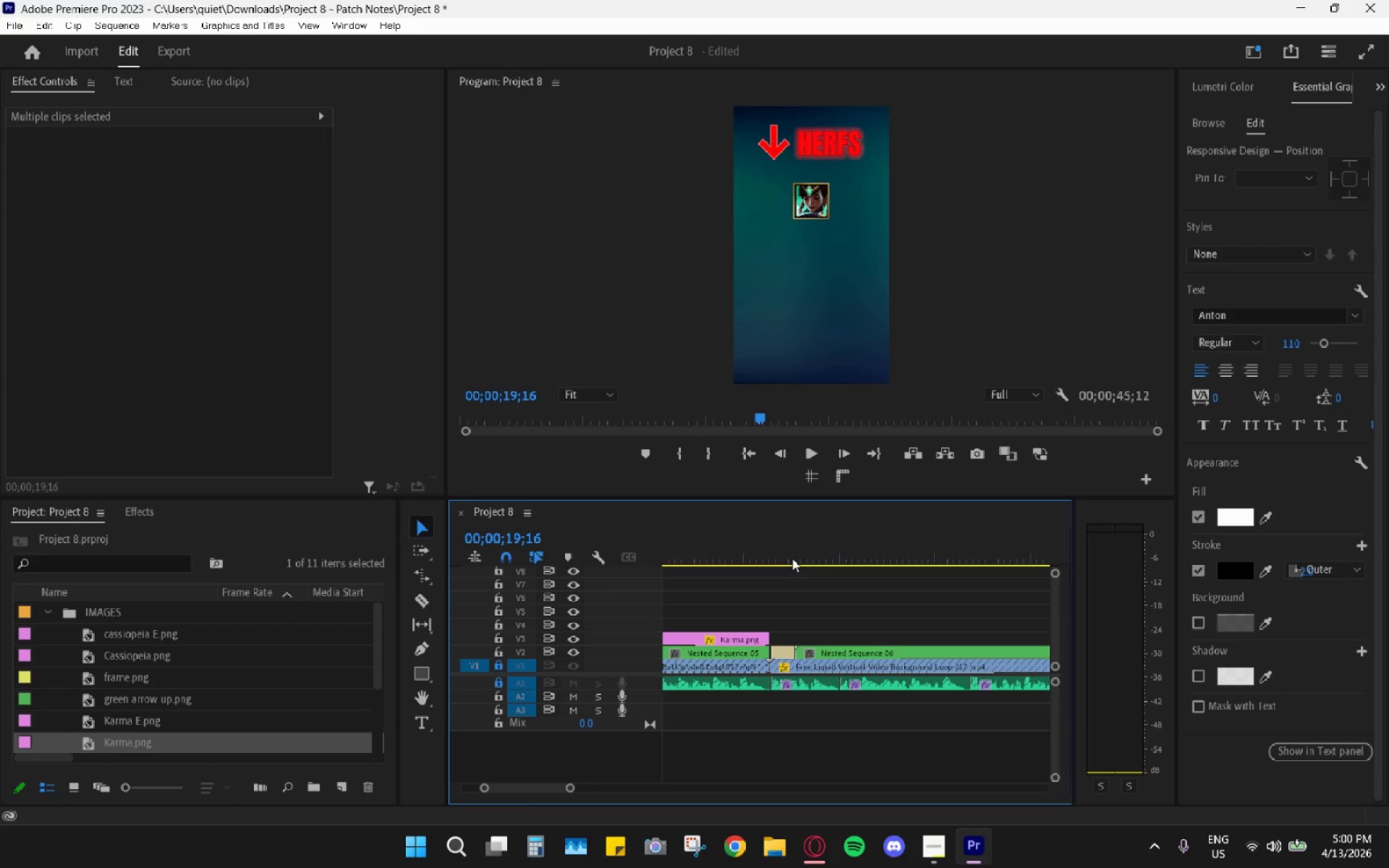 
left_click_drag(start_coordinate=[781, 555], to_coordinate=[774, 553])
 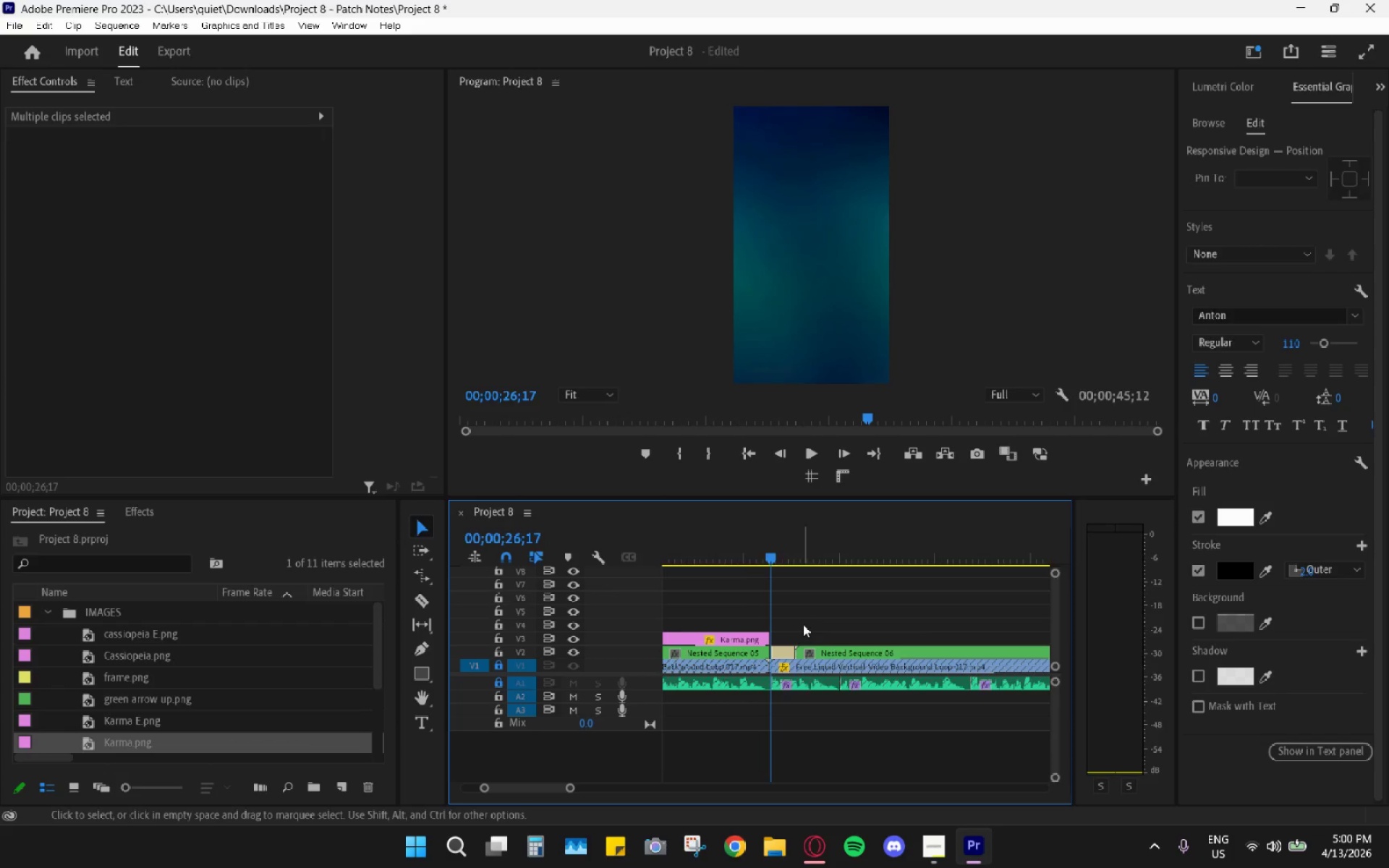 
hold_key(key=AltLeft, duration=0.64)
 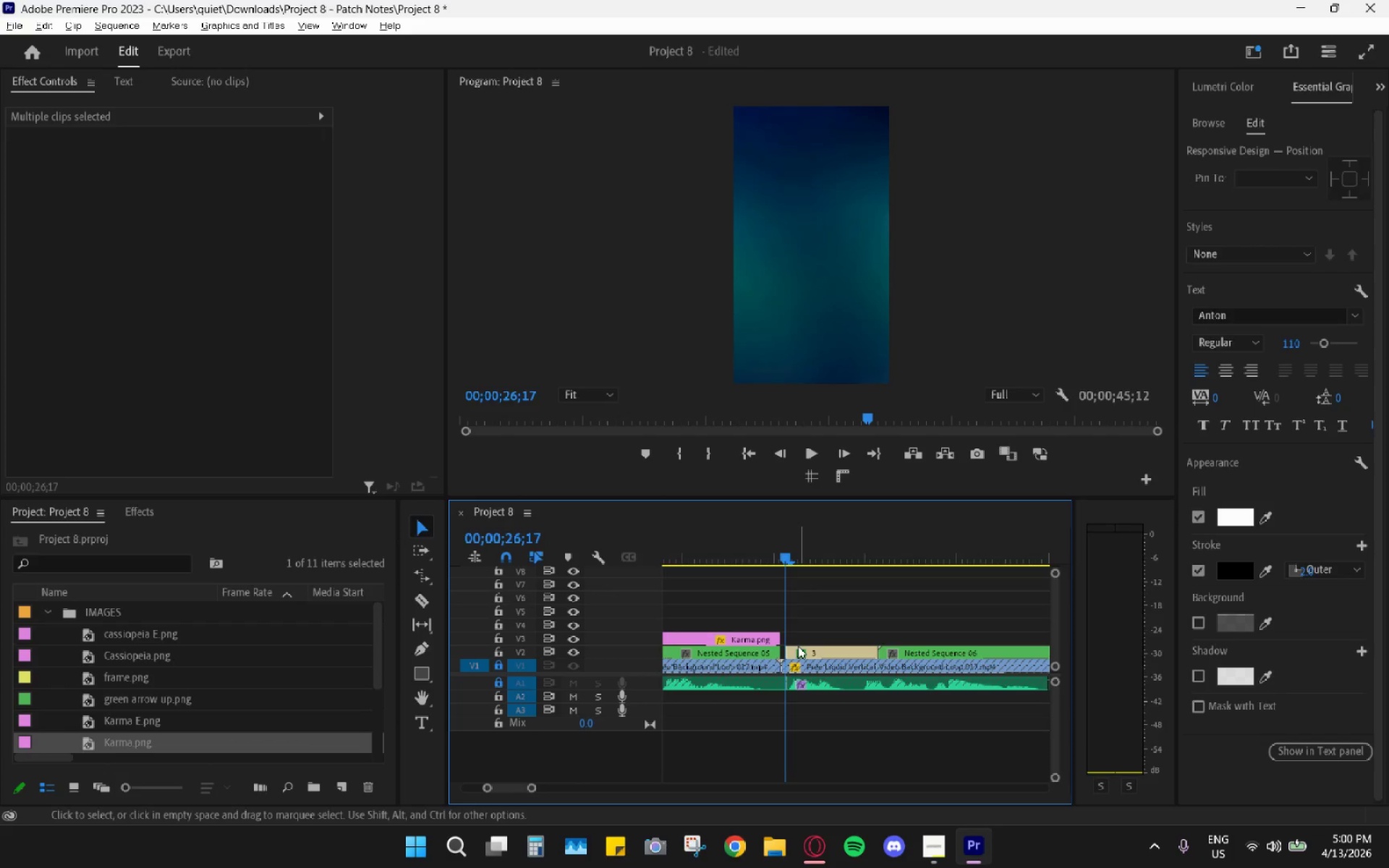 
key(Alt+AltLeft)
 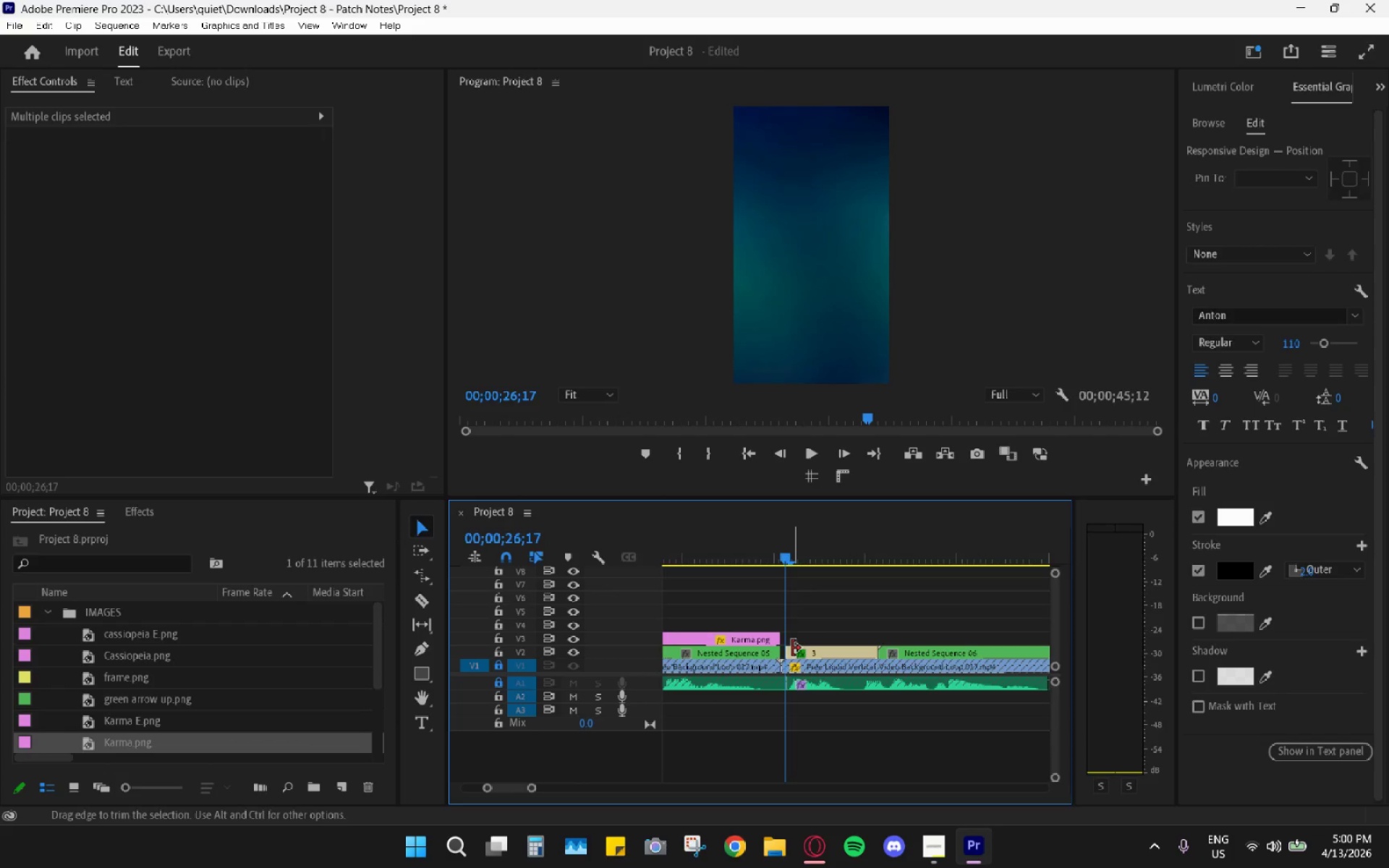 
scroll: coordinate [798, 645], scroll_direction: up, amount: 16.0
 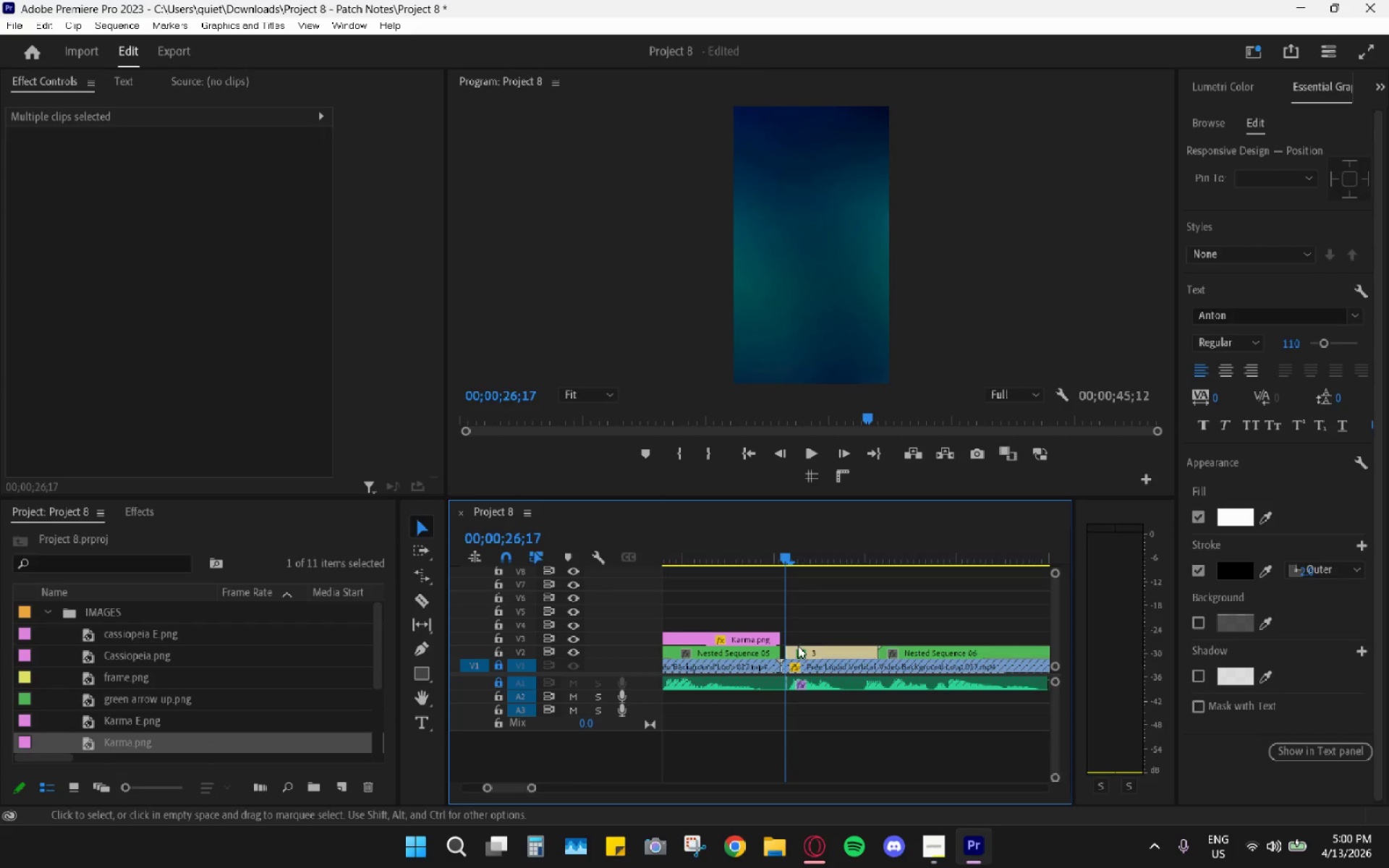 
left_click_drag(start_coordinate=[792, 648], to_coordinate=[785, 646])
 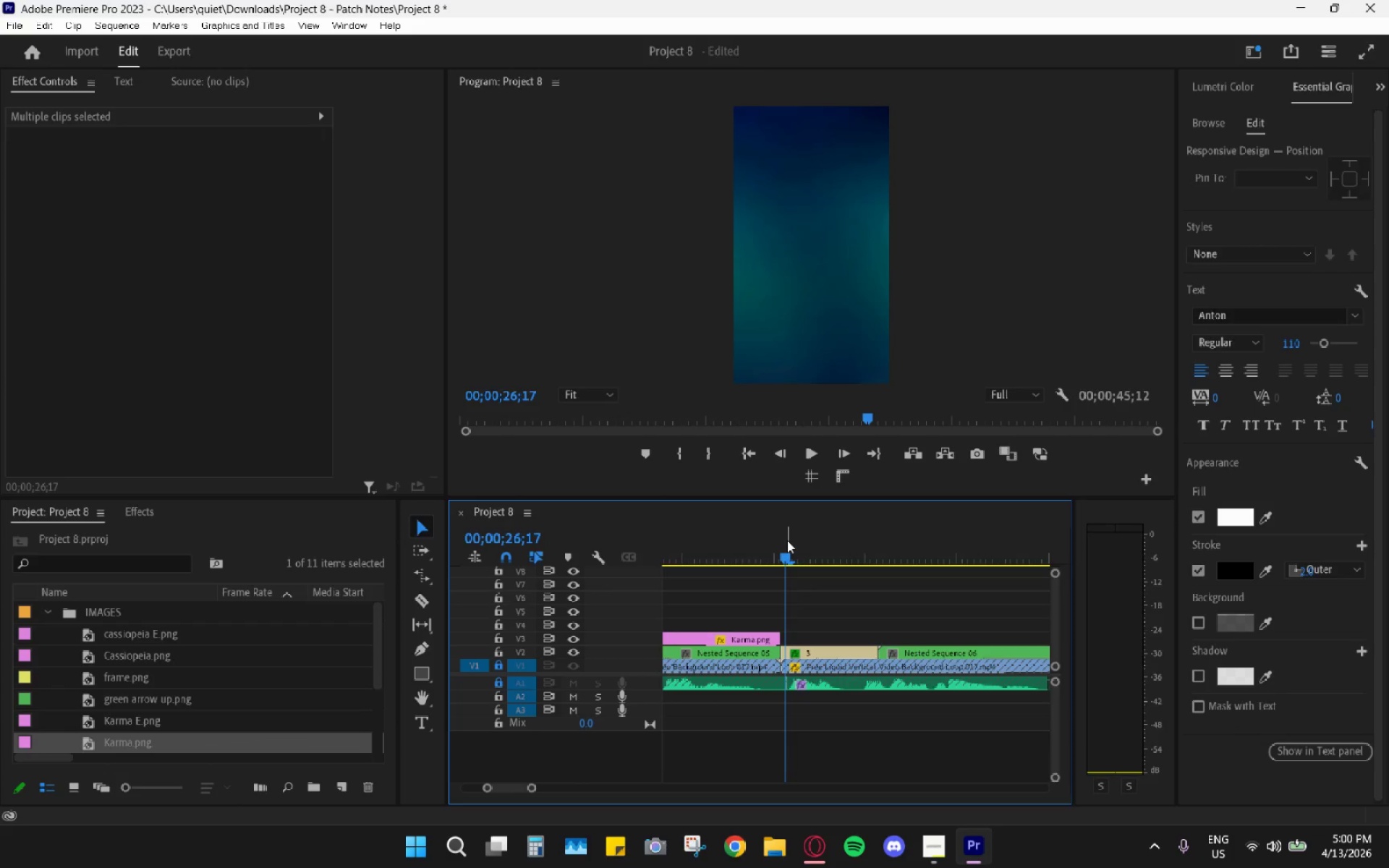 
key(Control+Z)
 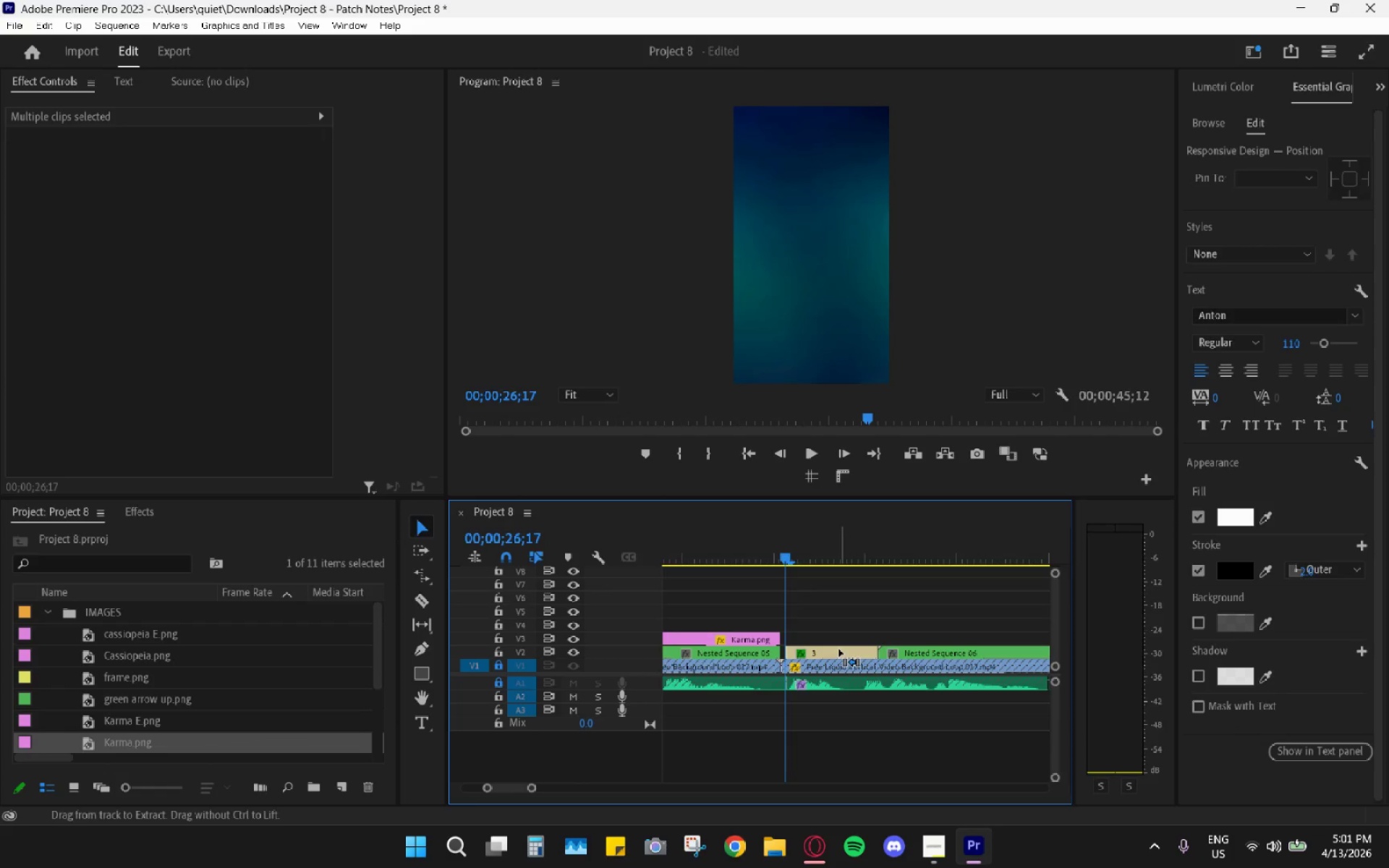 
left_click_drag(start_coordinate=[836, 649], to_coordinate=[827, 648])
 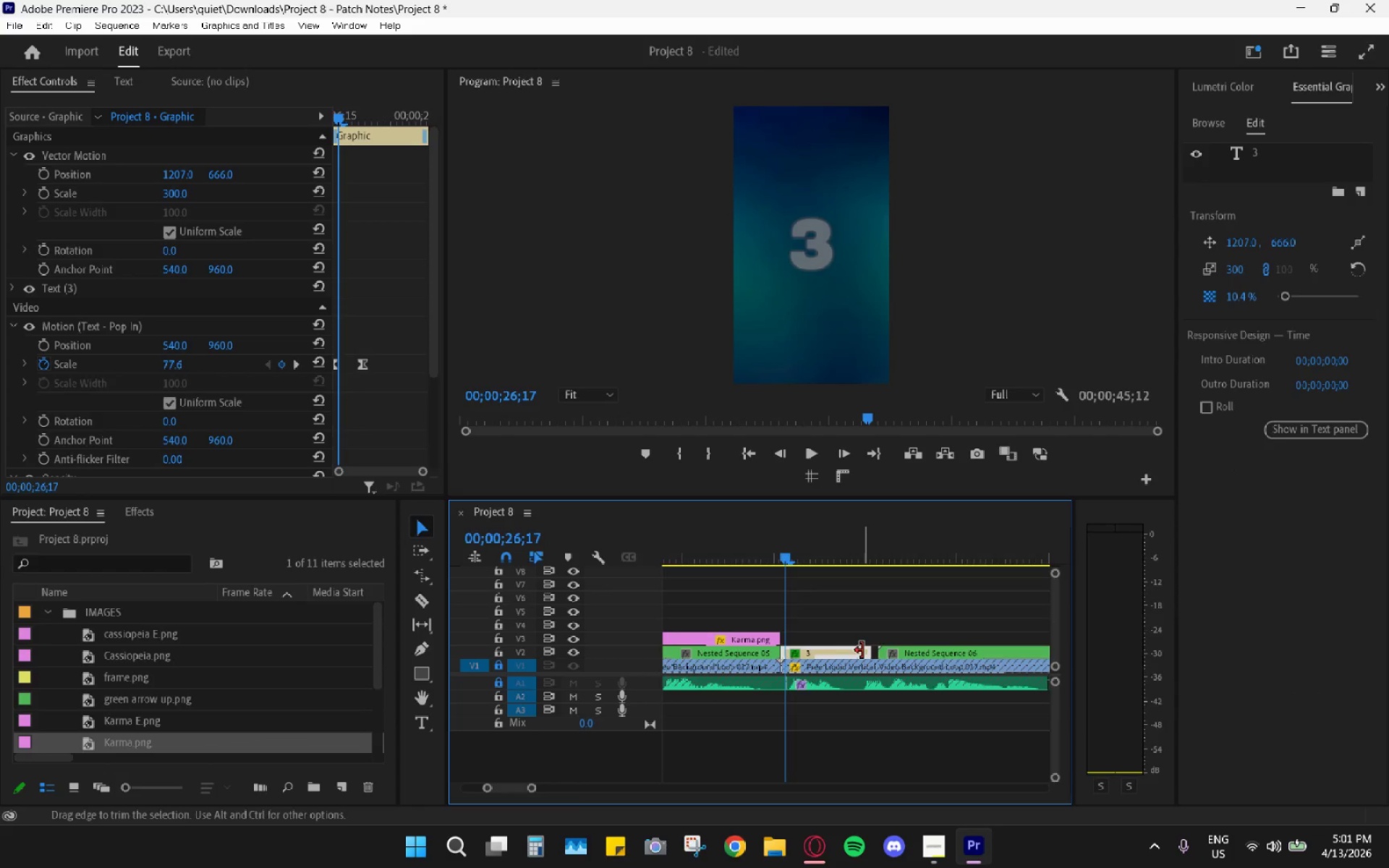 
left_click_drag(start_coordinate=[865, 651], to_coordinate=[868, 651])
 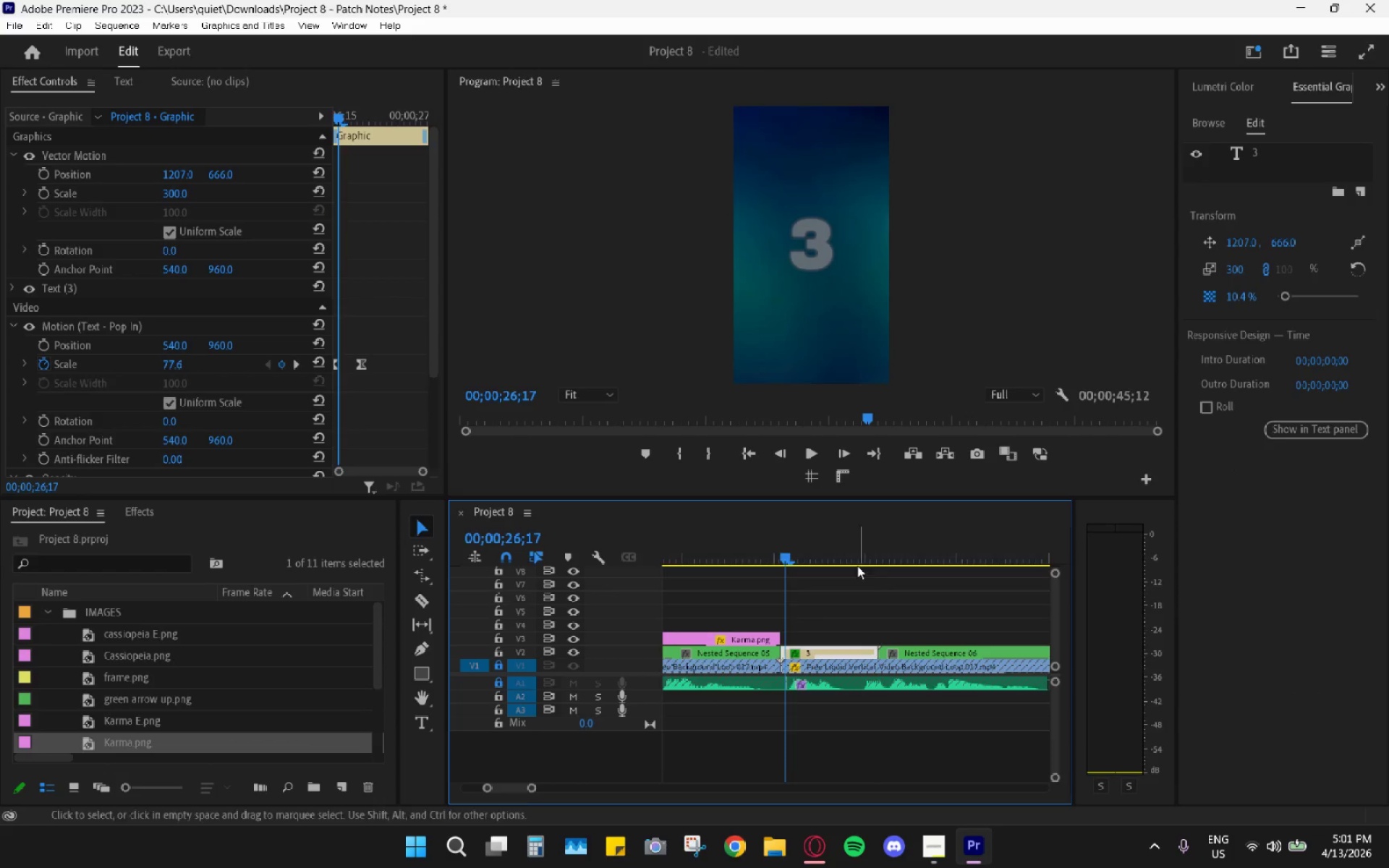 
left_click([841, 551])
 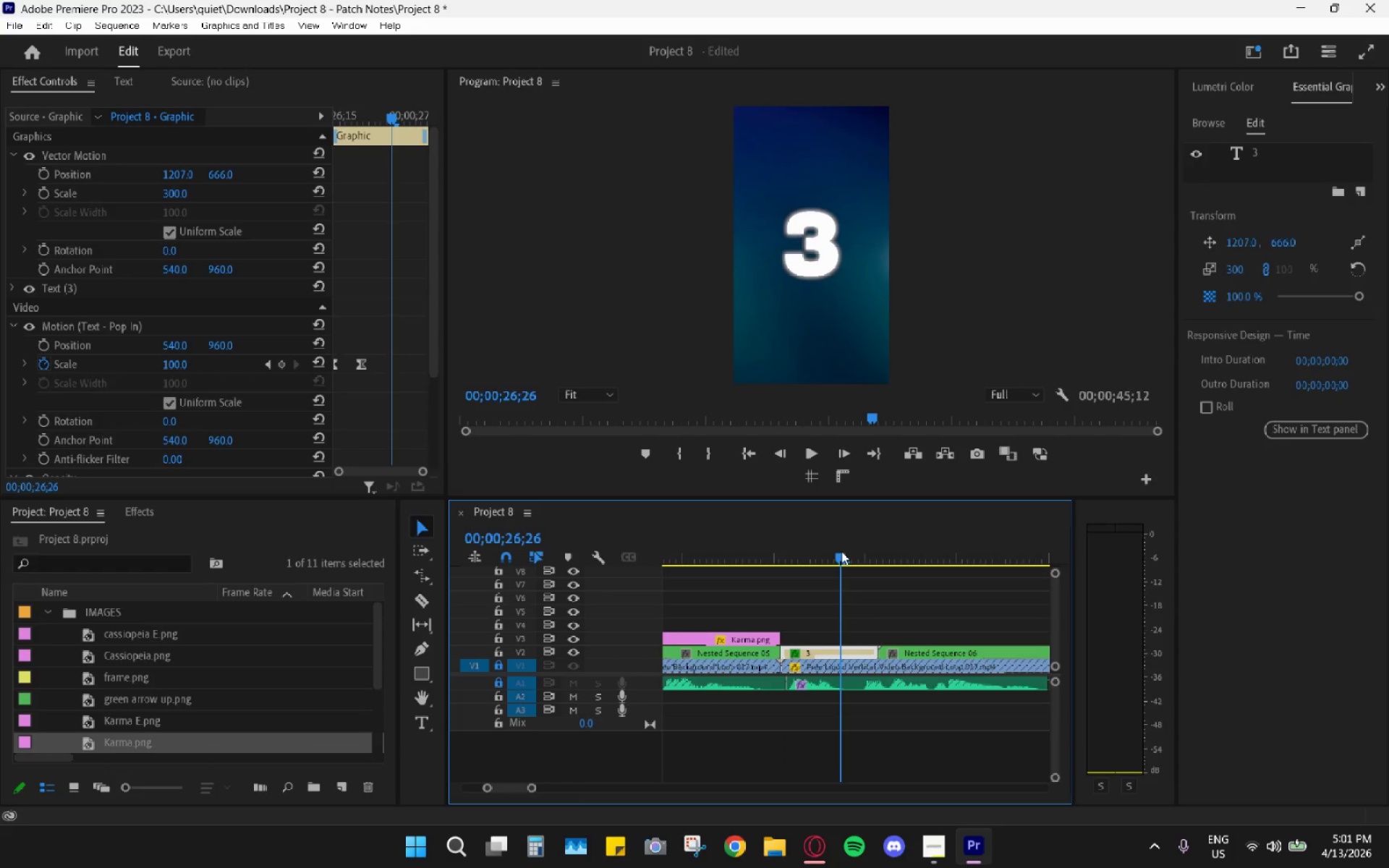 
key(Control+ControlLeft)
 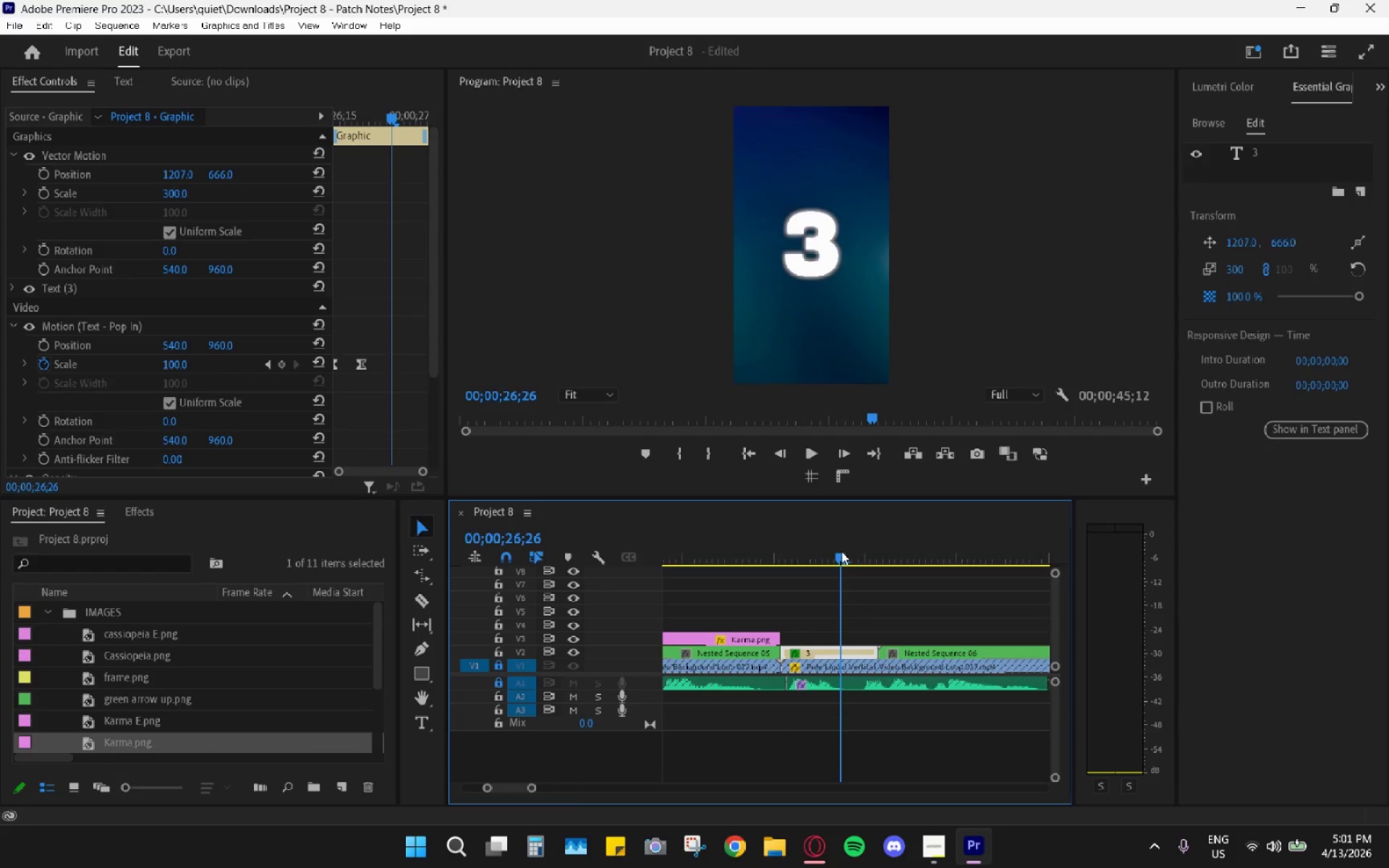 
key(Control+V)
 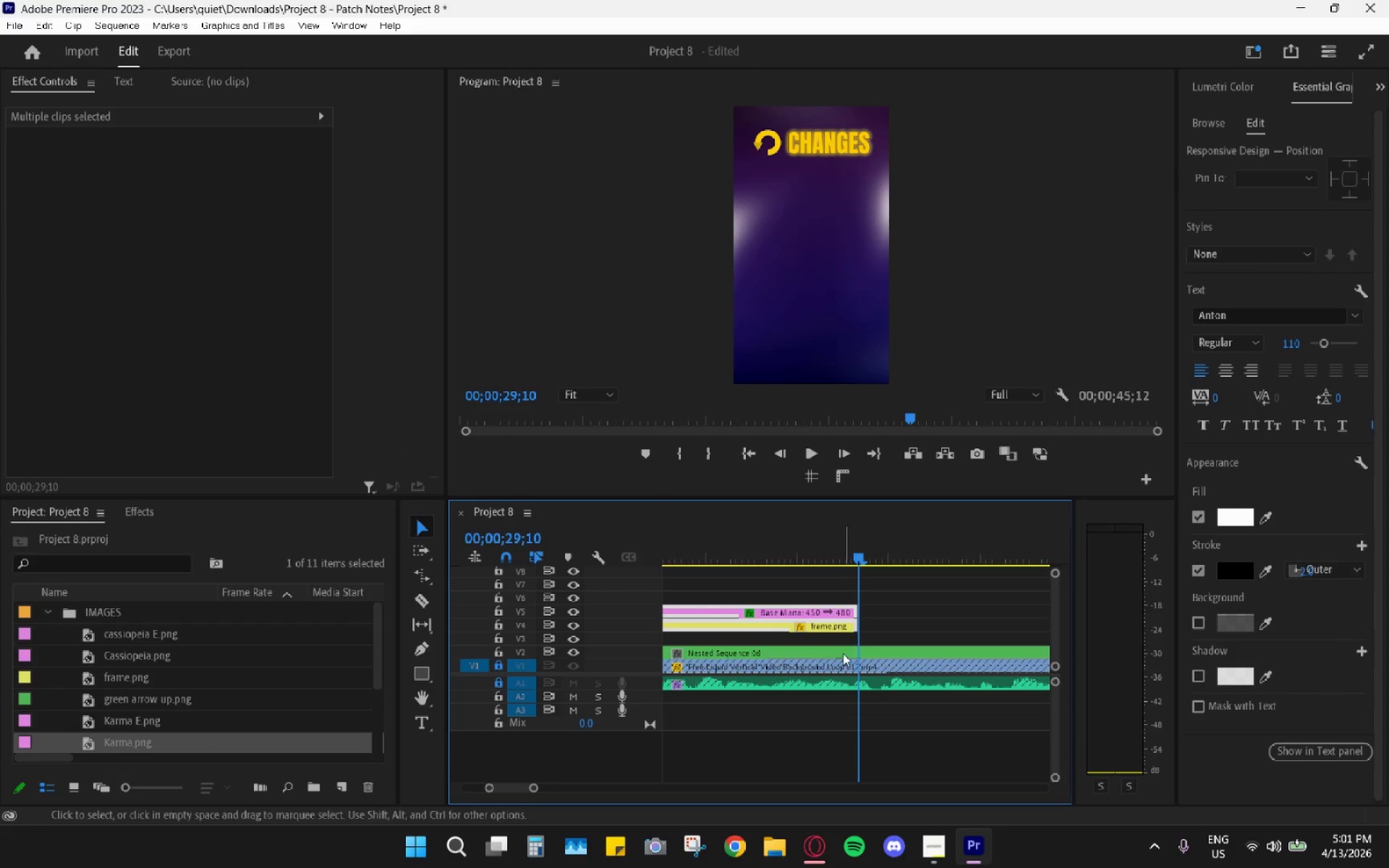 
hold_key(key=AltLeft, duration=0.61)
scroll: coordinate [842, 653], scroll_direction: down, amount: 1.0
 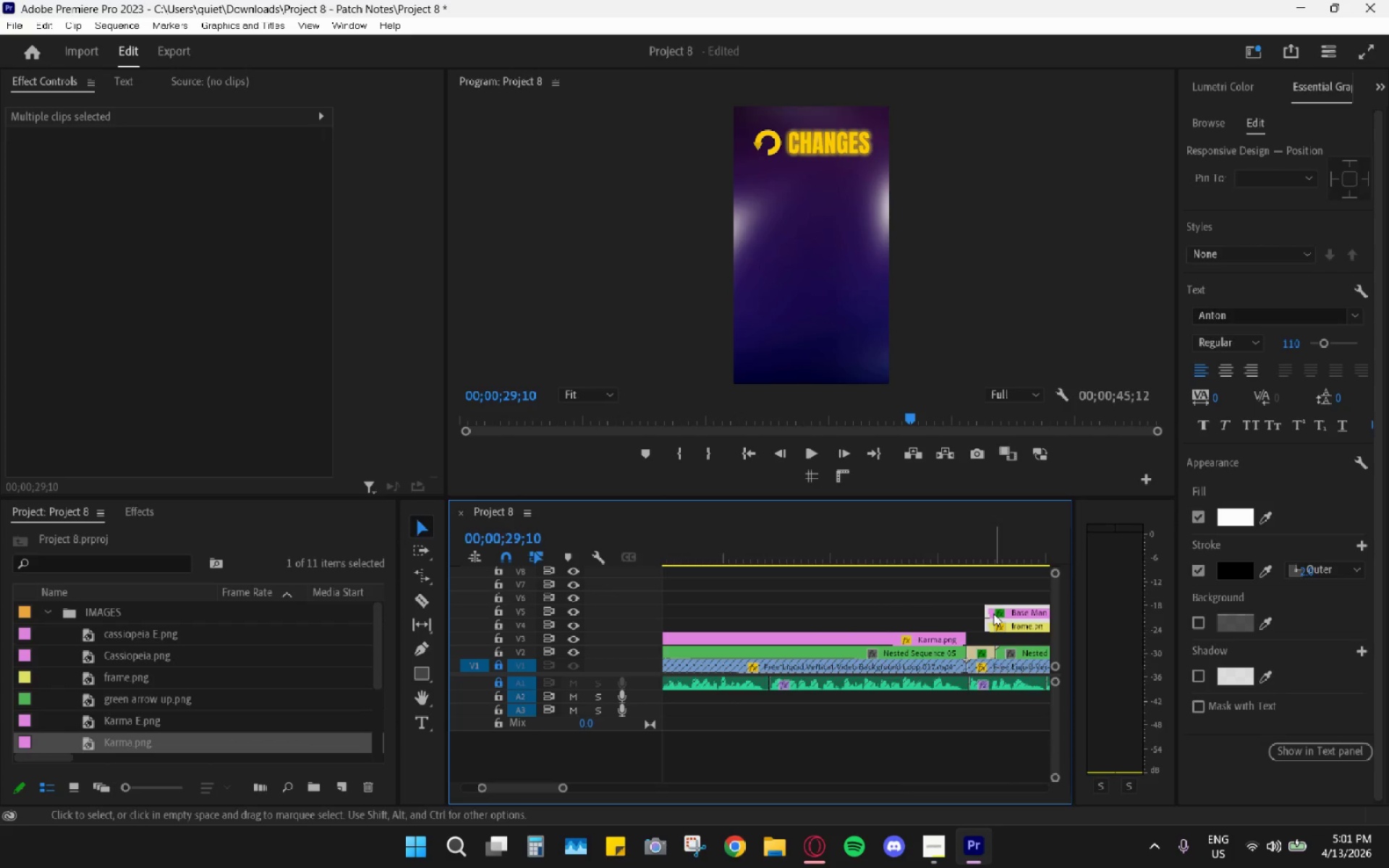 
left_click_drag(start_coordinate=[995, 613], to_coordinate=[836, 616])
 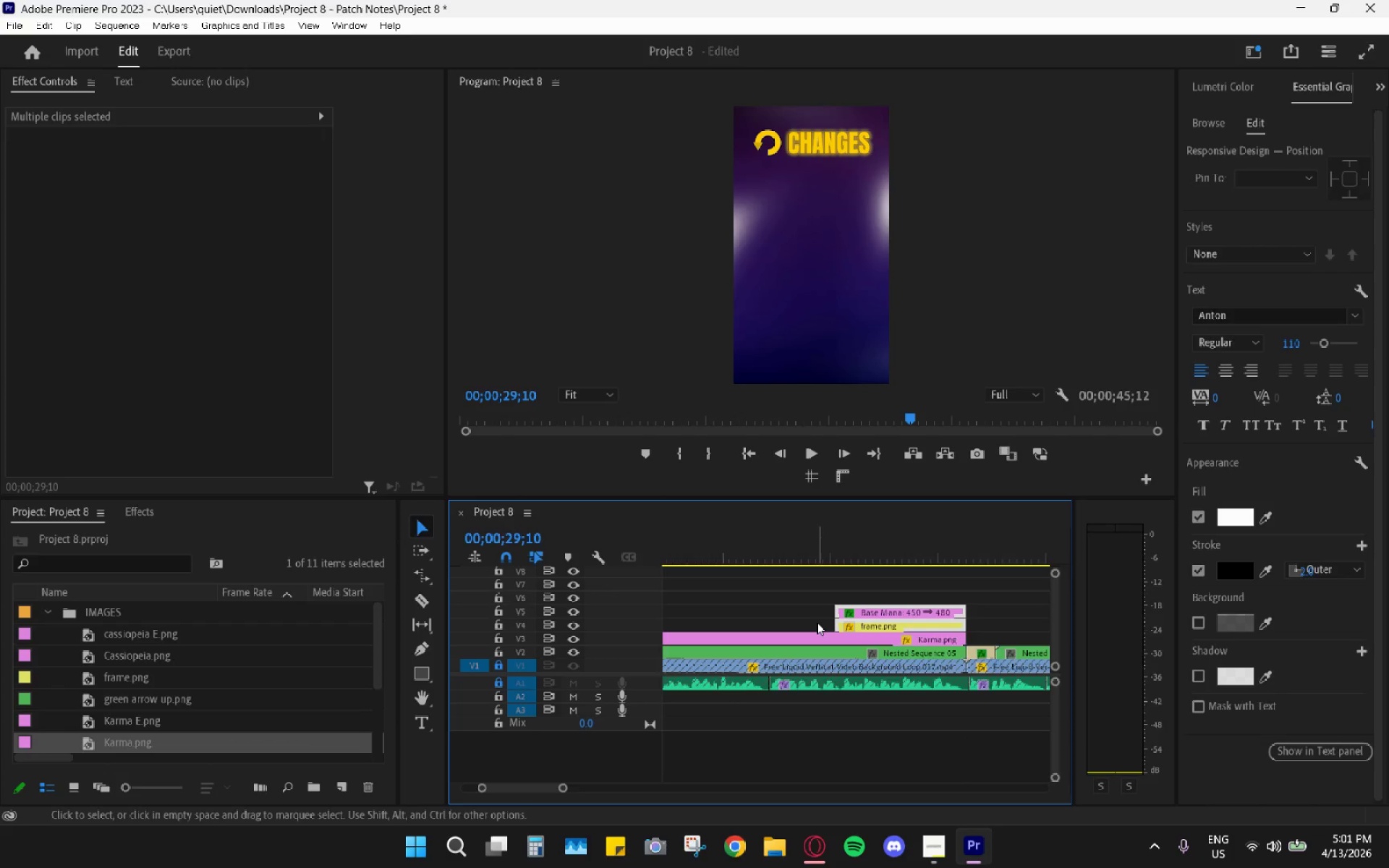 
hold_key(key=AltLeft, duration=0.5)
hold_key(key=AltLeft, duration=0.55)
scroll: coordinate [805, 647], scroll_direction: down, amount: 1.0
 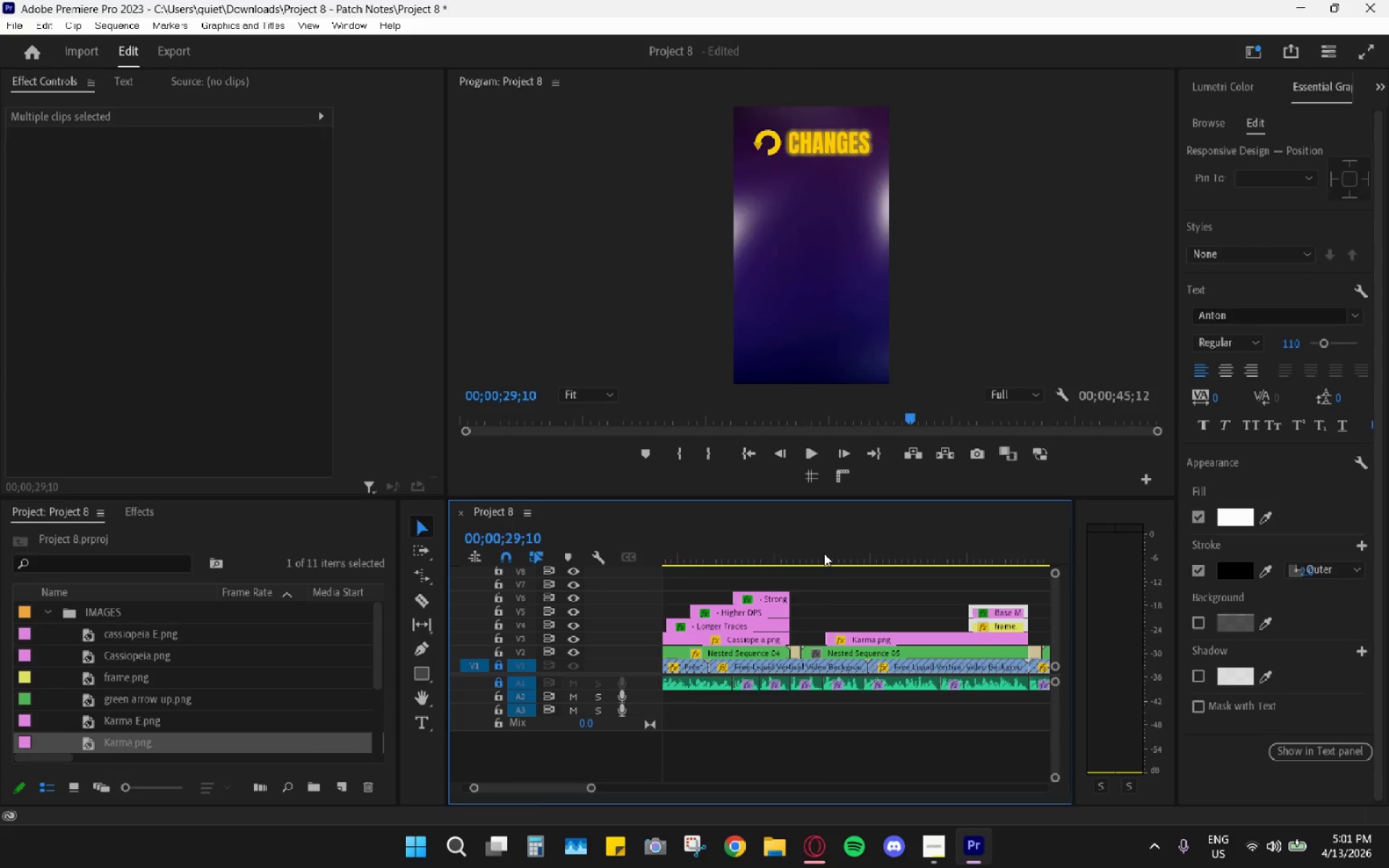 
left_click([824, 553])
 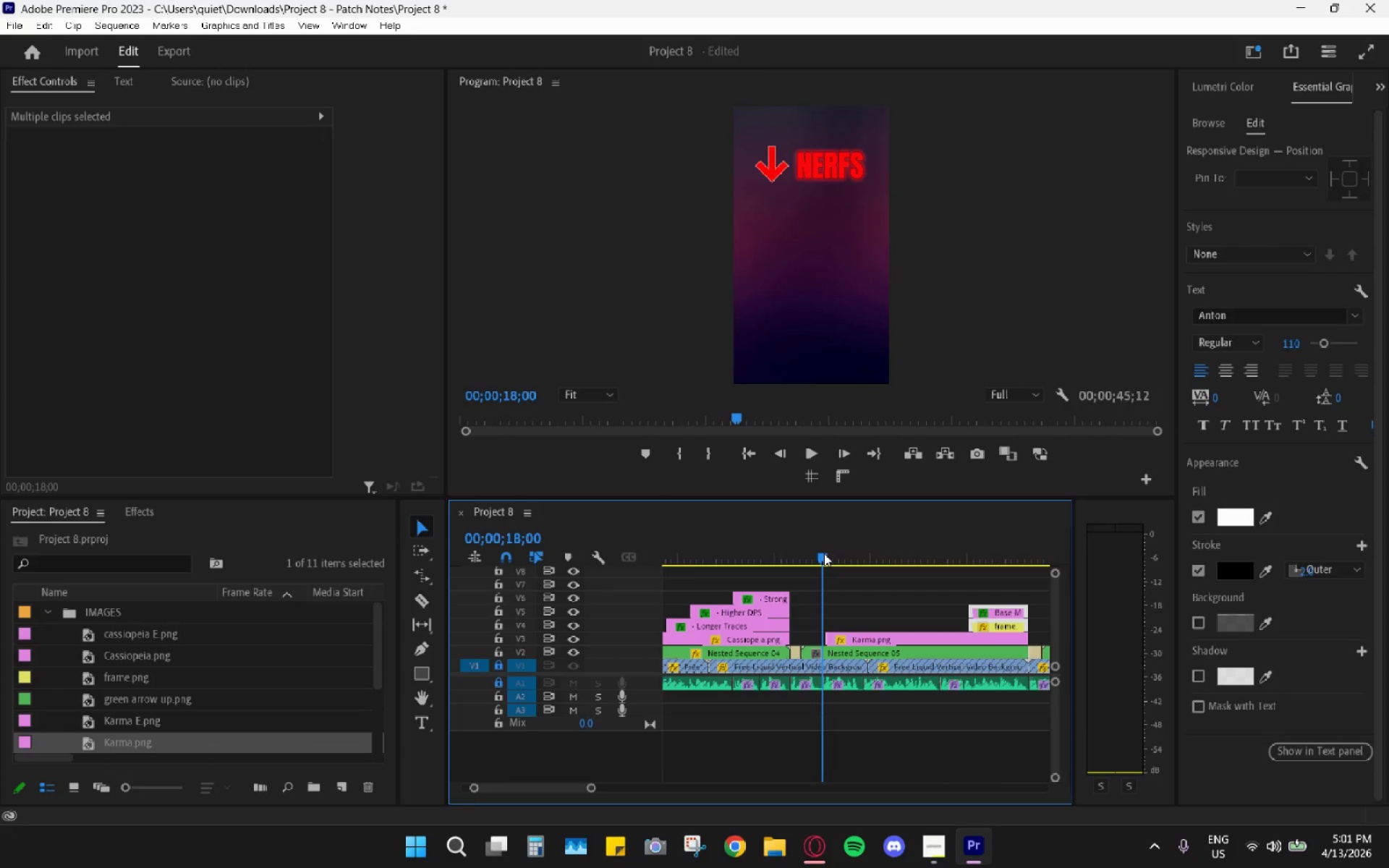 
key(Space)
 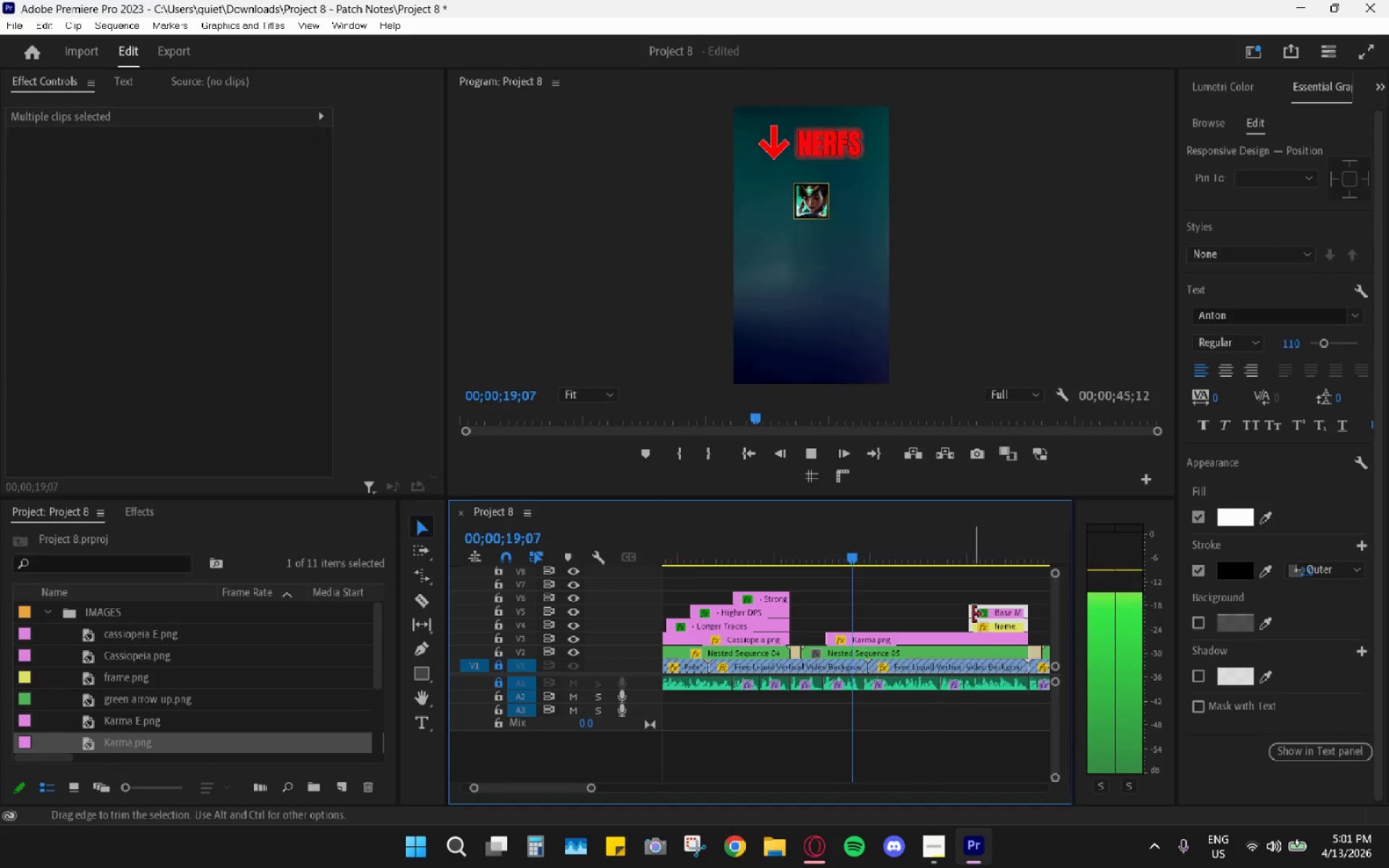 
key(Space)
 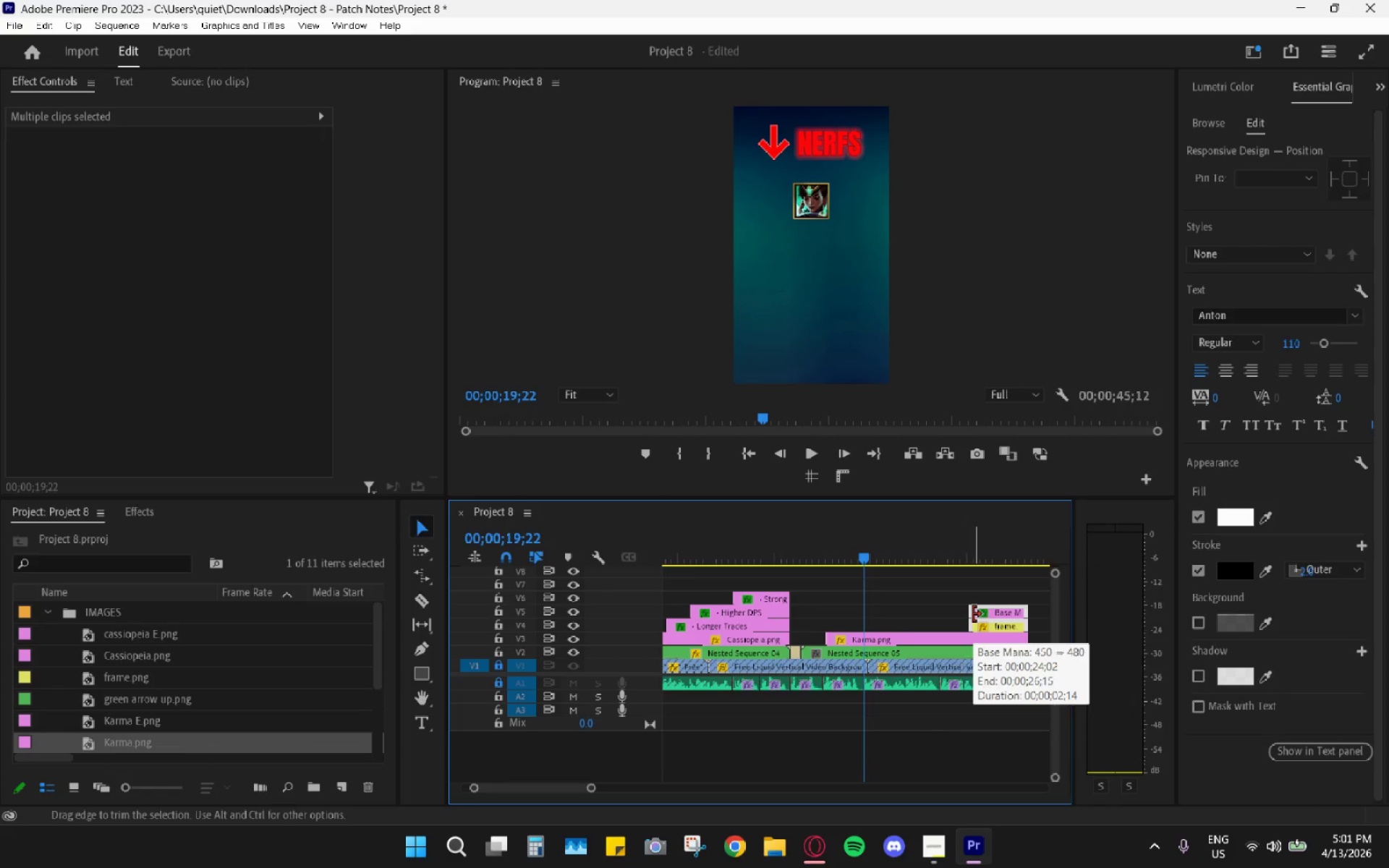 
hold_key(key=AltLeft, duration=0.59)
scroll: coordinate [902, 632], scroll_direction: up, amount: 10.0
 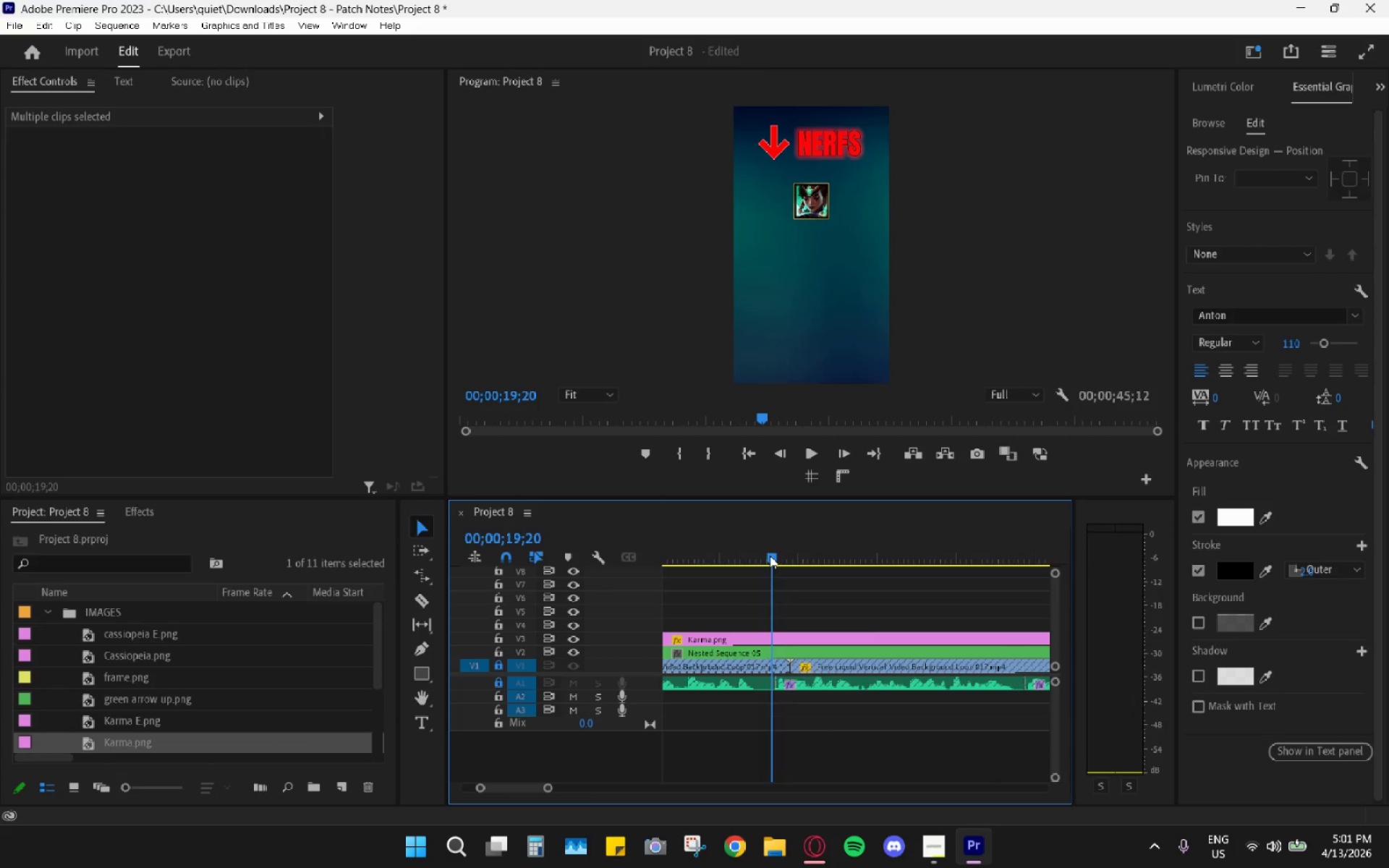 
hold_key(key=AltLeft, duration=0.52)
scroll: coordinate [902, 627], scroll_direction: down, amount: 5.0
 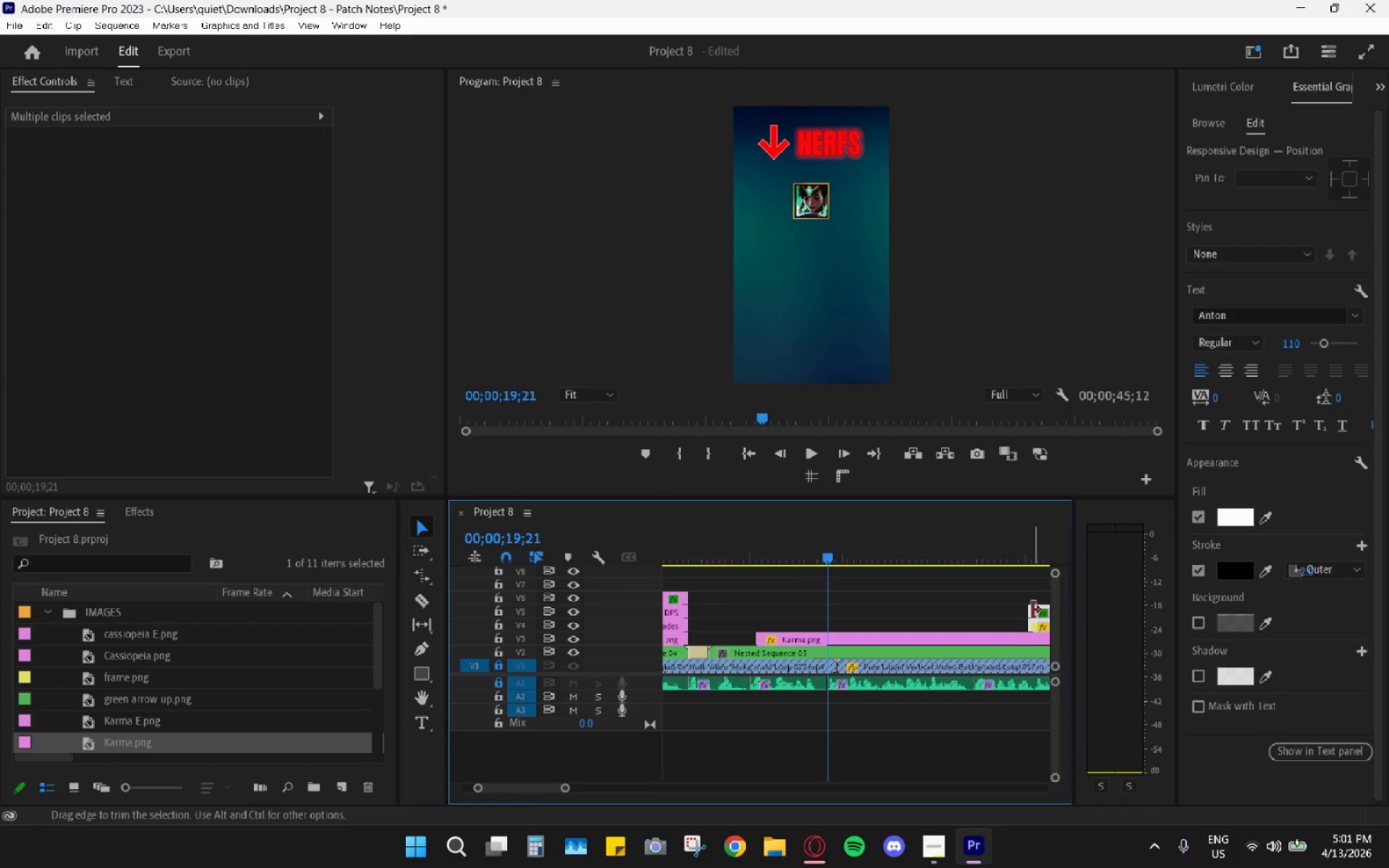 
left_click_drag(start_coordinate=[1029, 609], to_coordinate=[824, 610])
 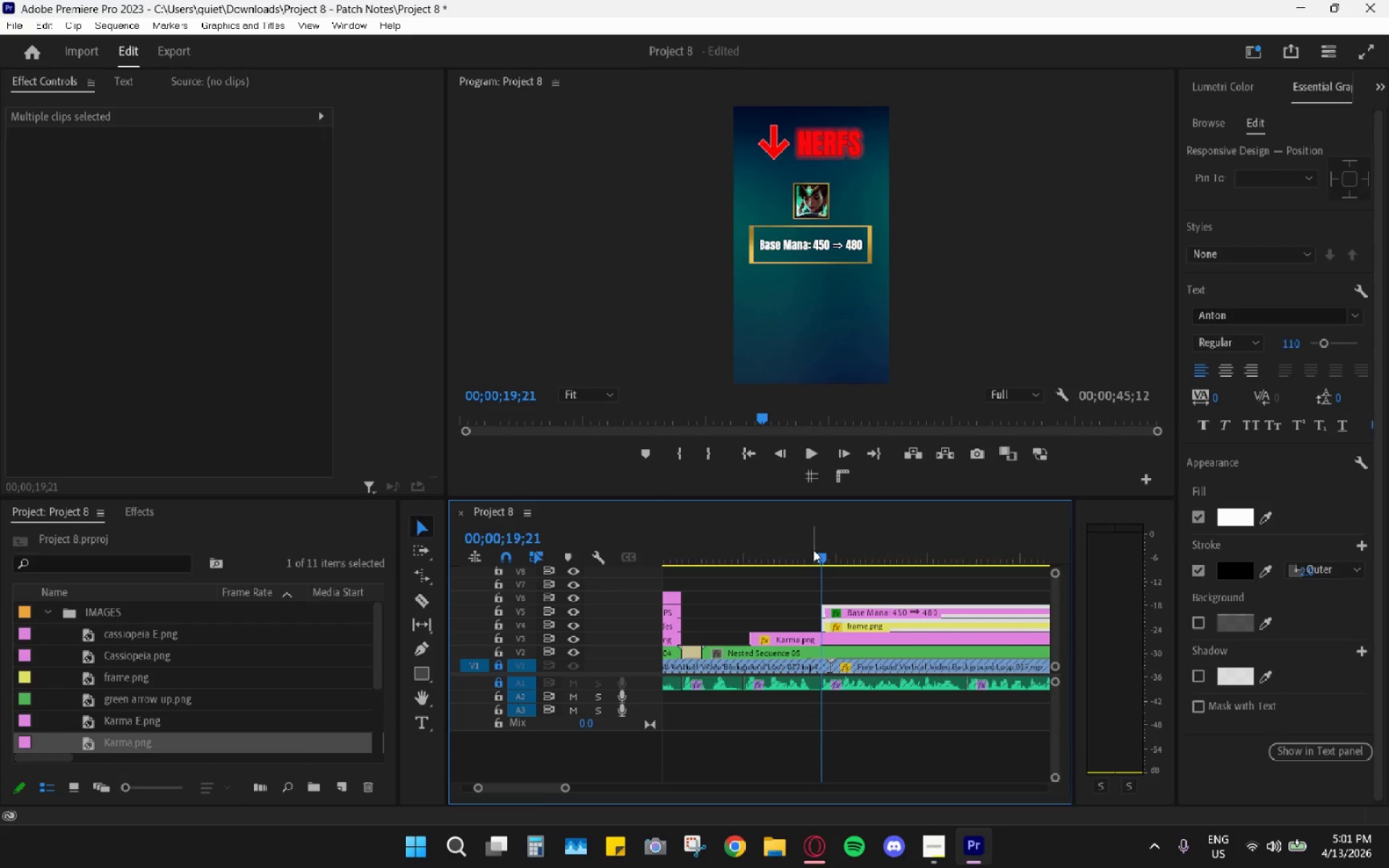 
key(Space)
 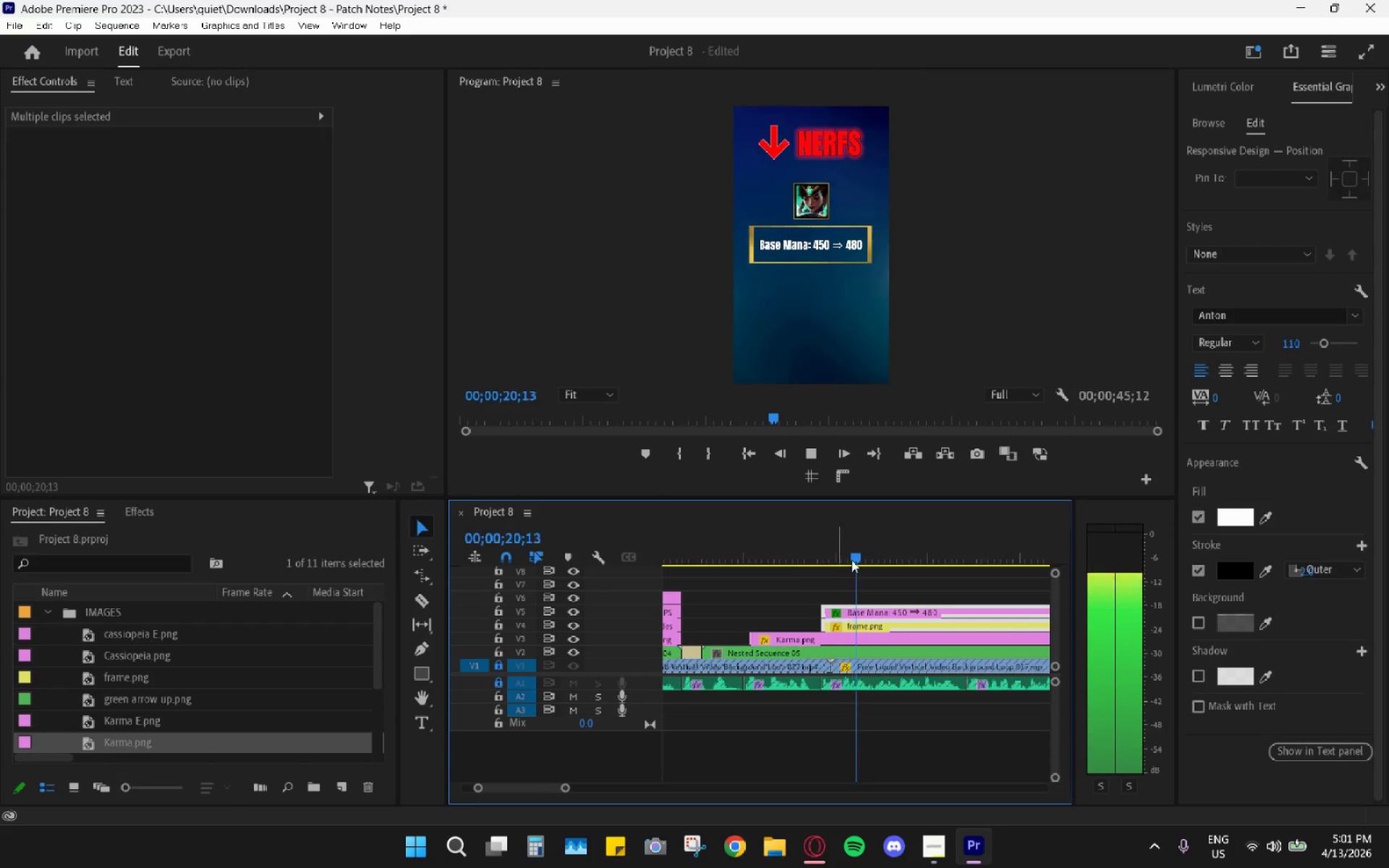 
key(Space)
 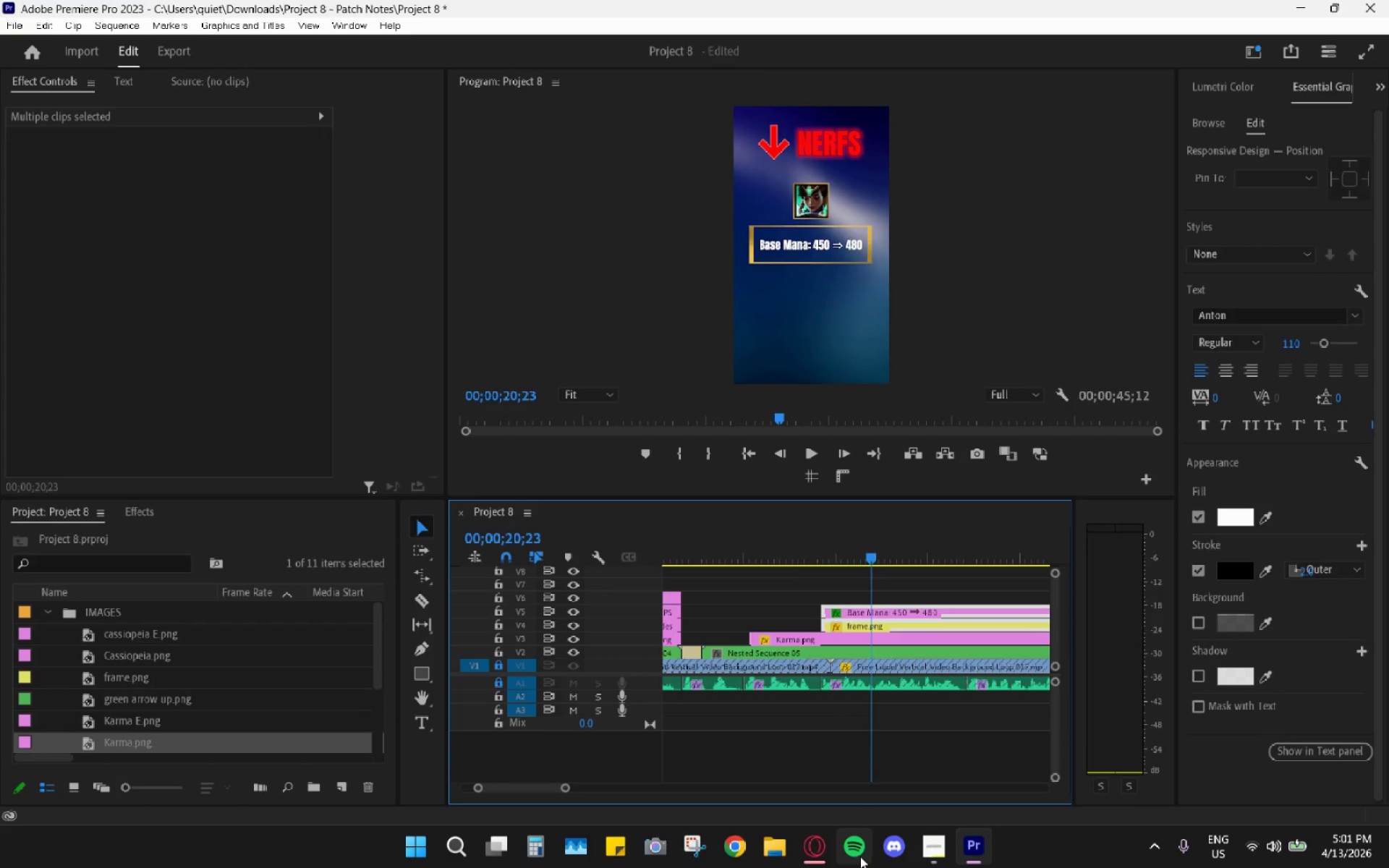 
left_click([816, 858])
 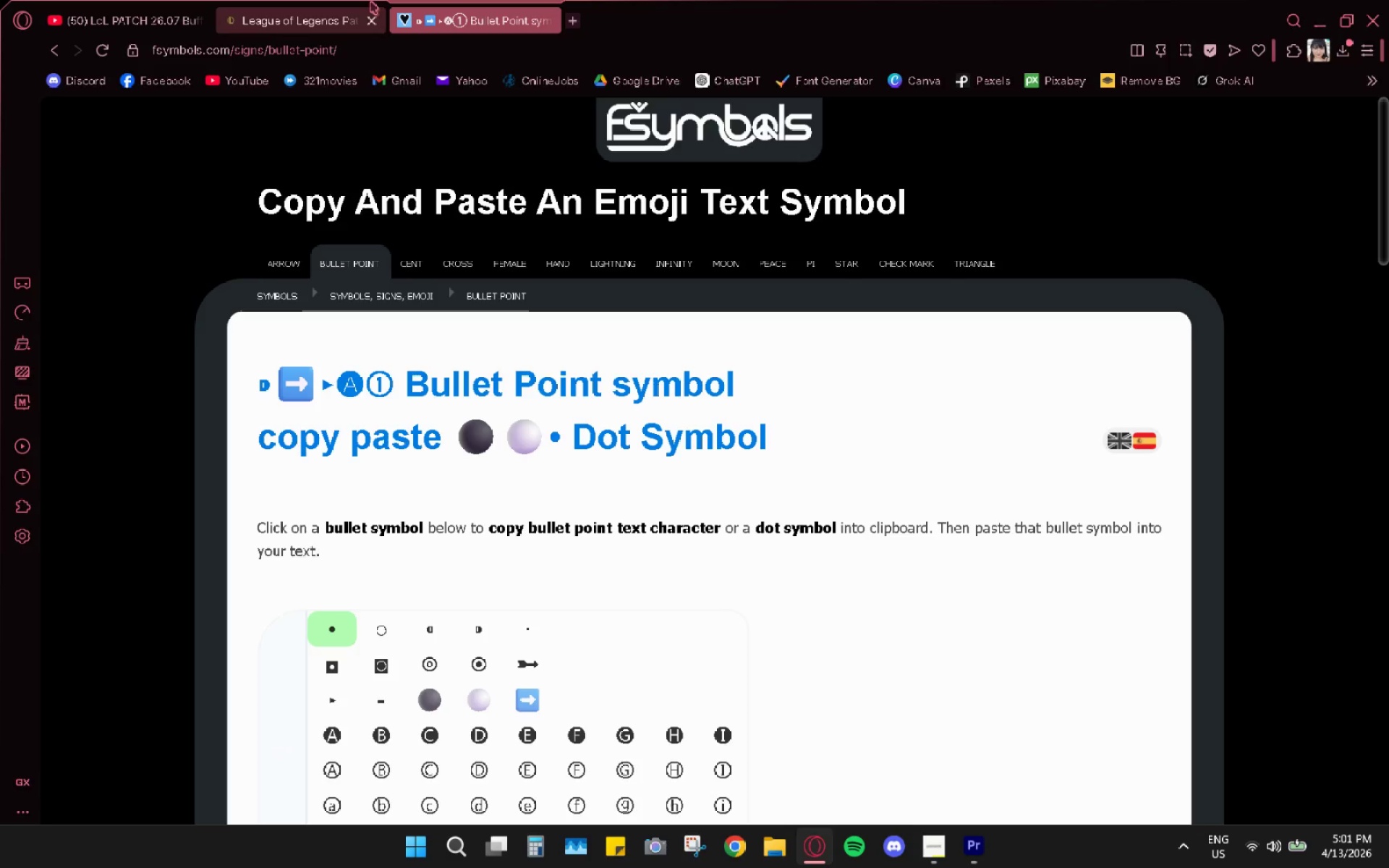 
left_click([307, 4])
 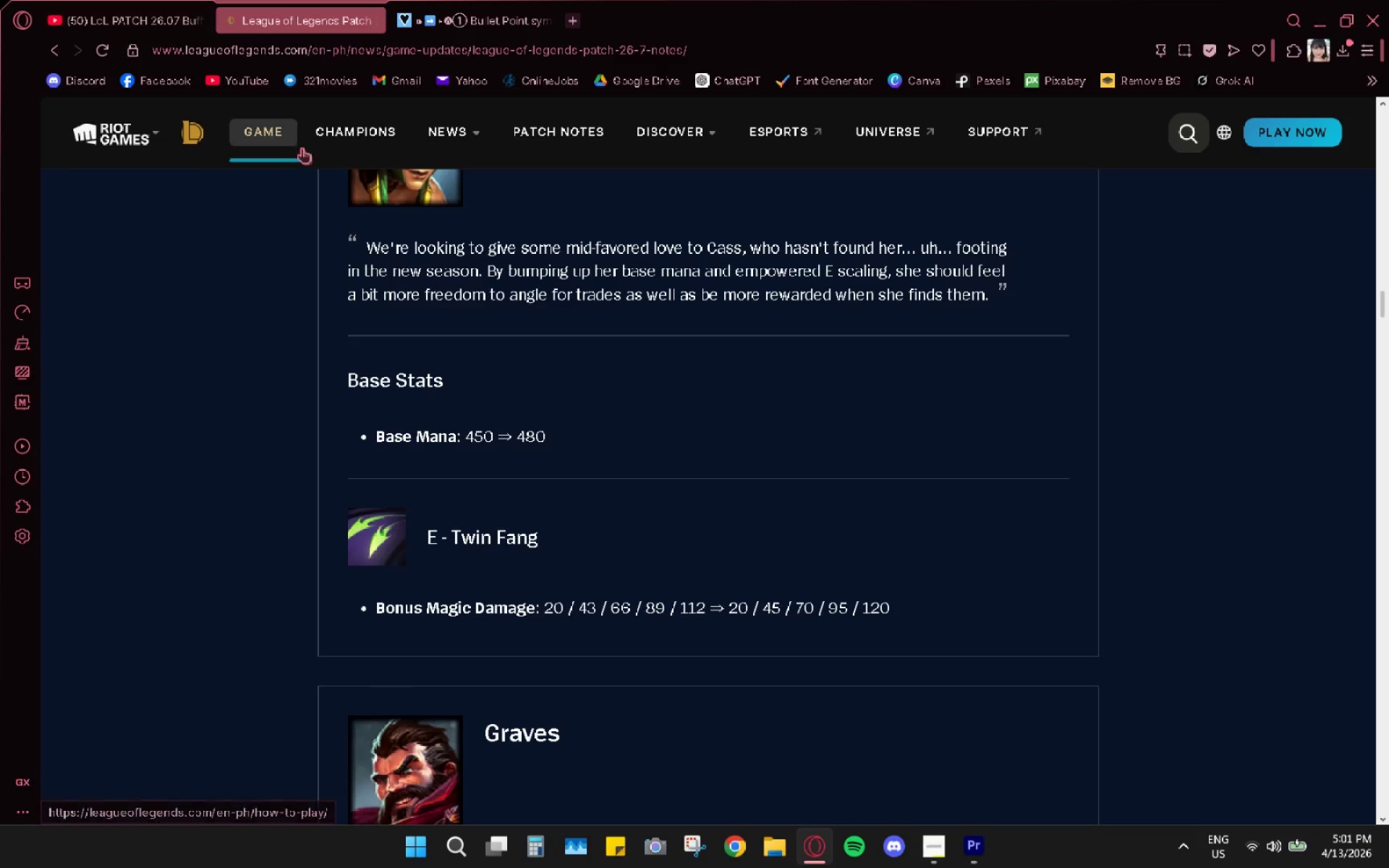 
scroll: coordinate [619, 473], scroll_direction: down, amount: 19.0
 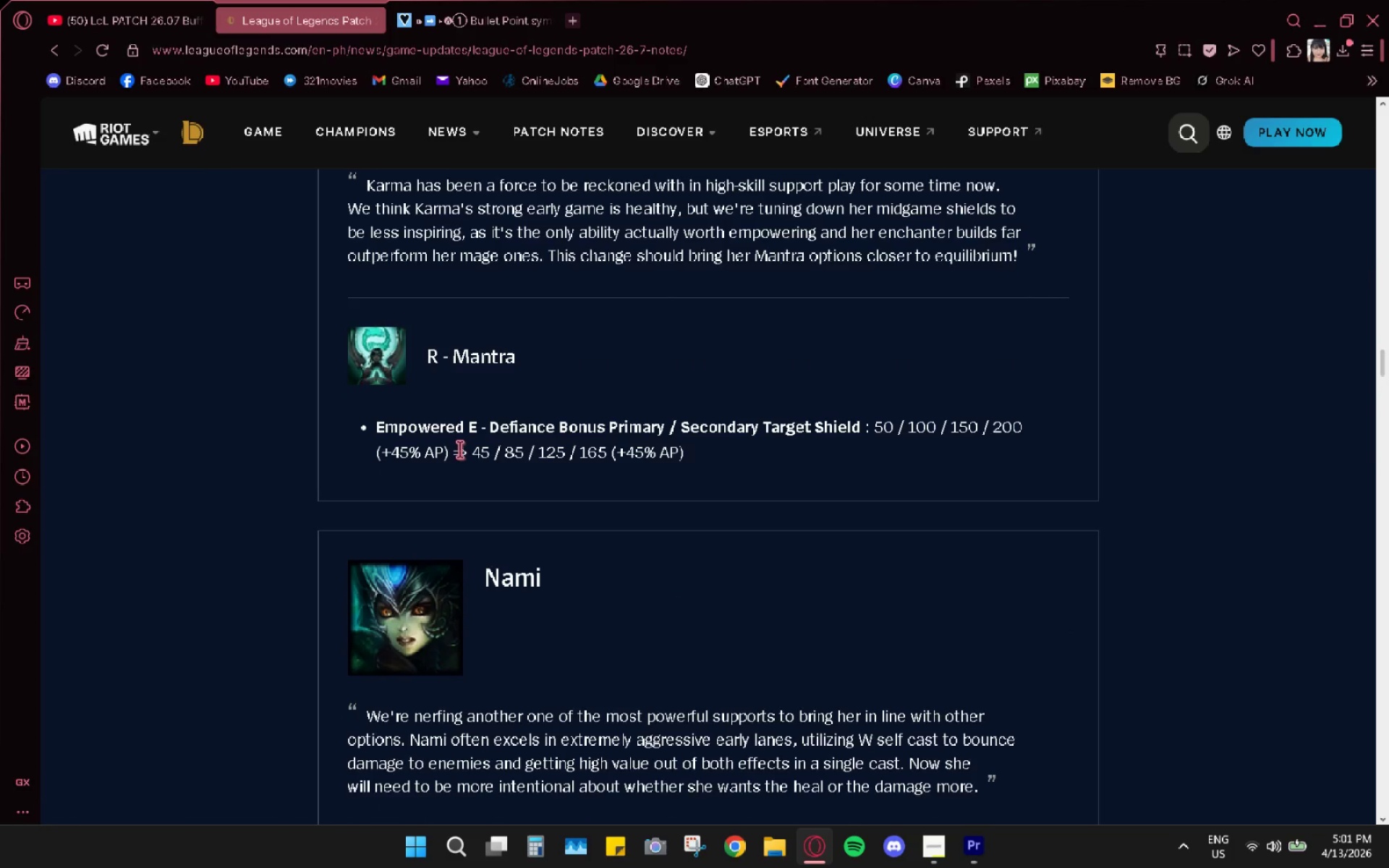 
scroll: coordinate [477, 448], scroll_direction: none, amount: 0.0
 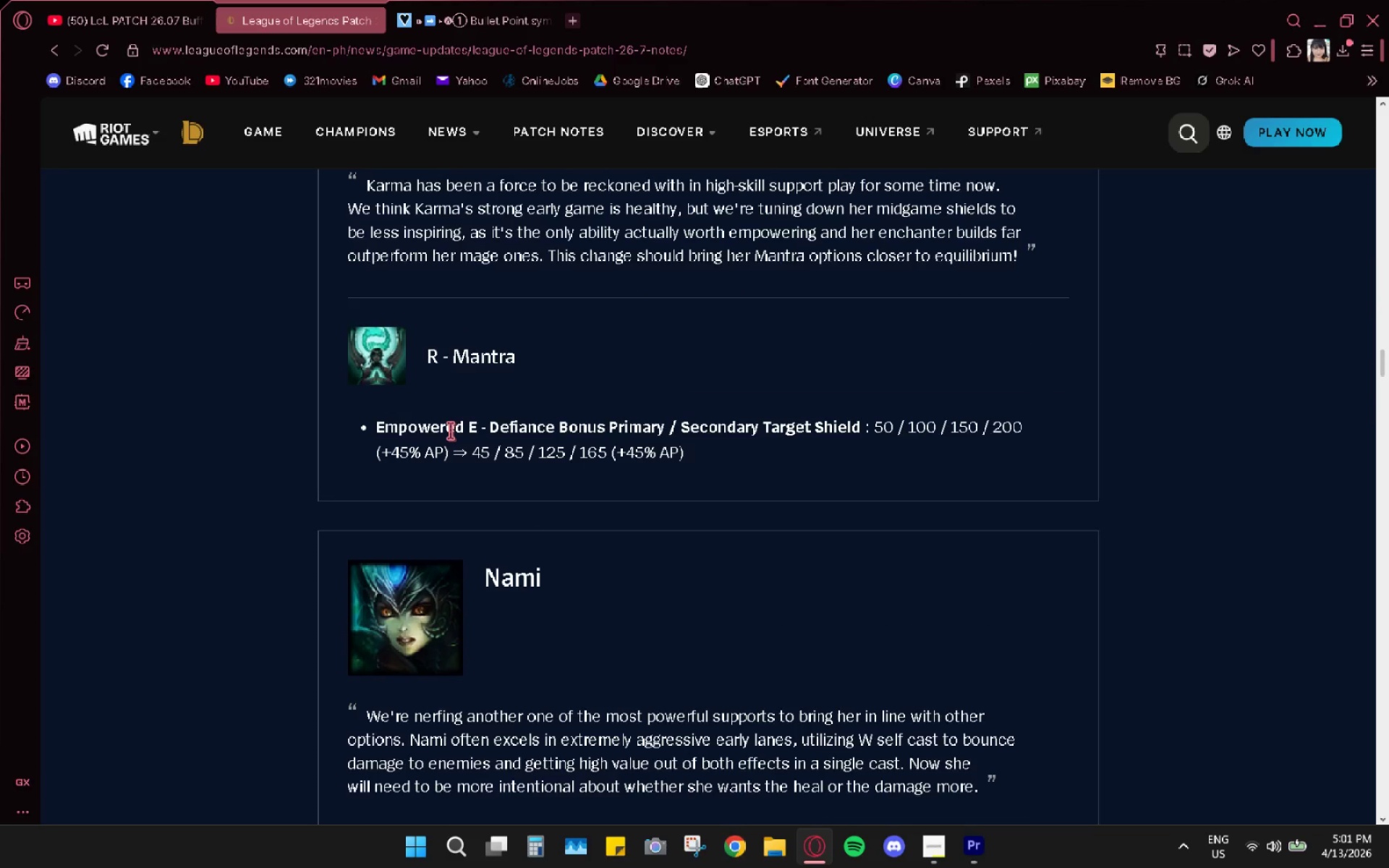 
triple_click([450, 430])
 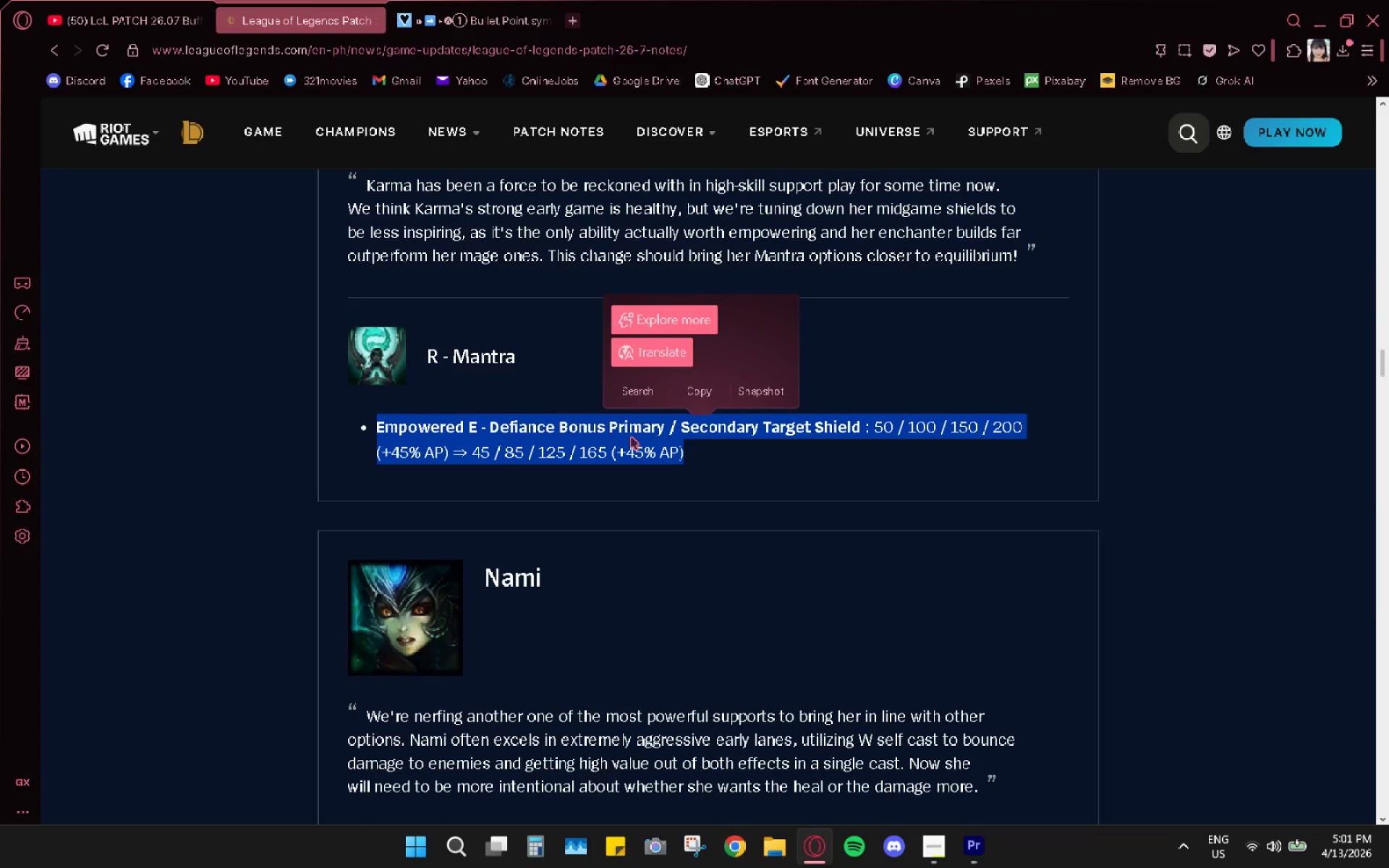 
key(Control+C)
 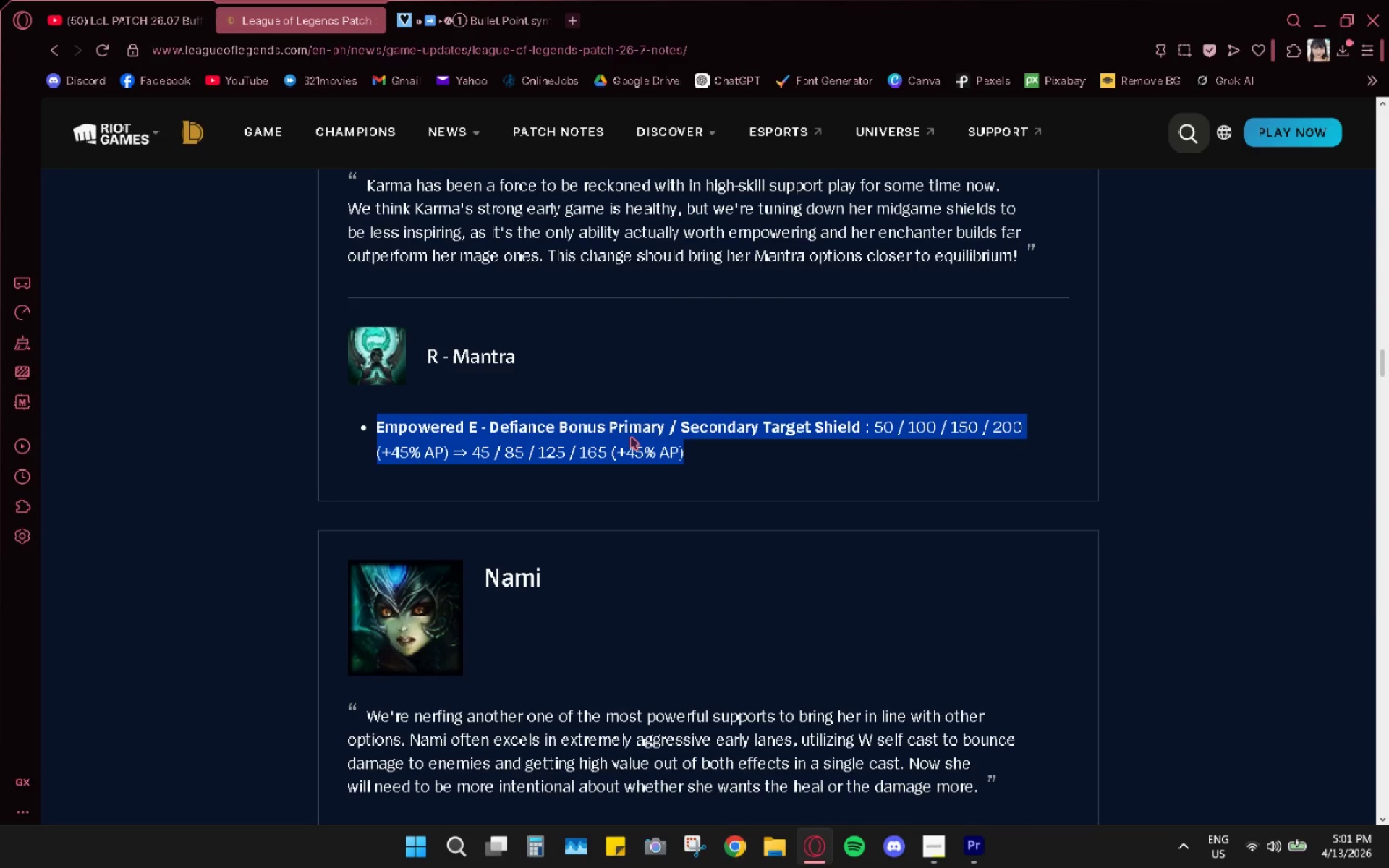 
key(Alt+AltLeft)
 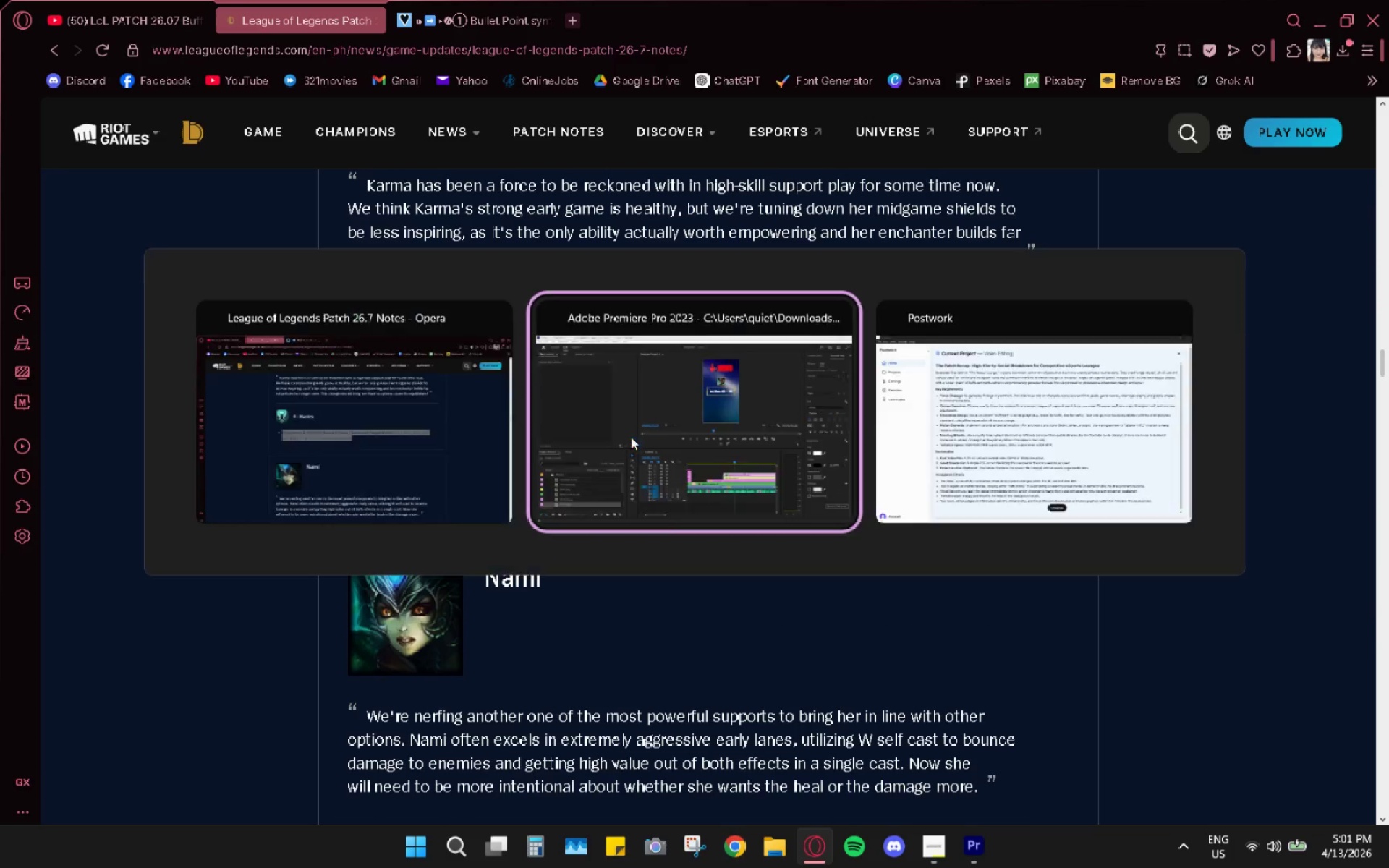 
key(Alt+Tab)
 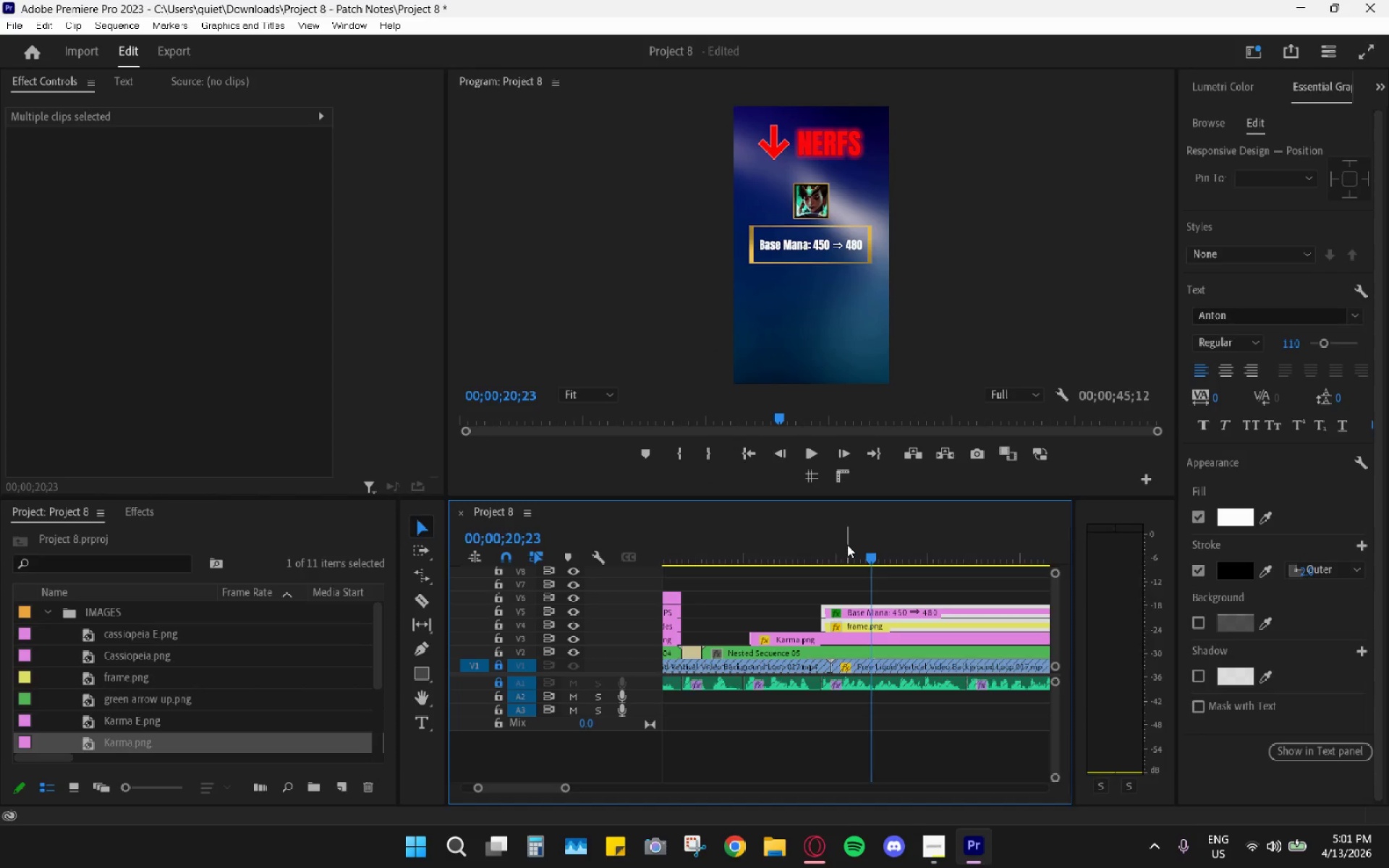 
key(Space)
 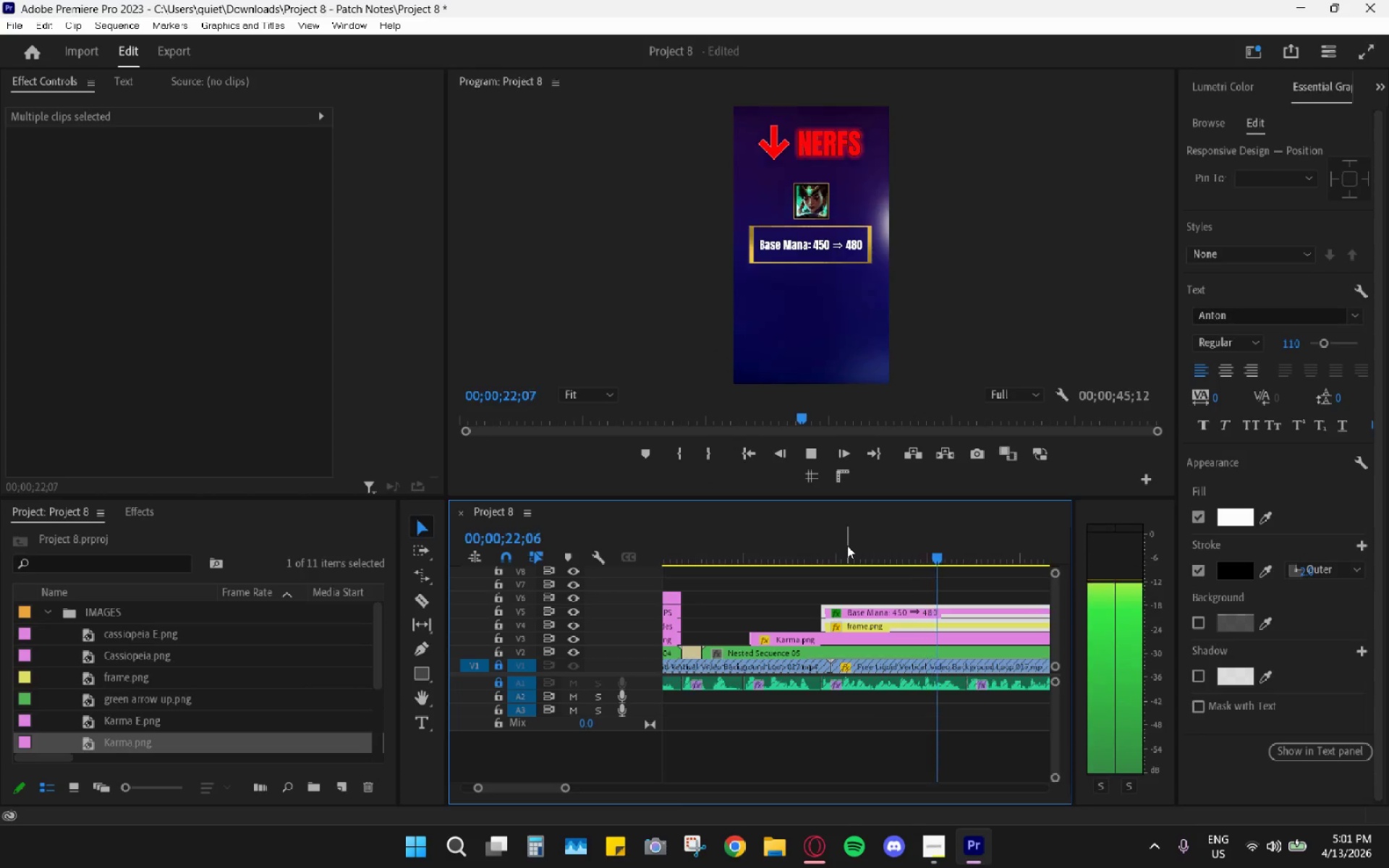 
key(Space)
 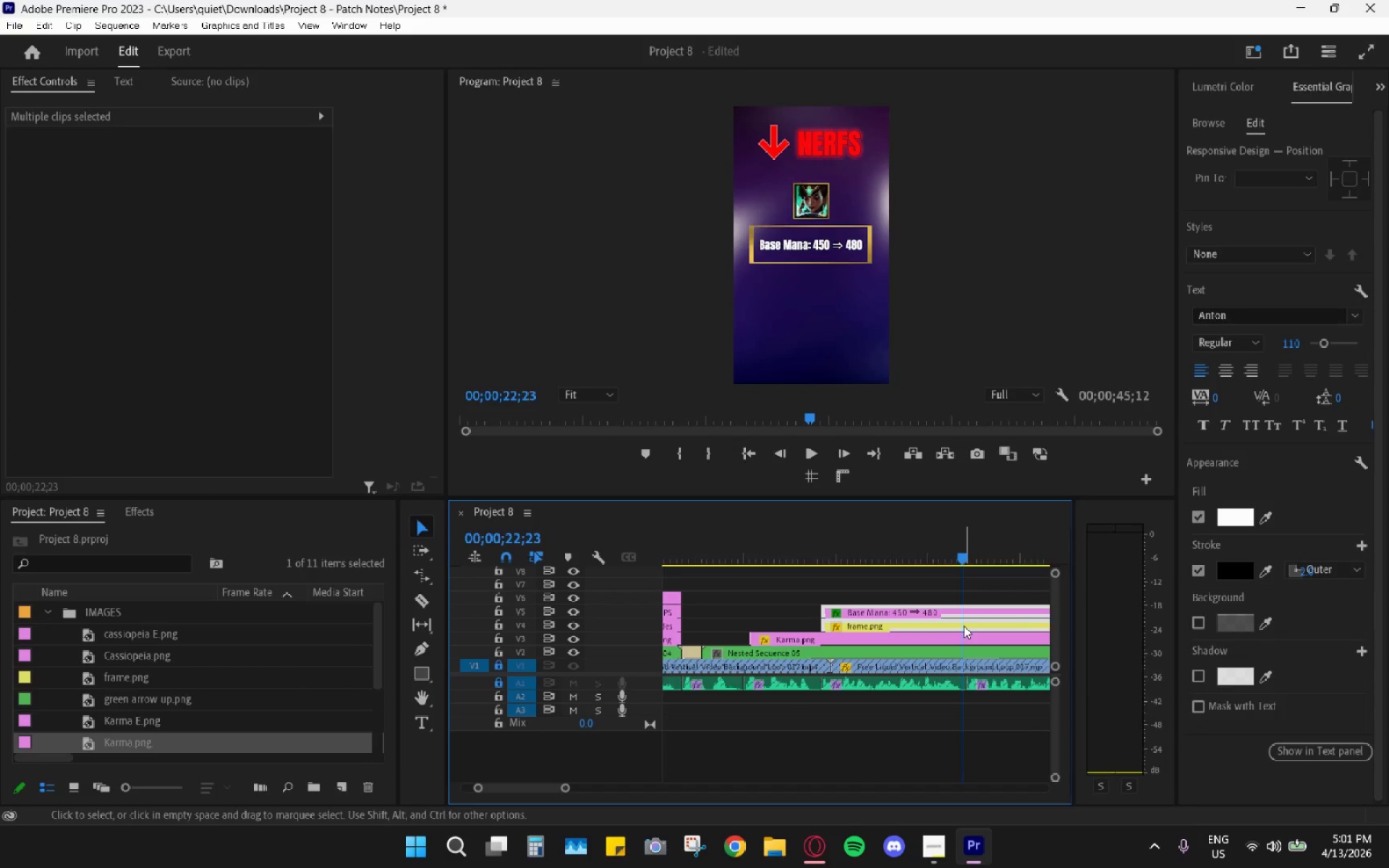 
left_click([964, 626])
 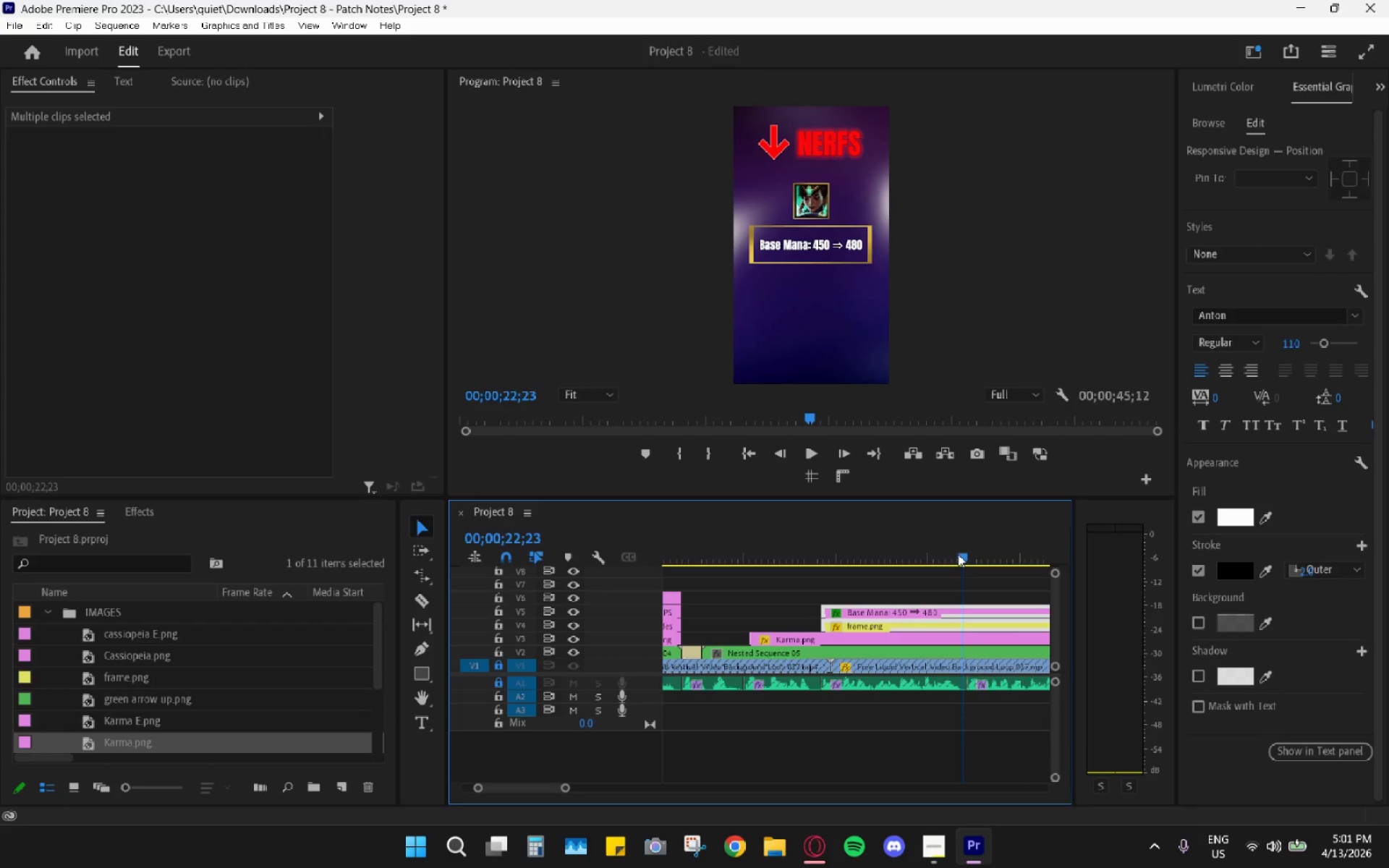 
double_click([954, 572])
 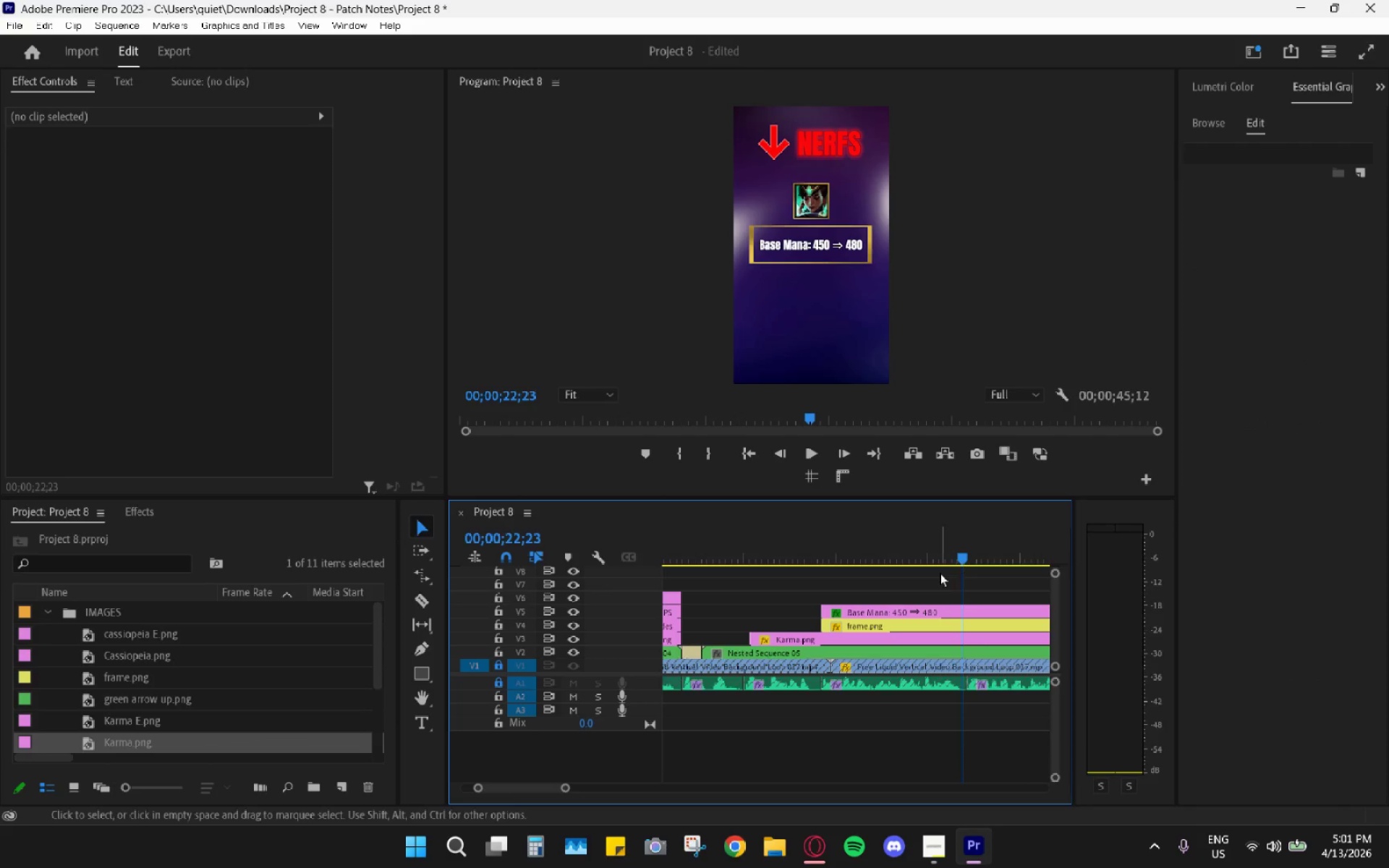 
triple_click([940, 573])
 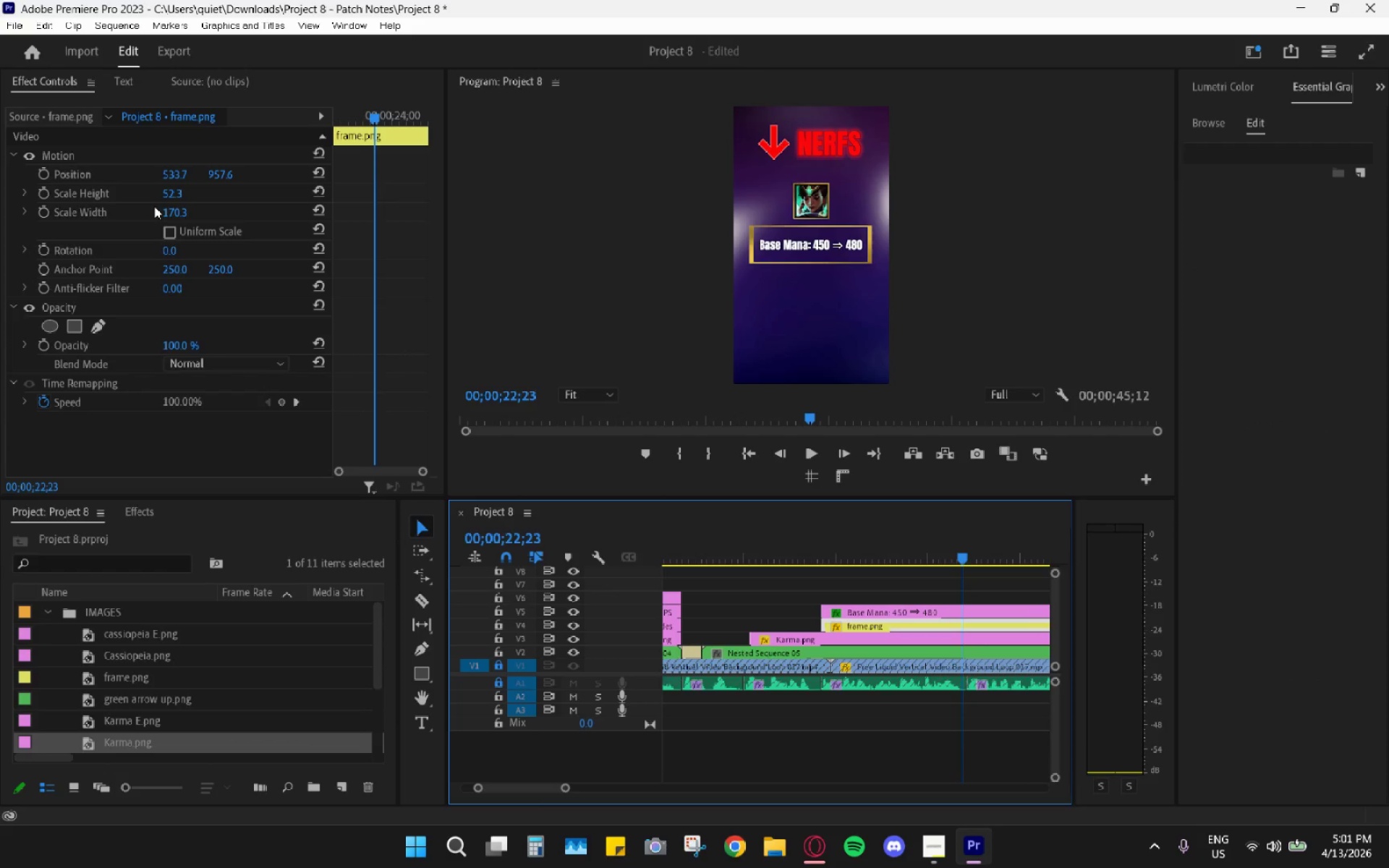 
left_click([173, 234])
 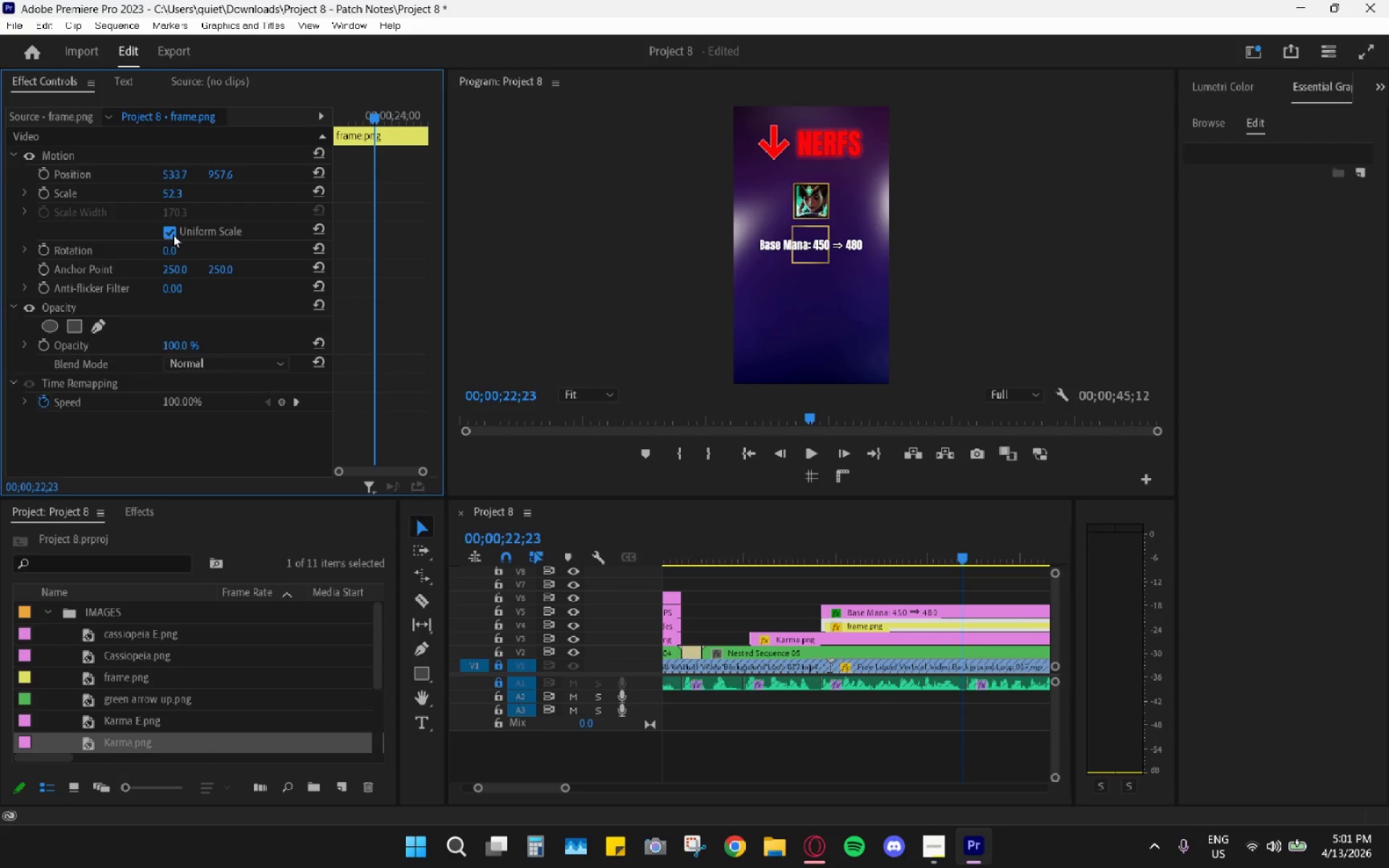 
left_click([173, 234])
 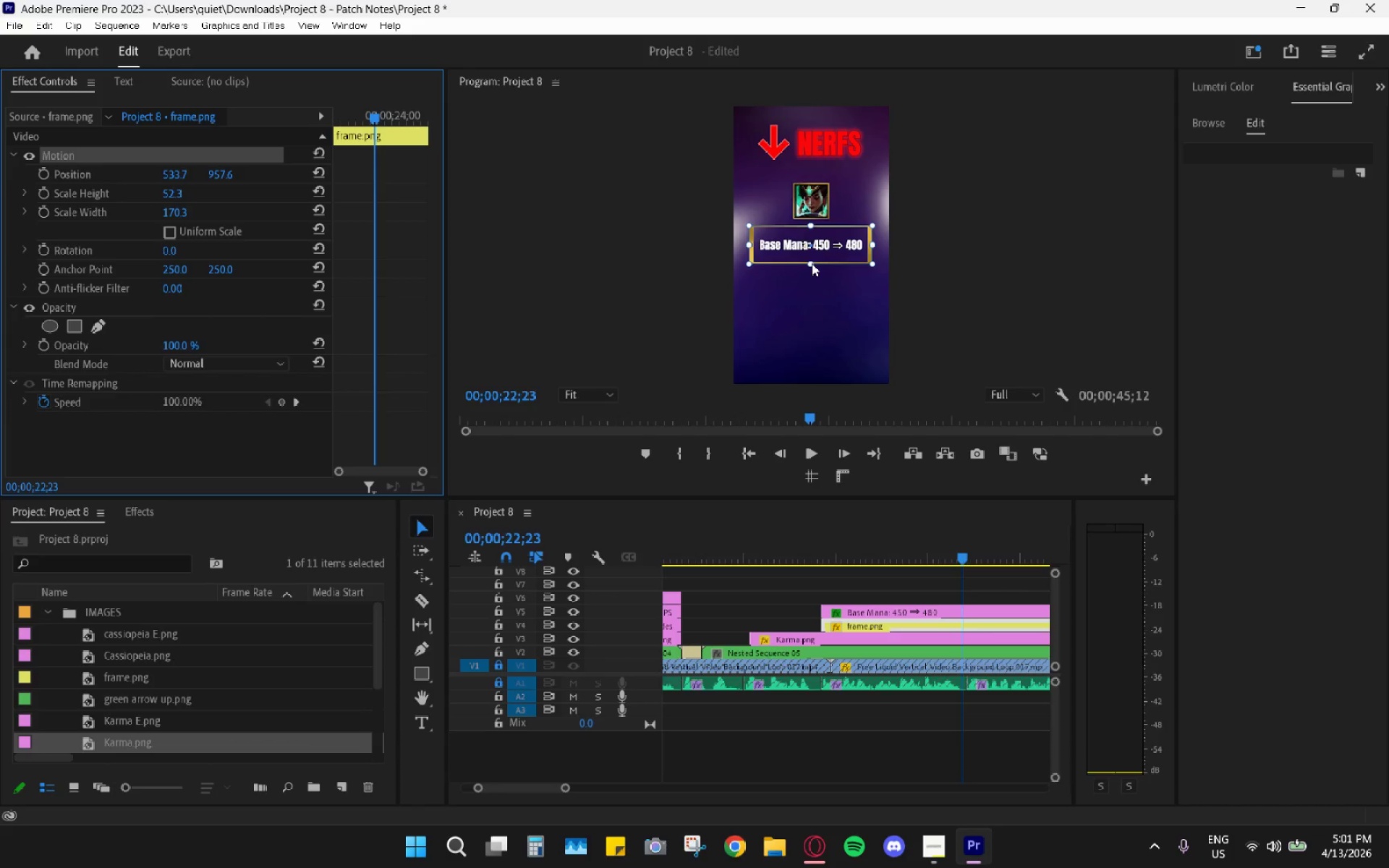 
wait(5.97)
 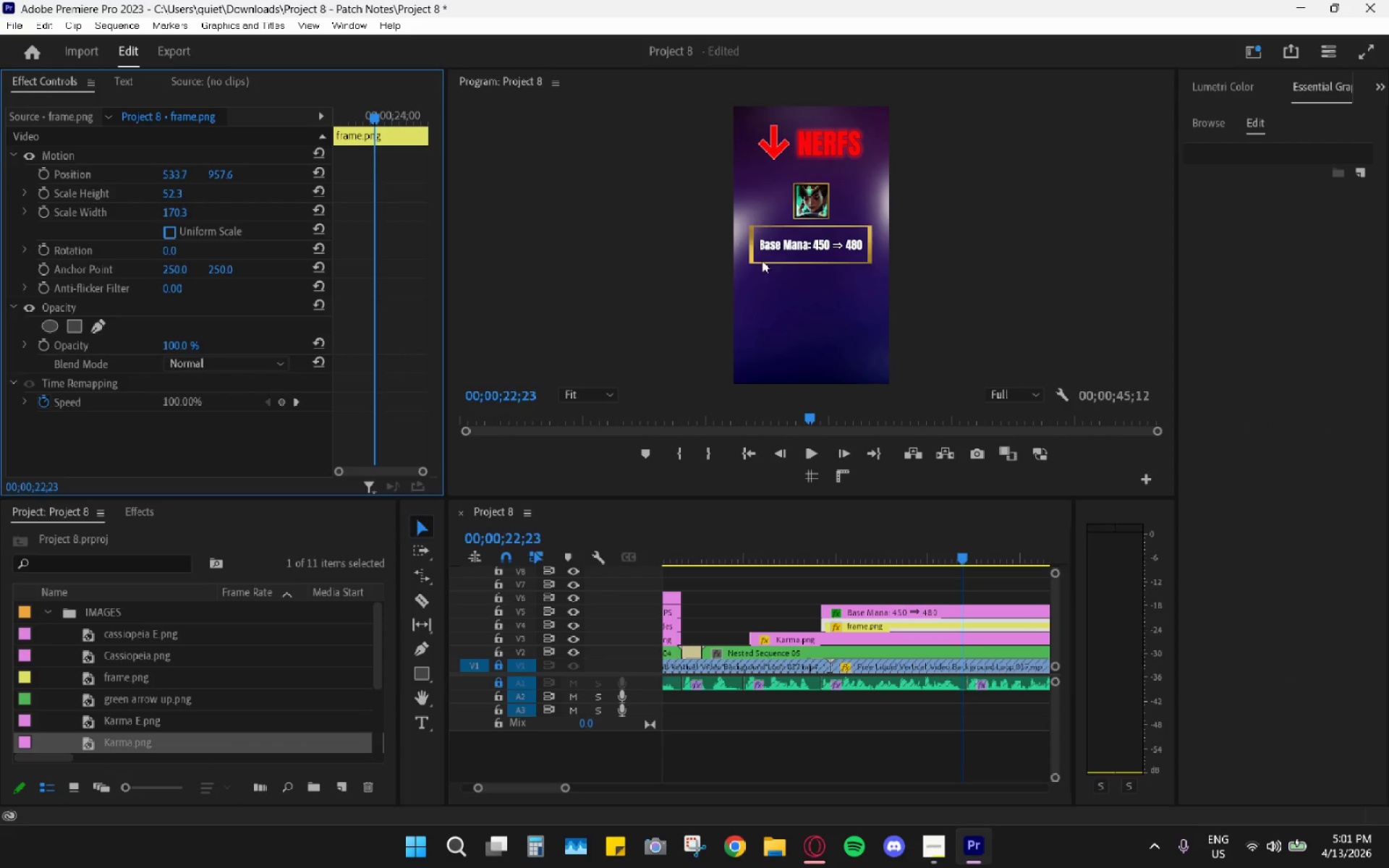 
left_click_drag(start_coordinate=[810, 264], to_coordinate=[804, 299])
 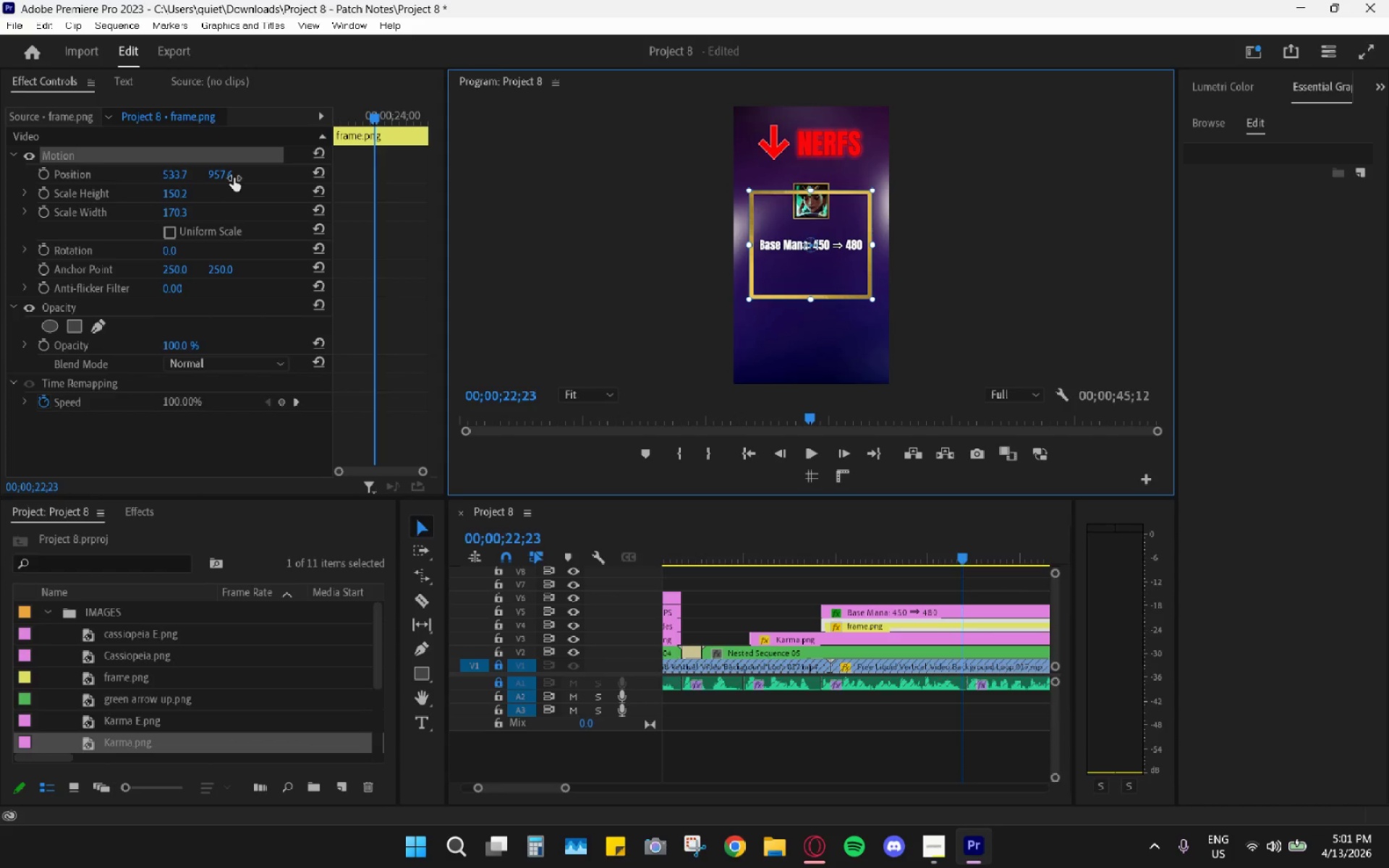 
left_click_drag(start_coordinate=[230, 176], to_coordinate=[504, 187])
 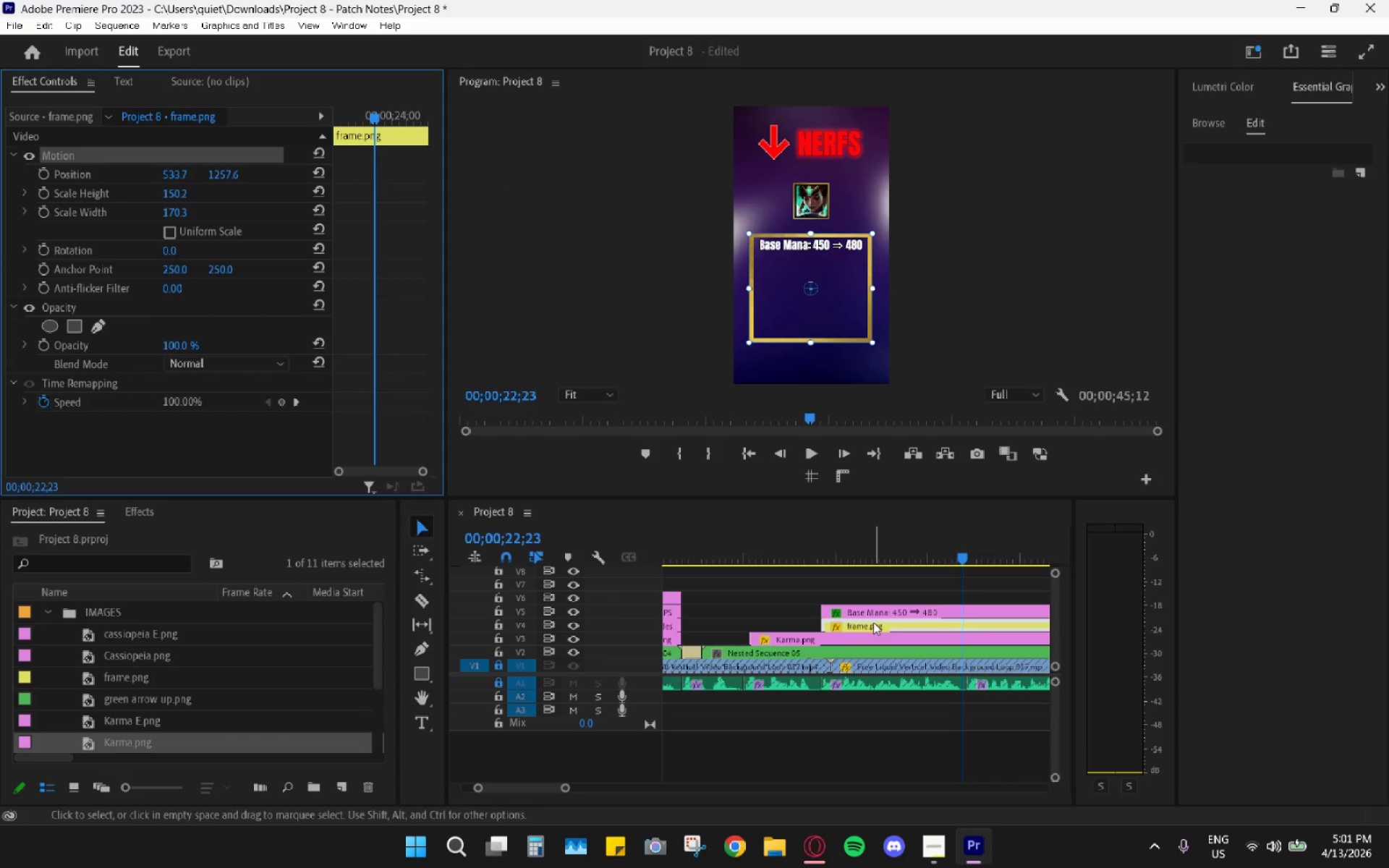 
left_click([879, 614])
 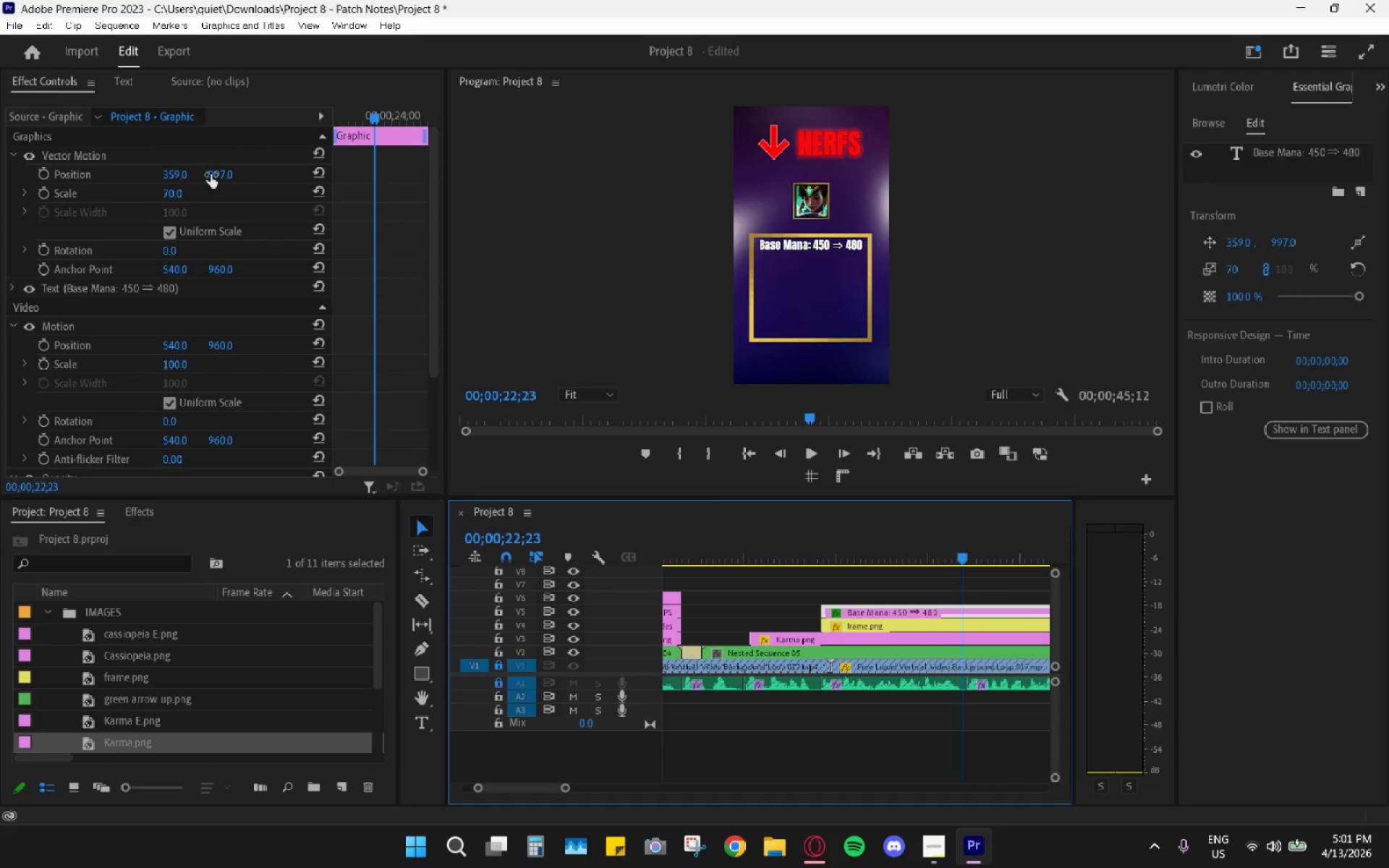 
left_click_drag(start_coordinate=[224, 176], to_coordinate=[286, 171])
 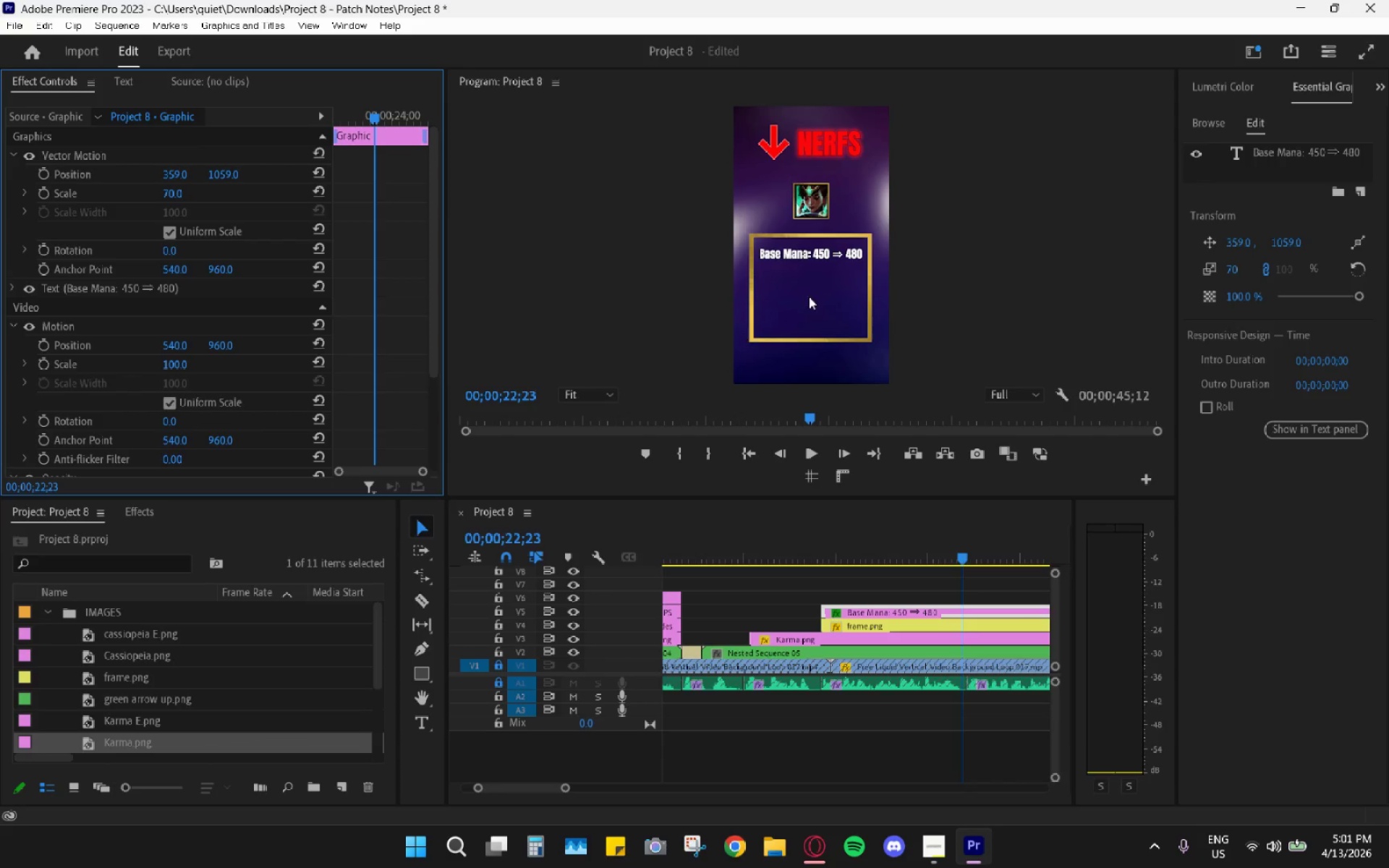 
left_click([808, 250])
 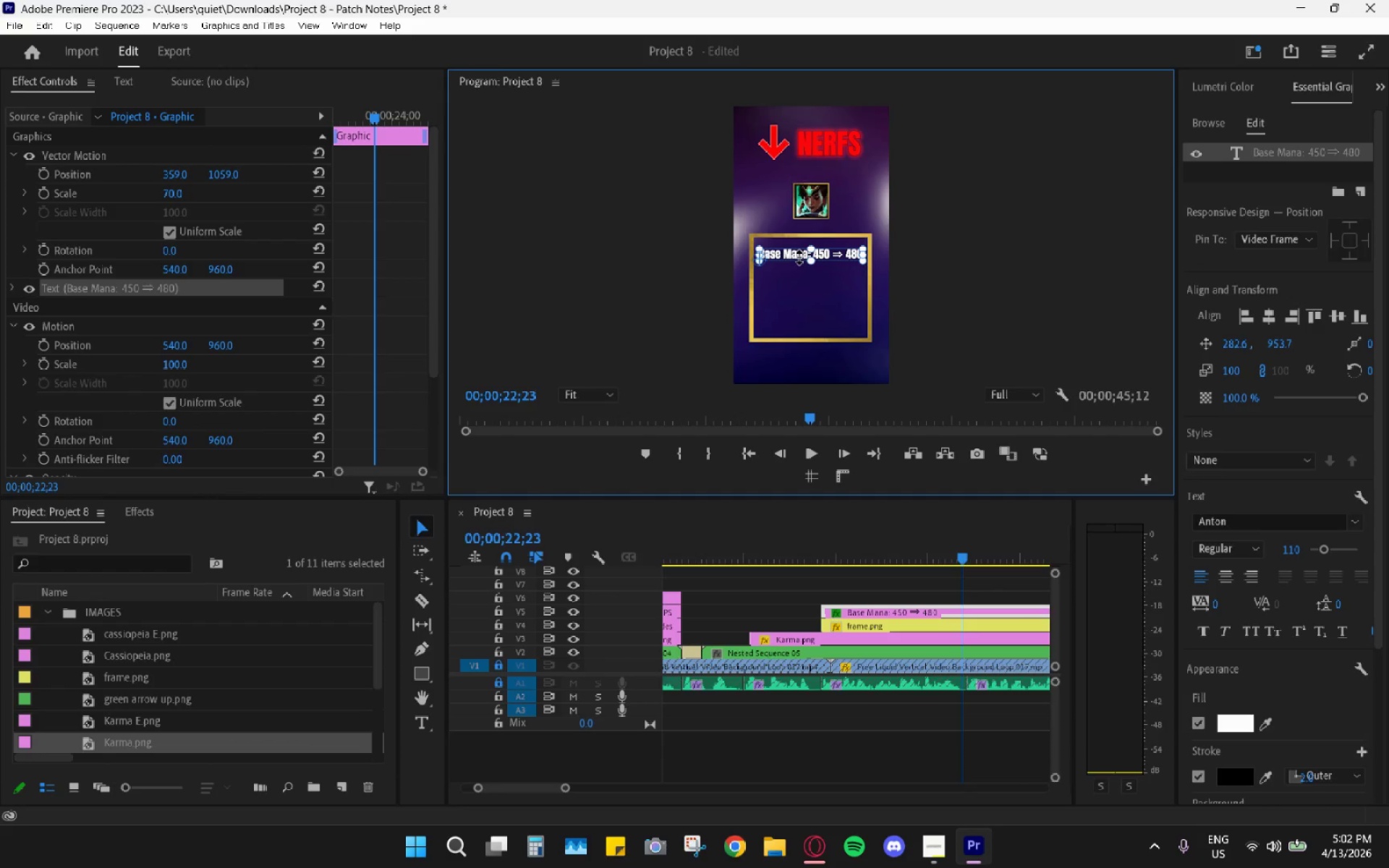 
double_click([799, 258])
 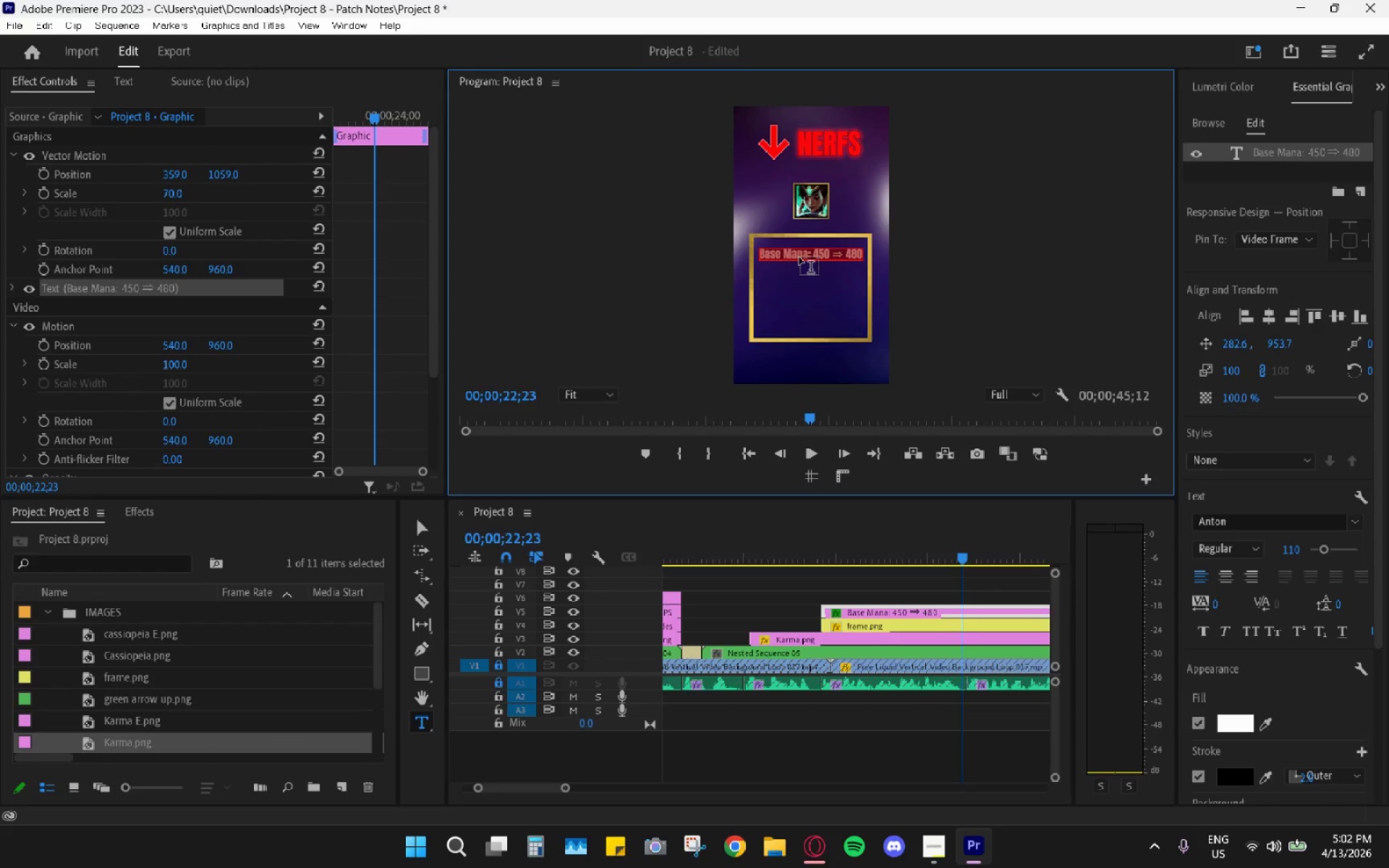 
key(Control+V)
 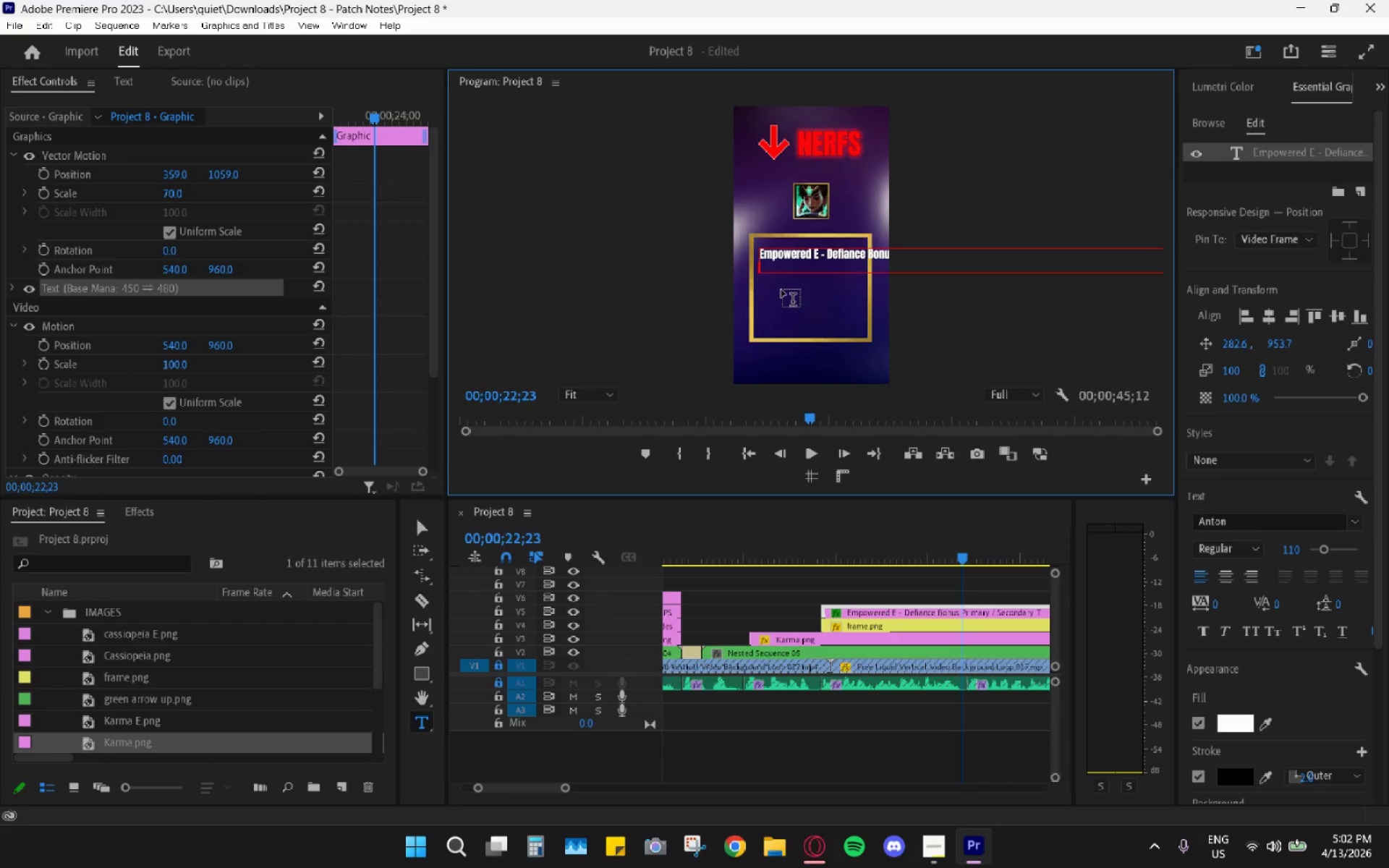 
key(Backspace)
 